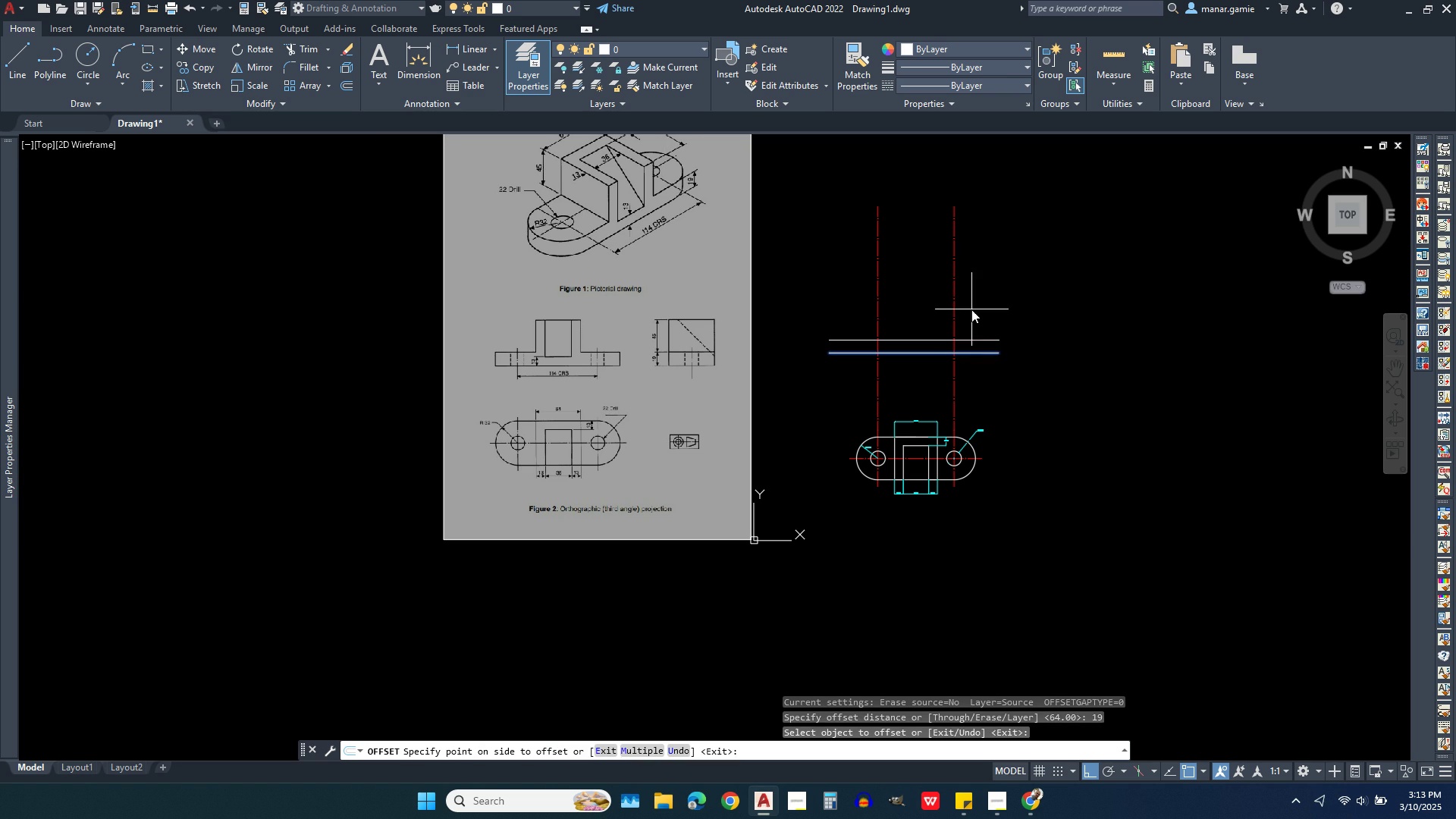 
left_click([971, 309])
 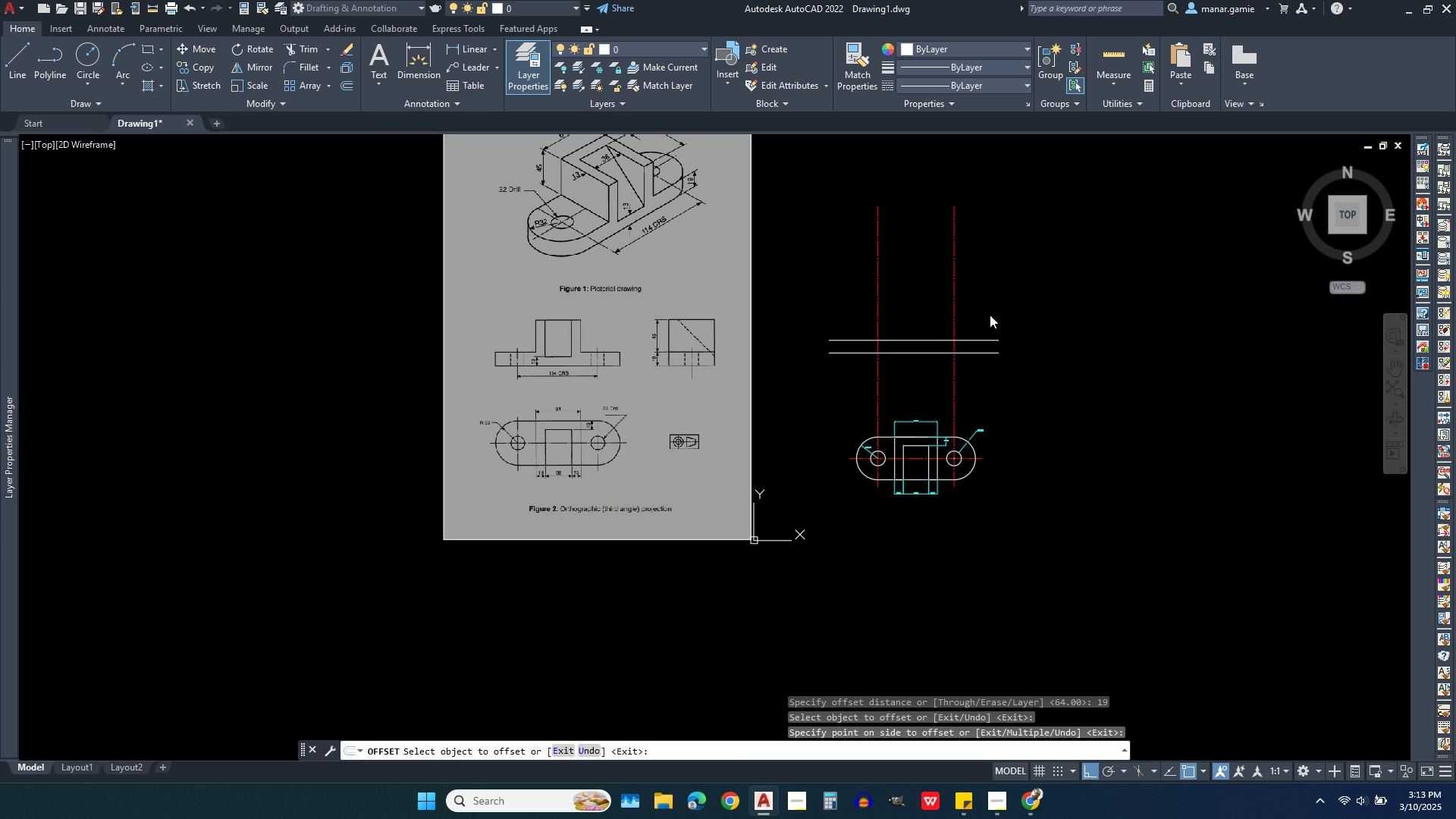 
right_click([990, 315])
 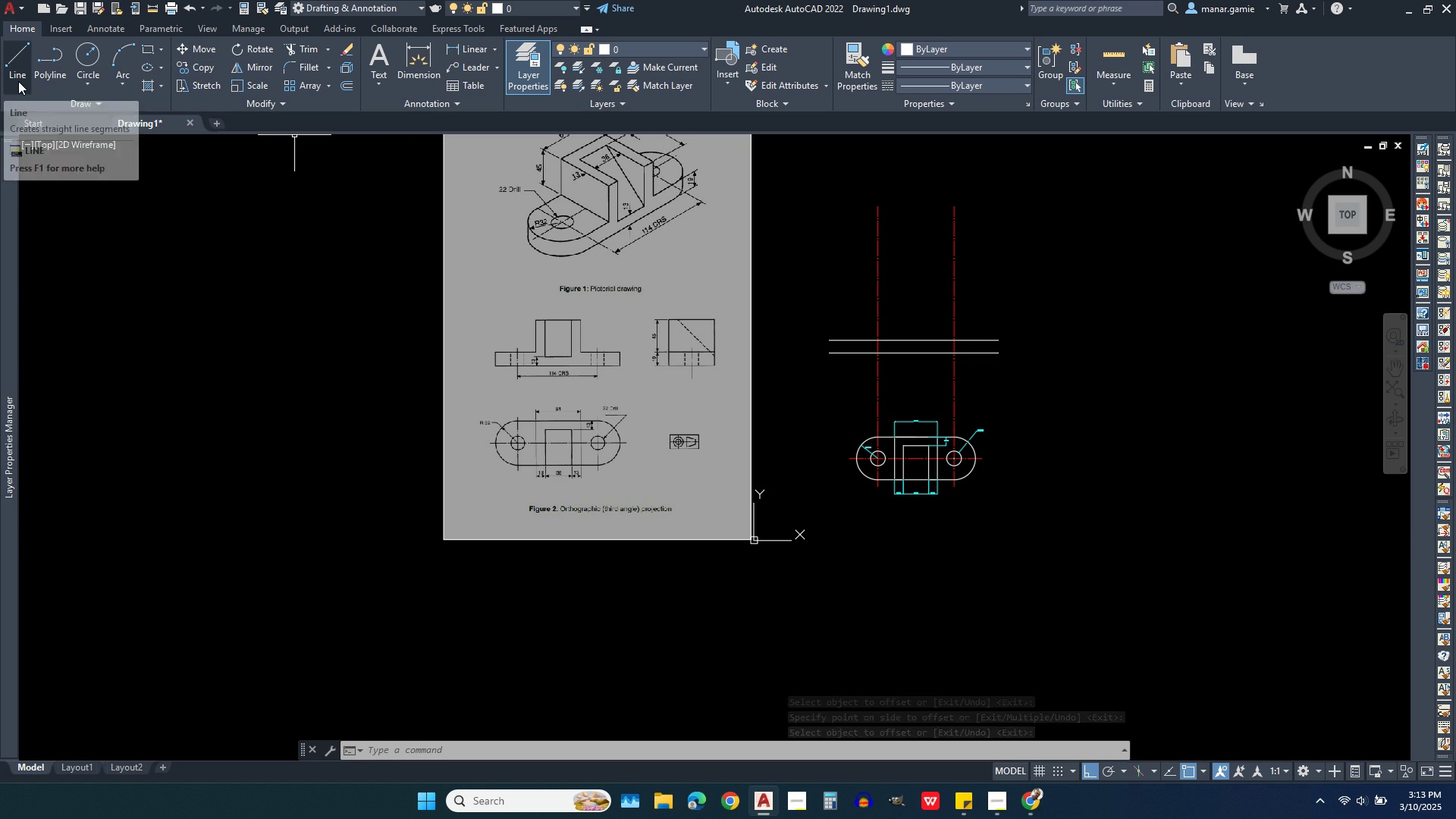 
wait(6.71)
 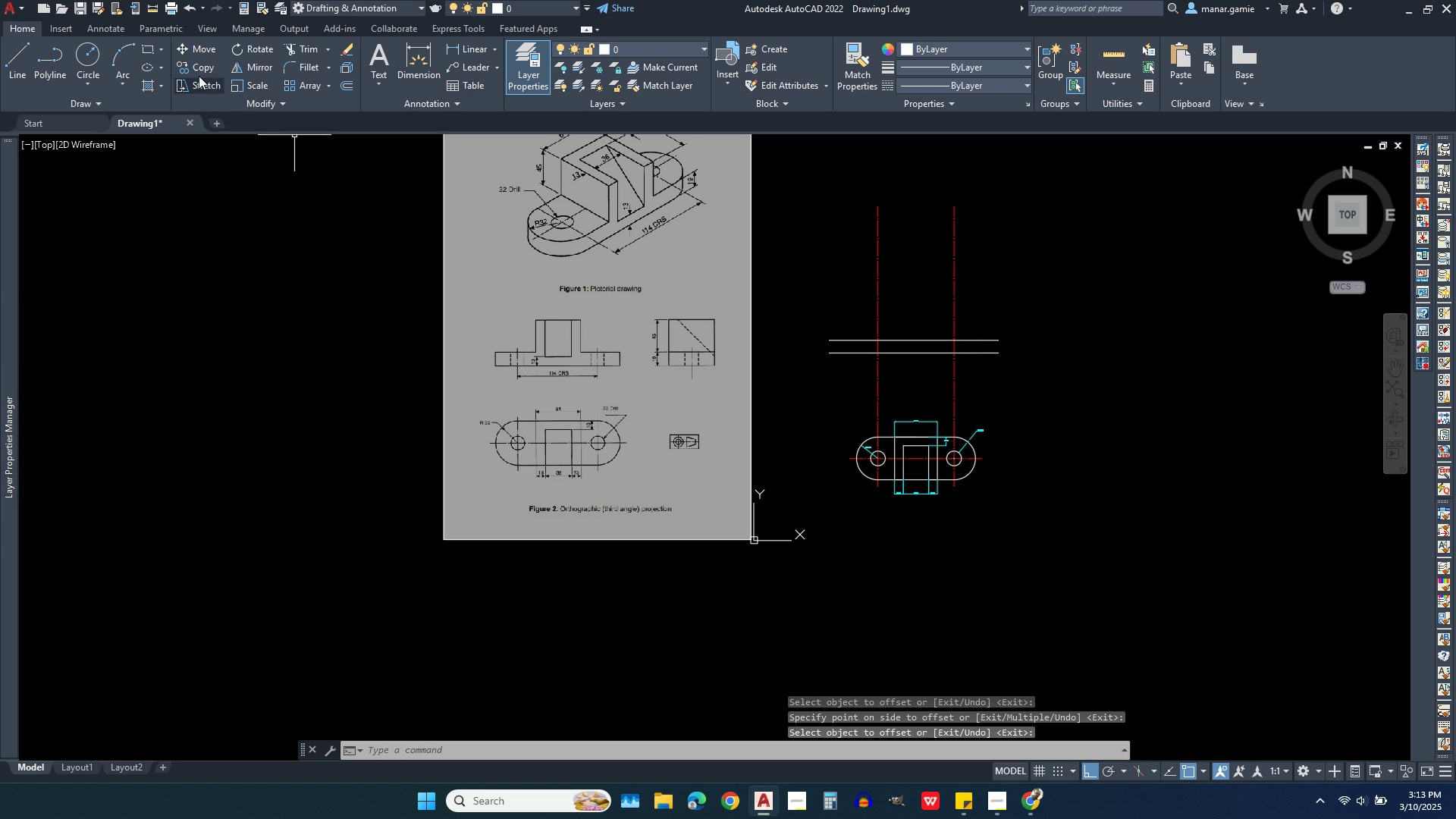 
left_click([130, 105])
 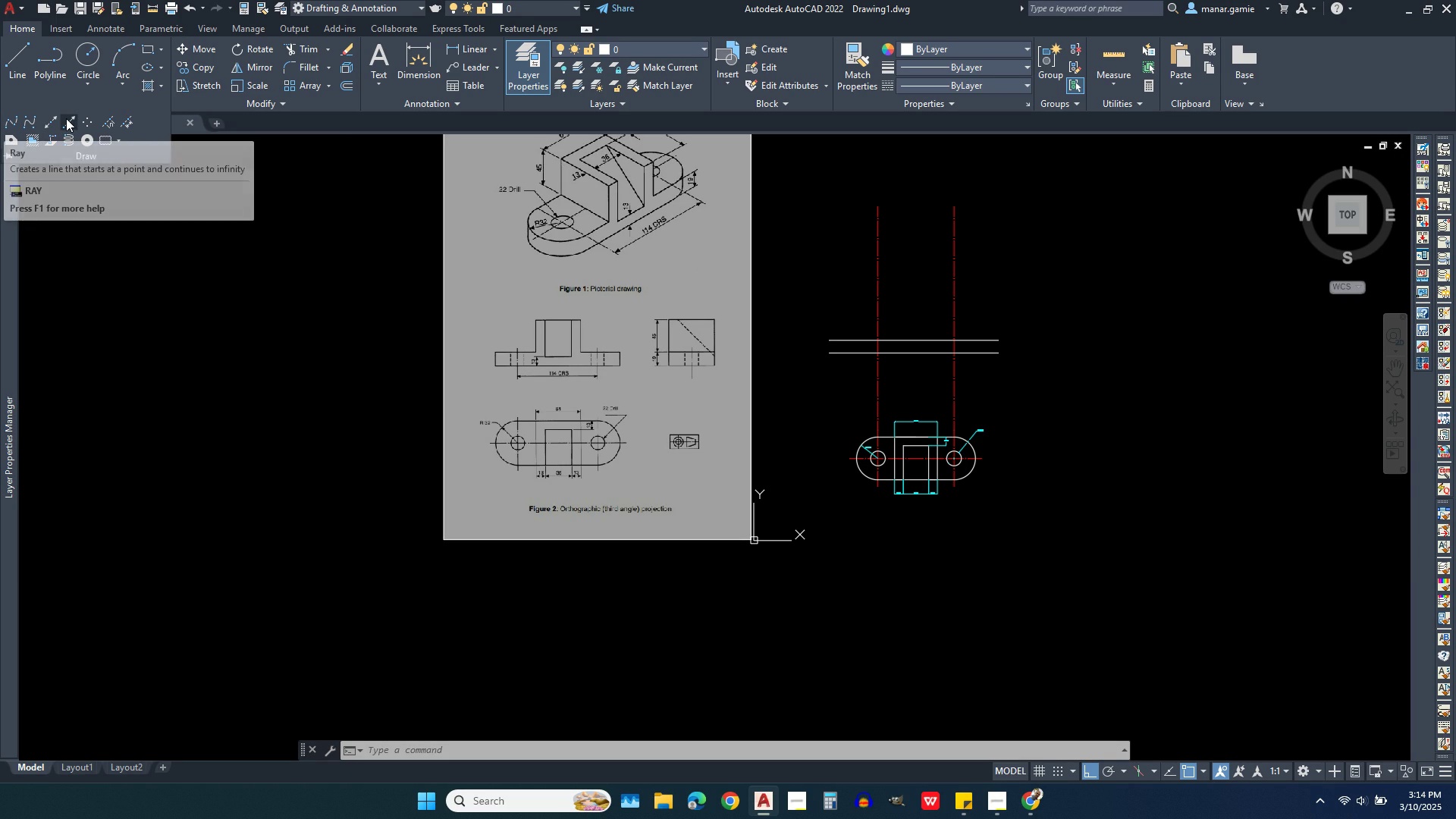 
left_click([66, 121])
 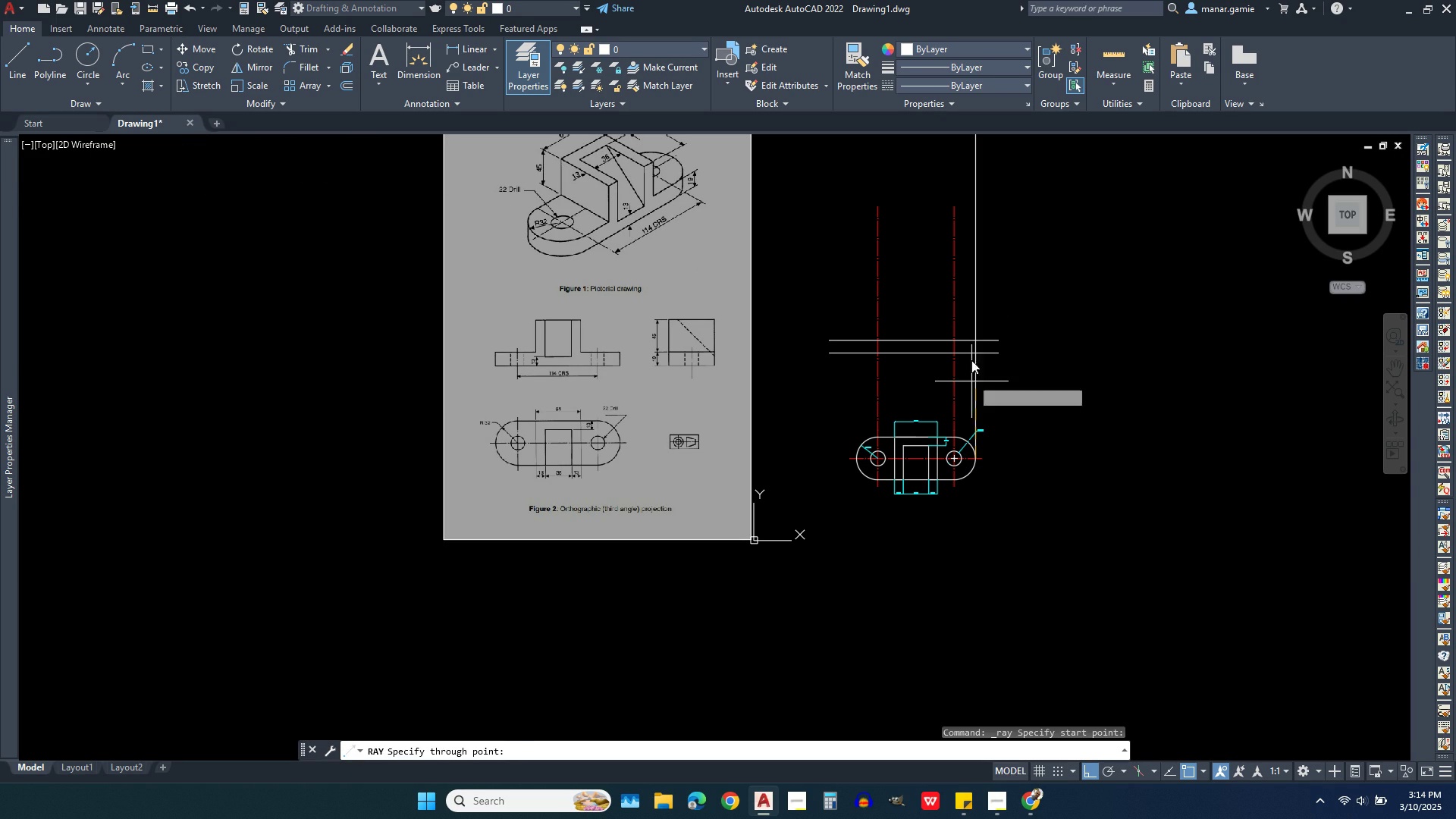 
left_click([1000, 267])
 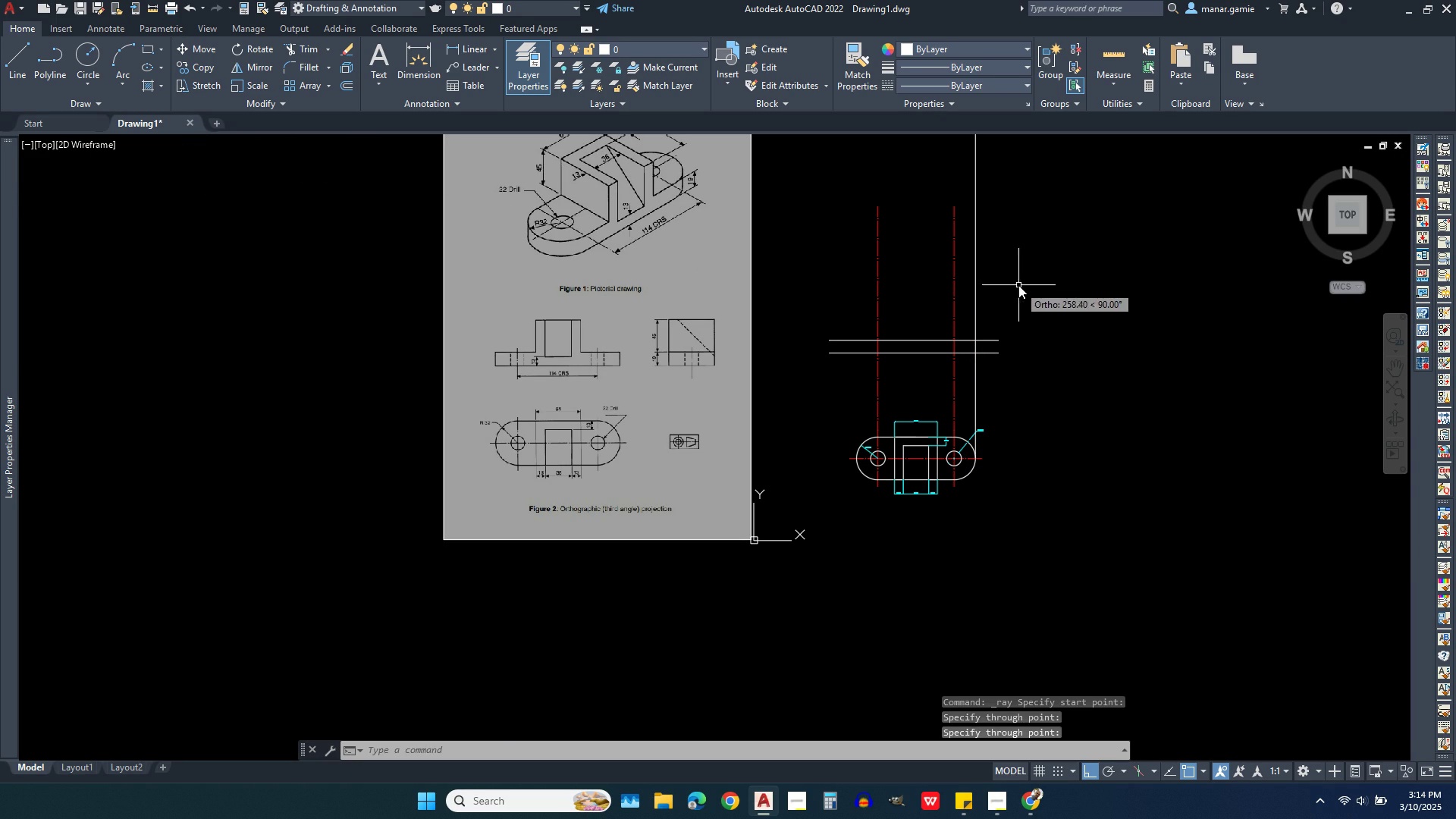 
right_click([1018, 285])
 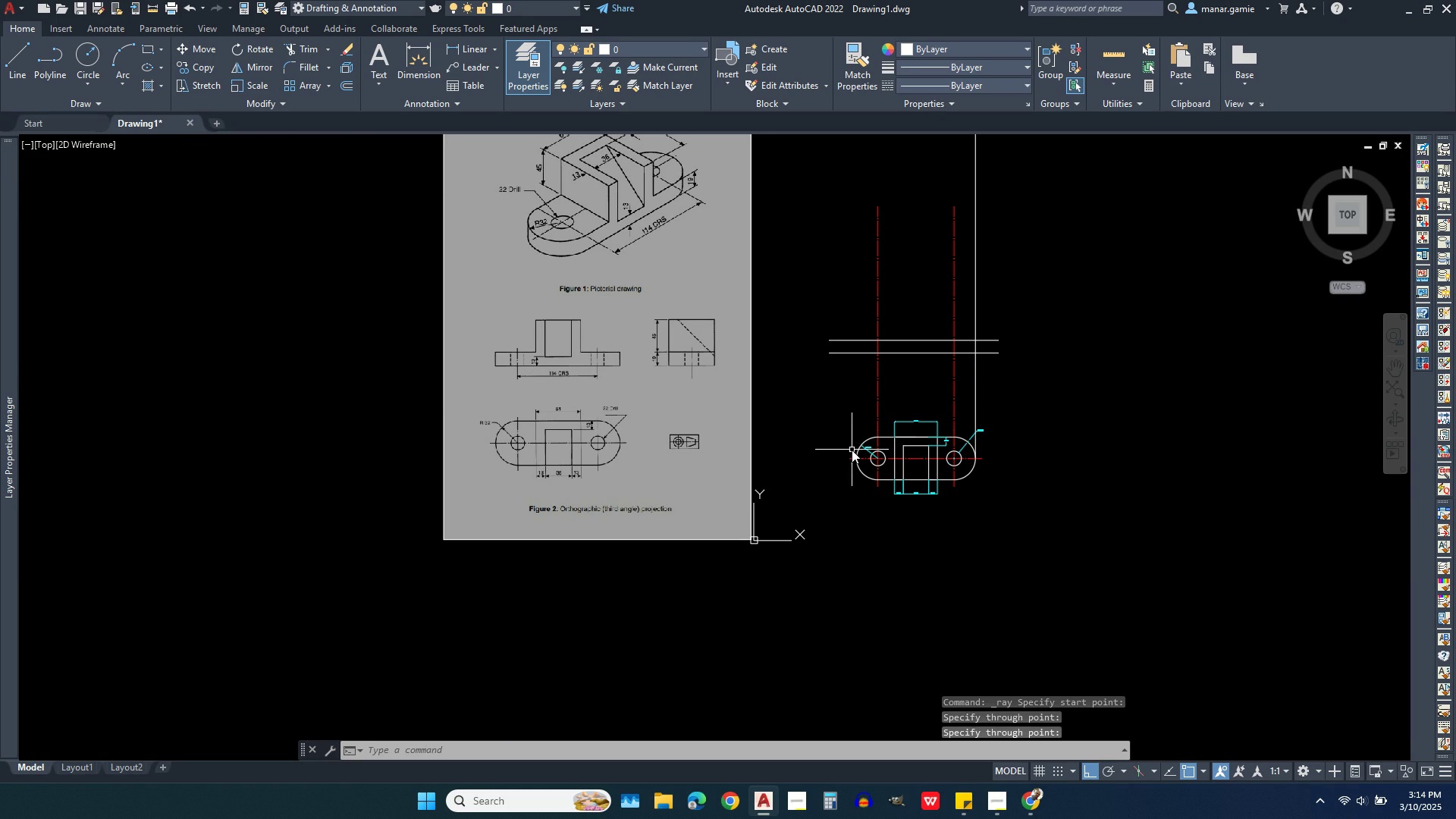 
right_click([849, 450])
 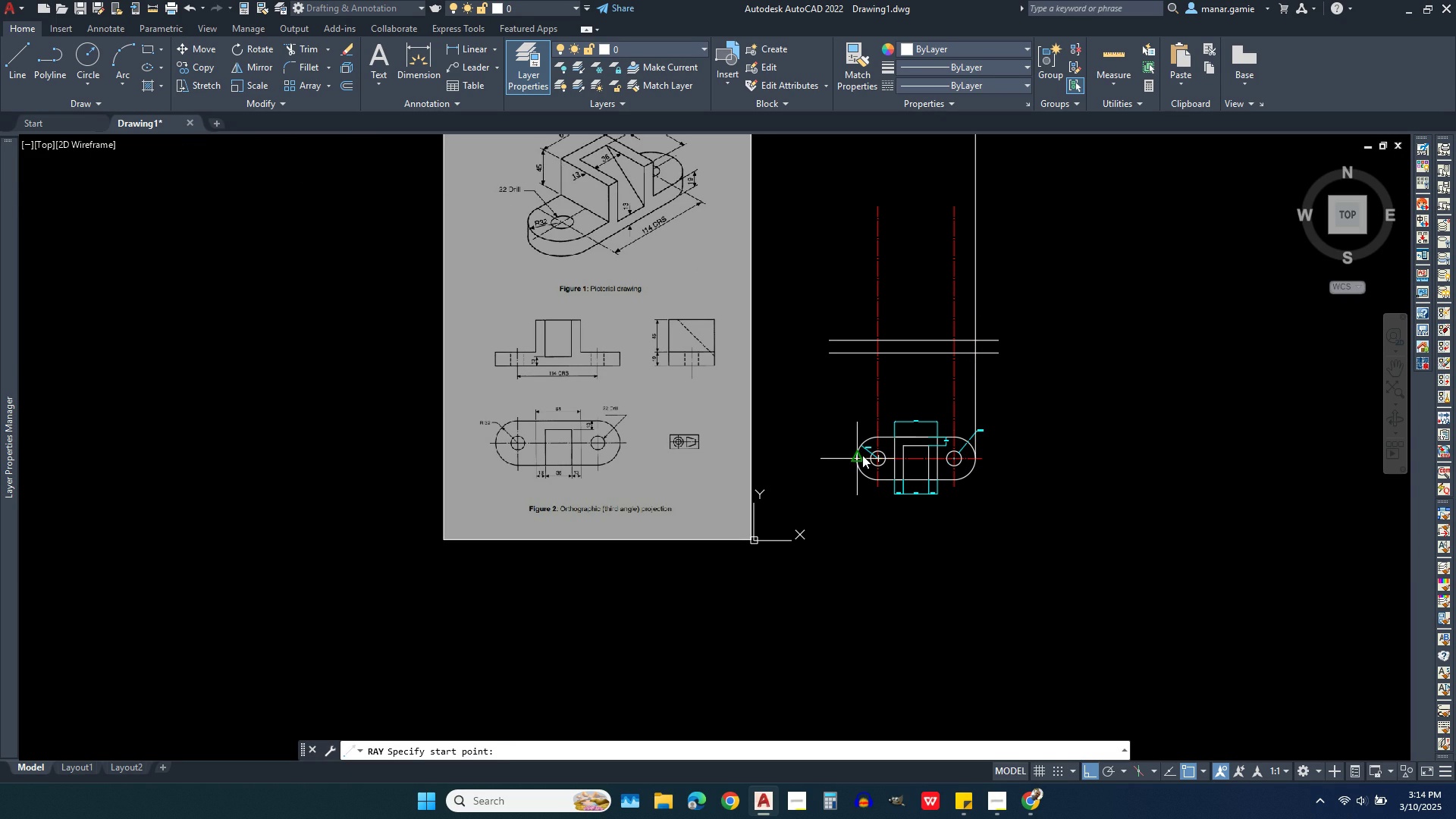 
left_click([862, 455])
 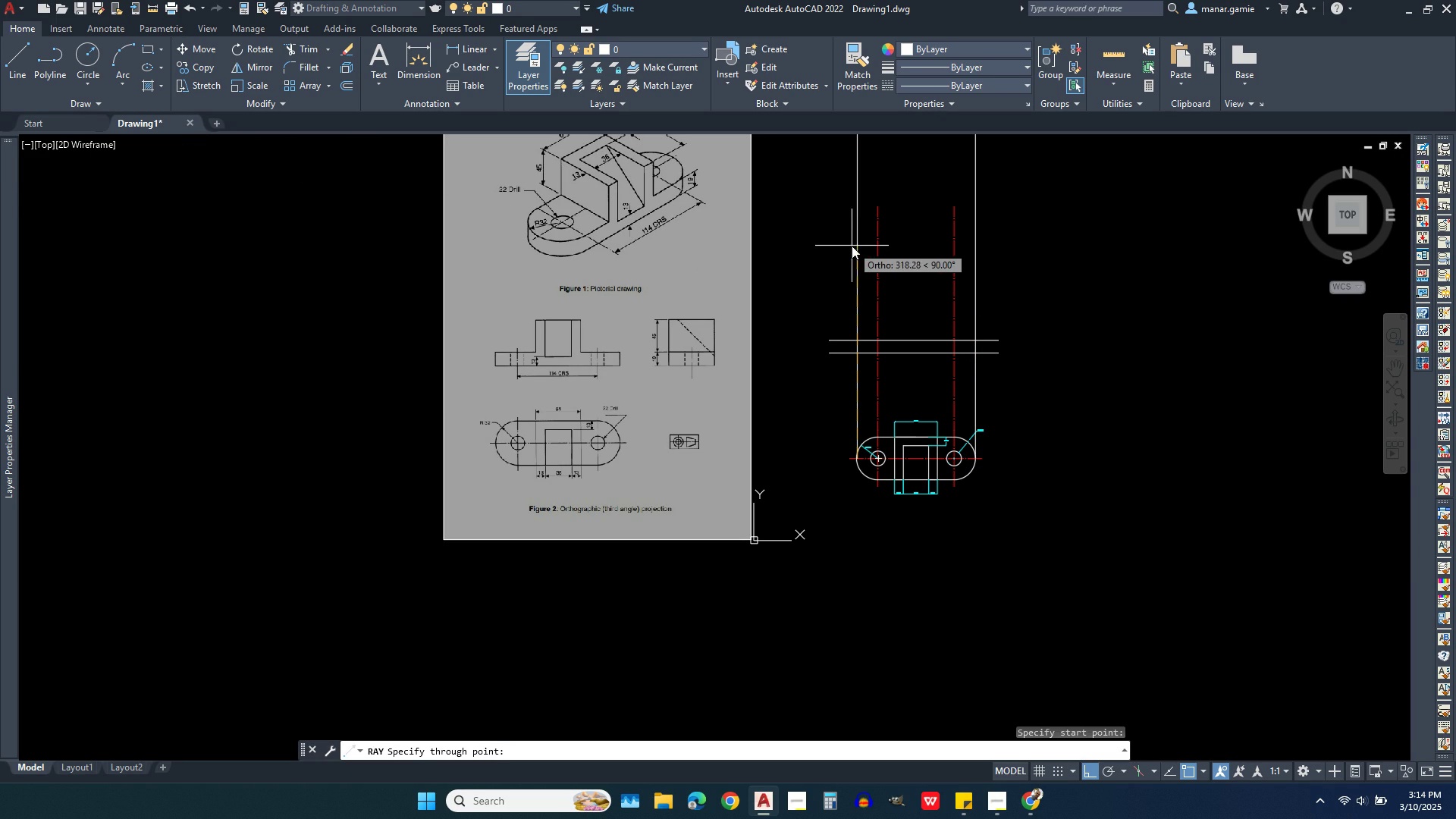 
left_click([852, 246])
 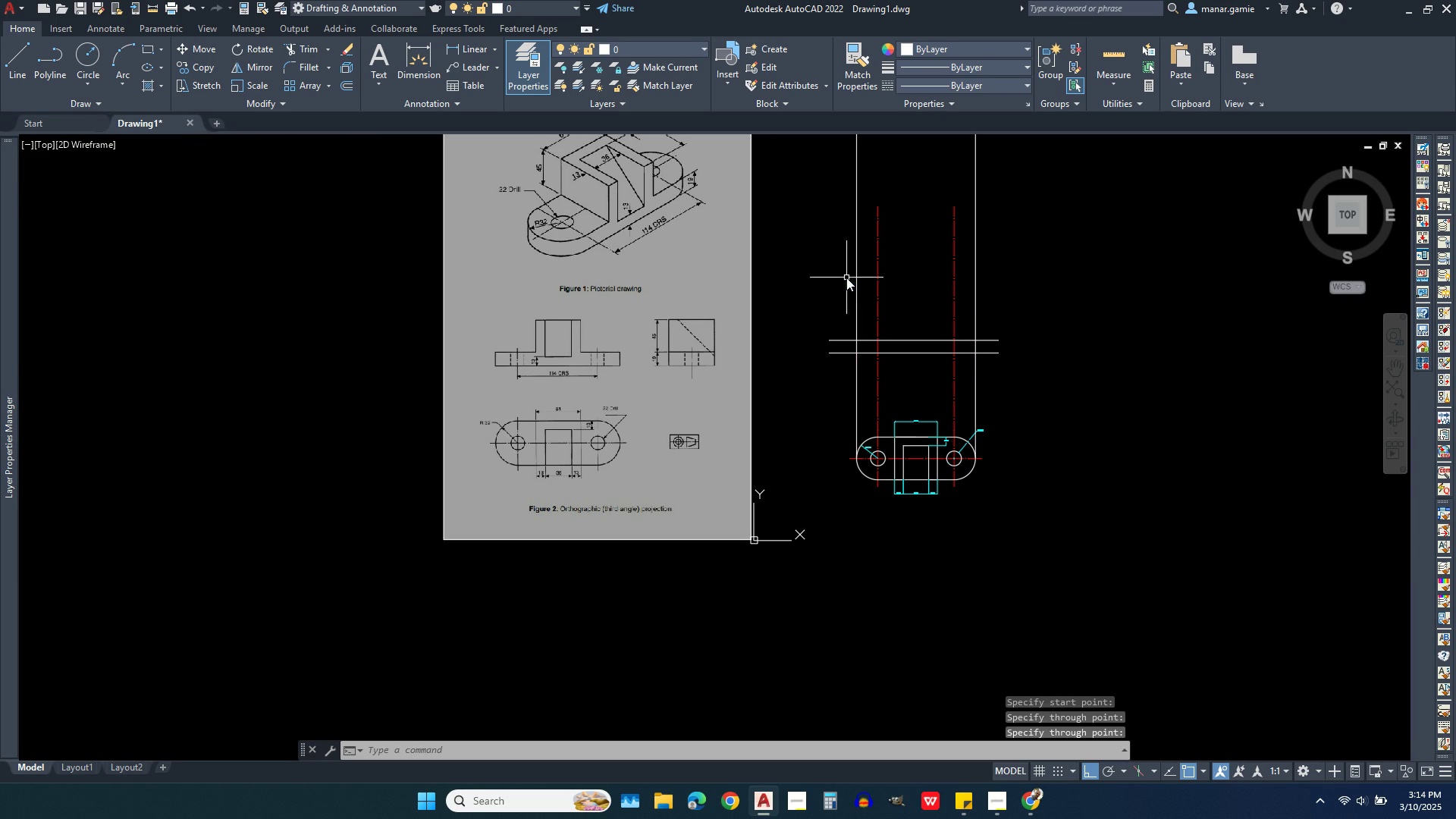 
right_click([846, 278])
 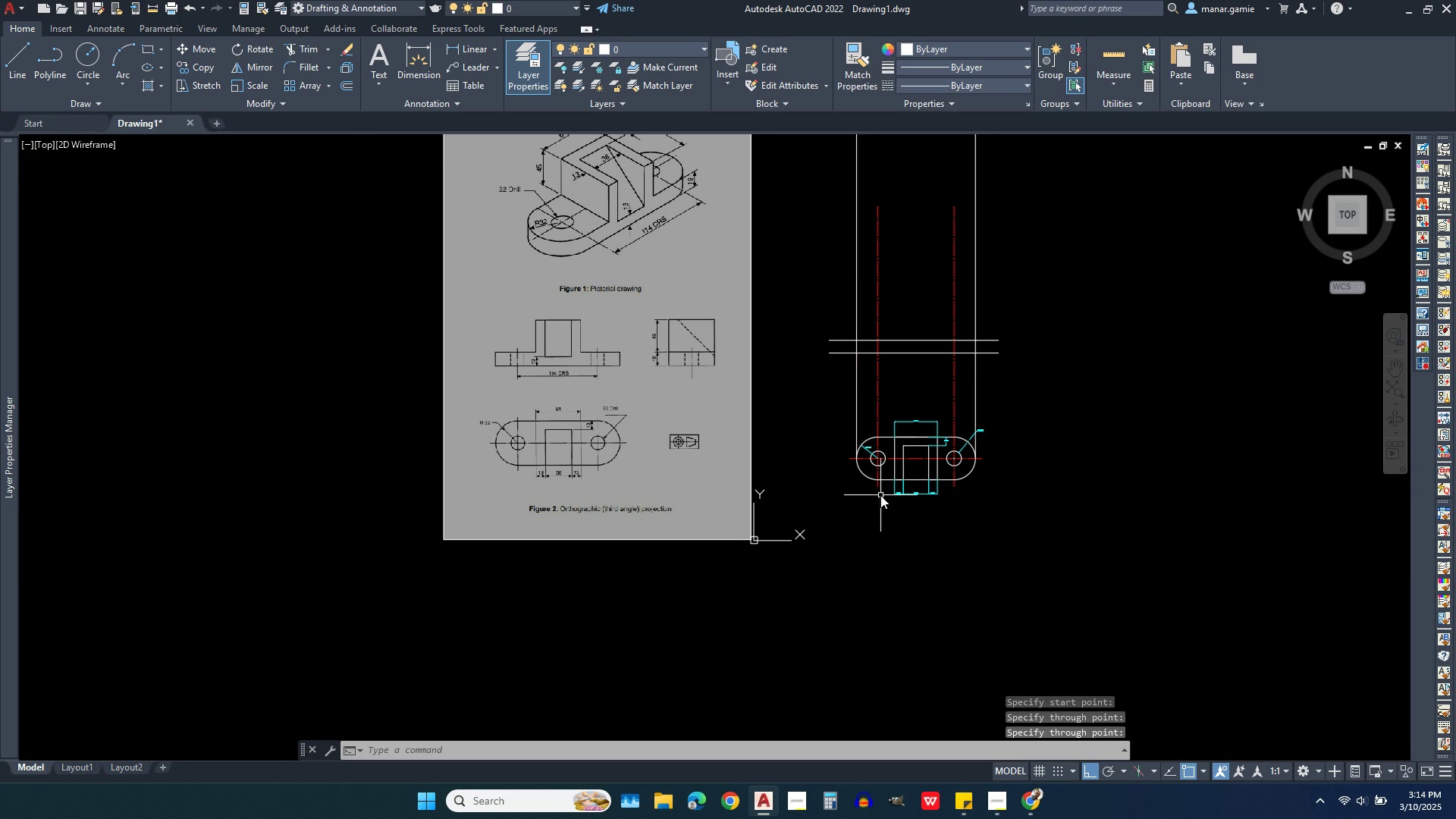 
scroll: coordinate [880, 477], scroll_direction: up, amount: 4.0
 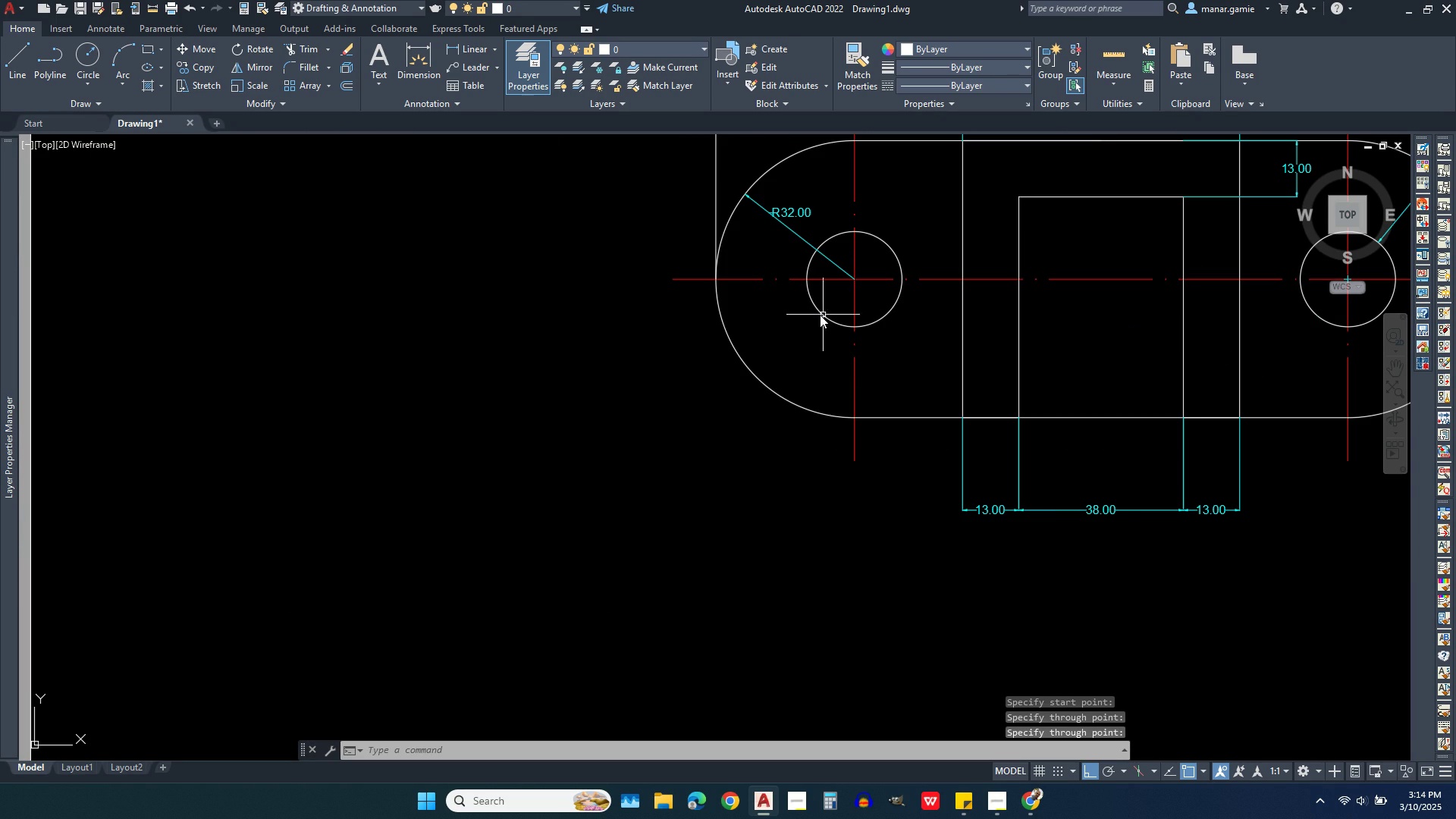 
right_click([820, 315])
 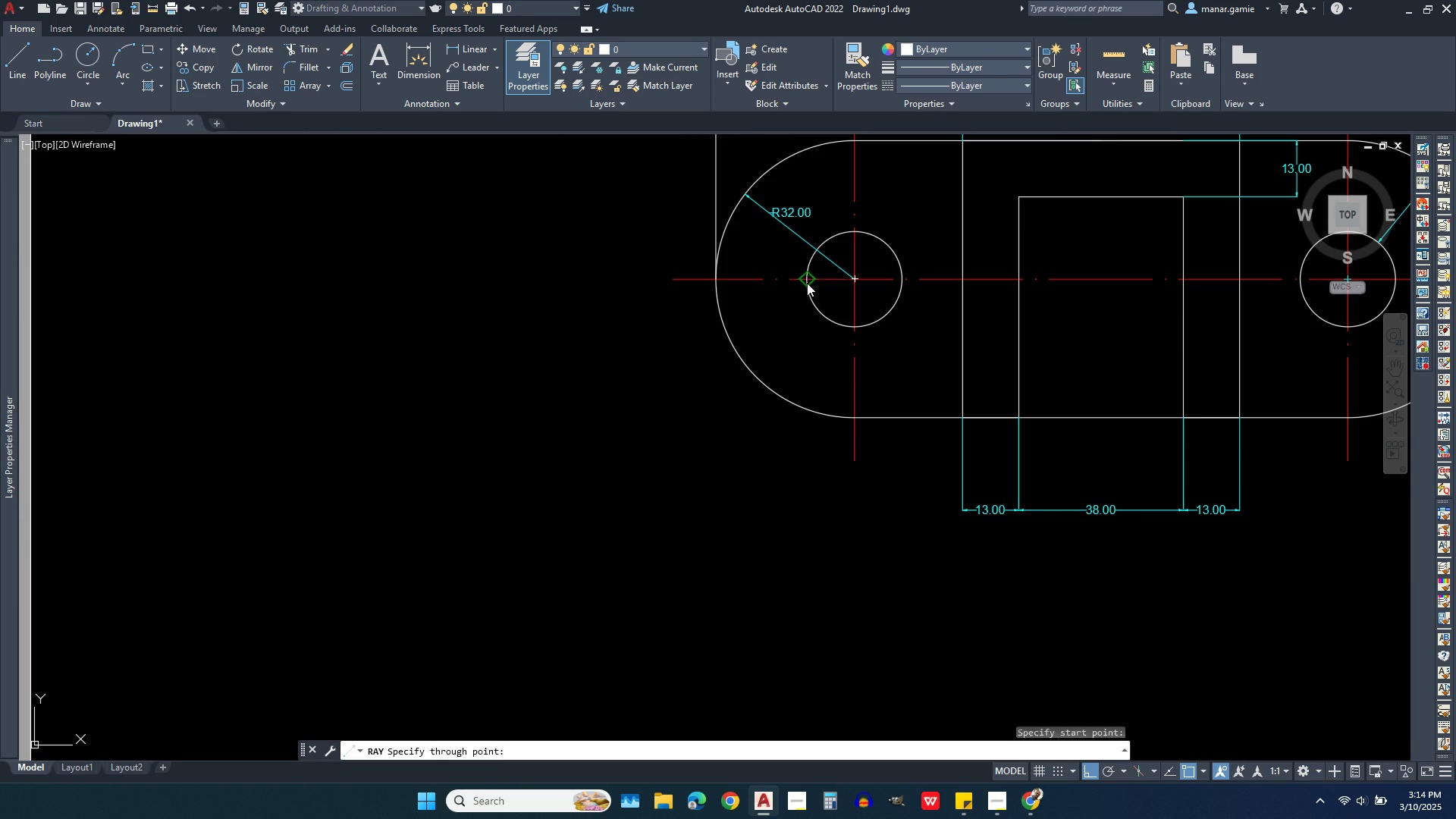 
left_click([807, 283])
 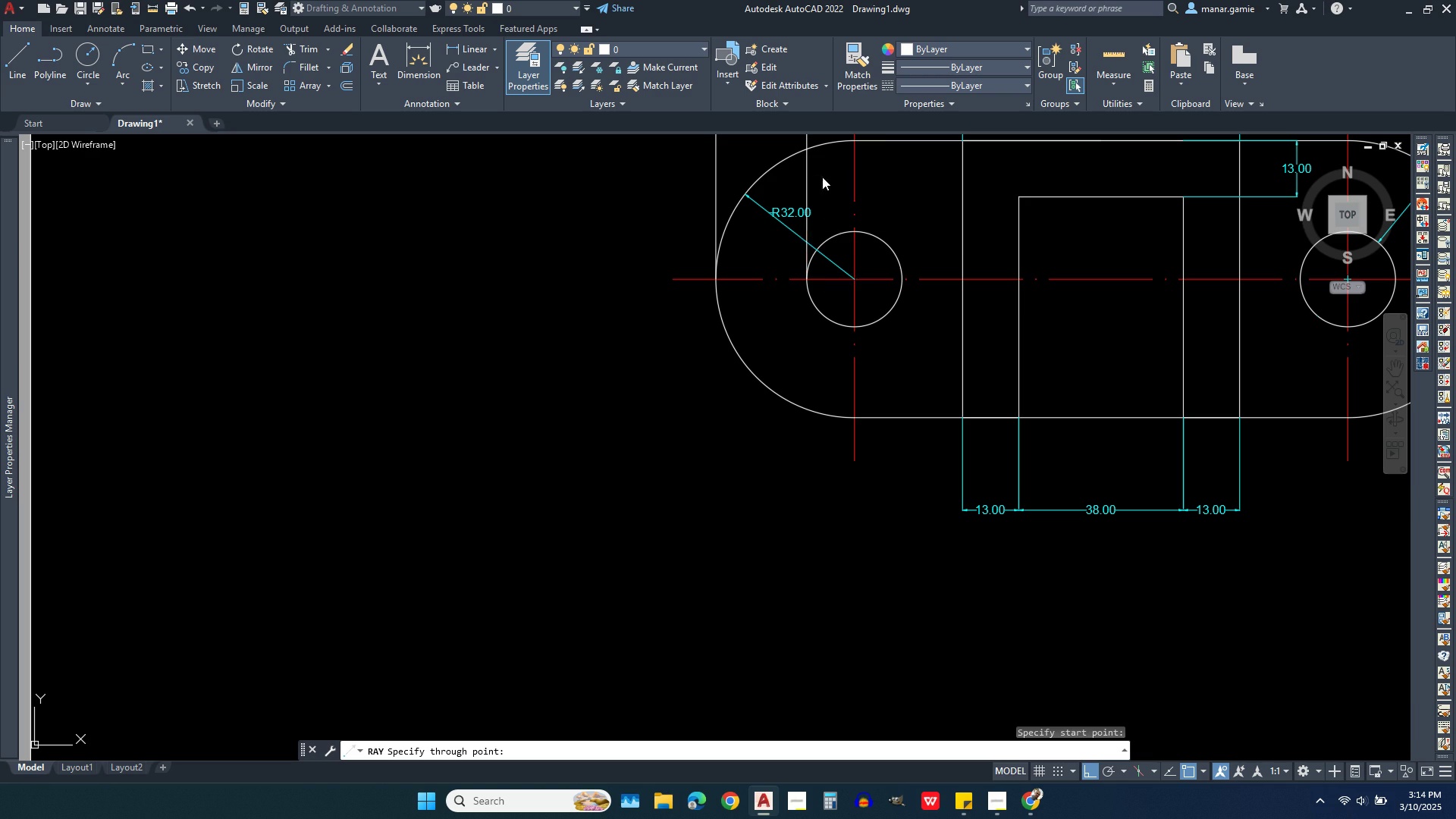 
left_click([822, 177])
 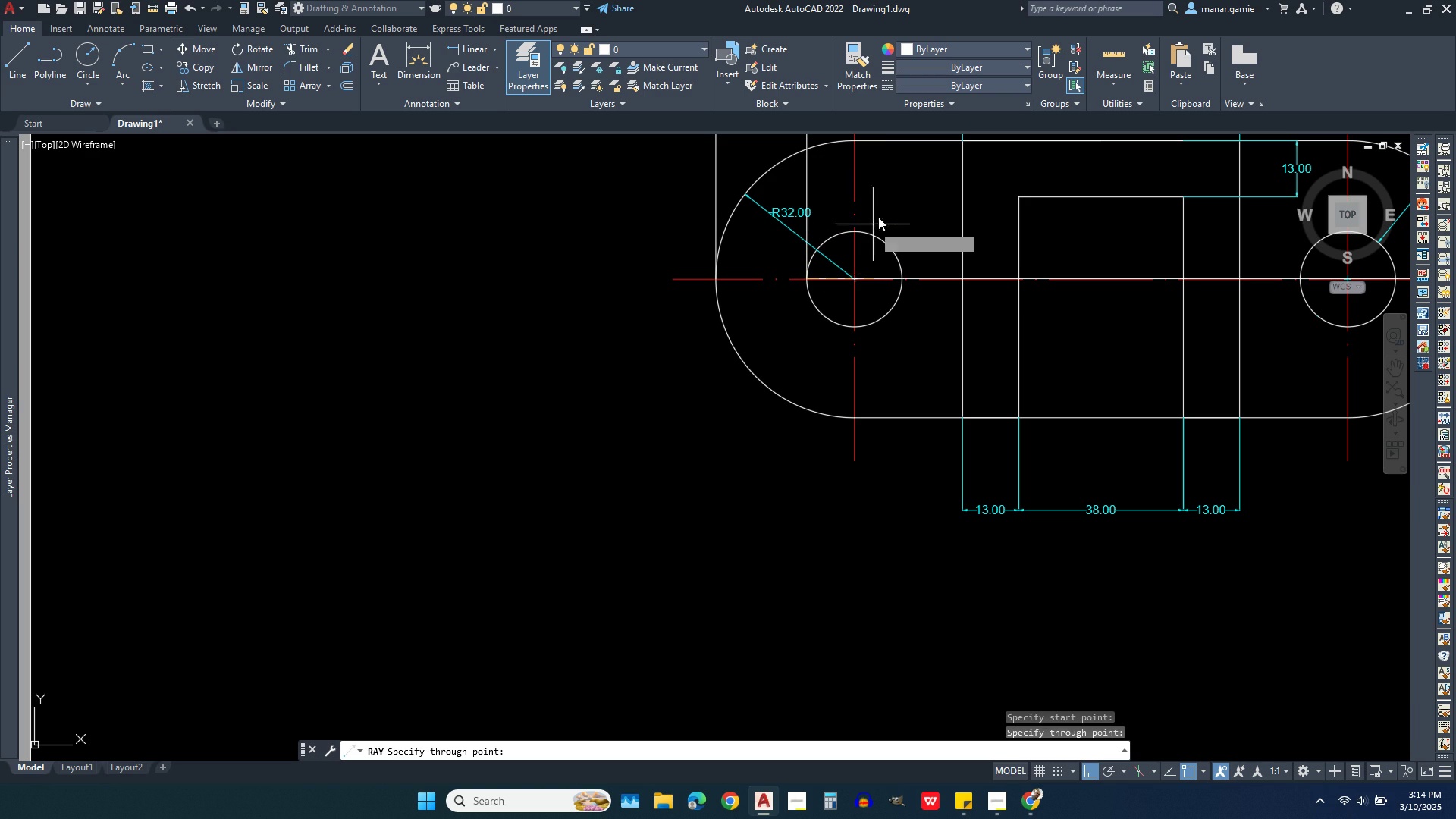 
right_click([878, 214])
 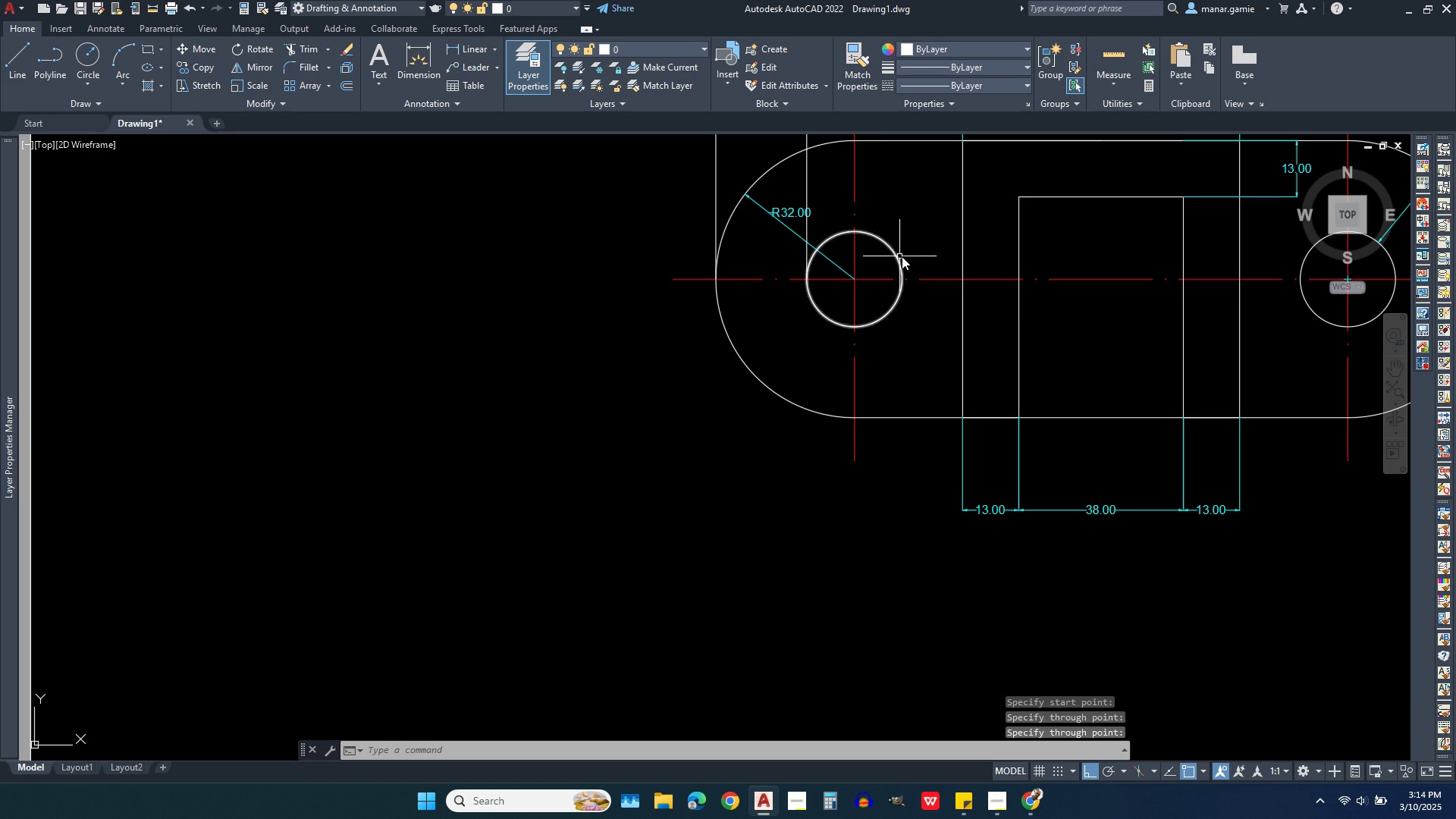 
right_click([910, 238])
 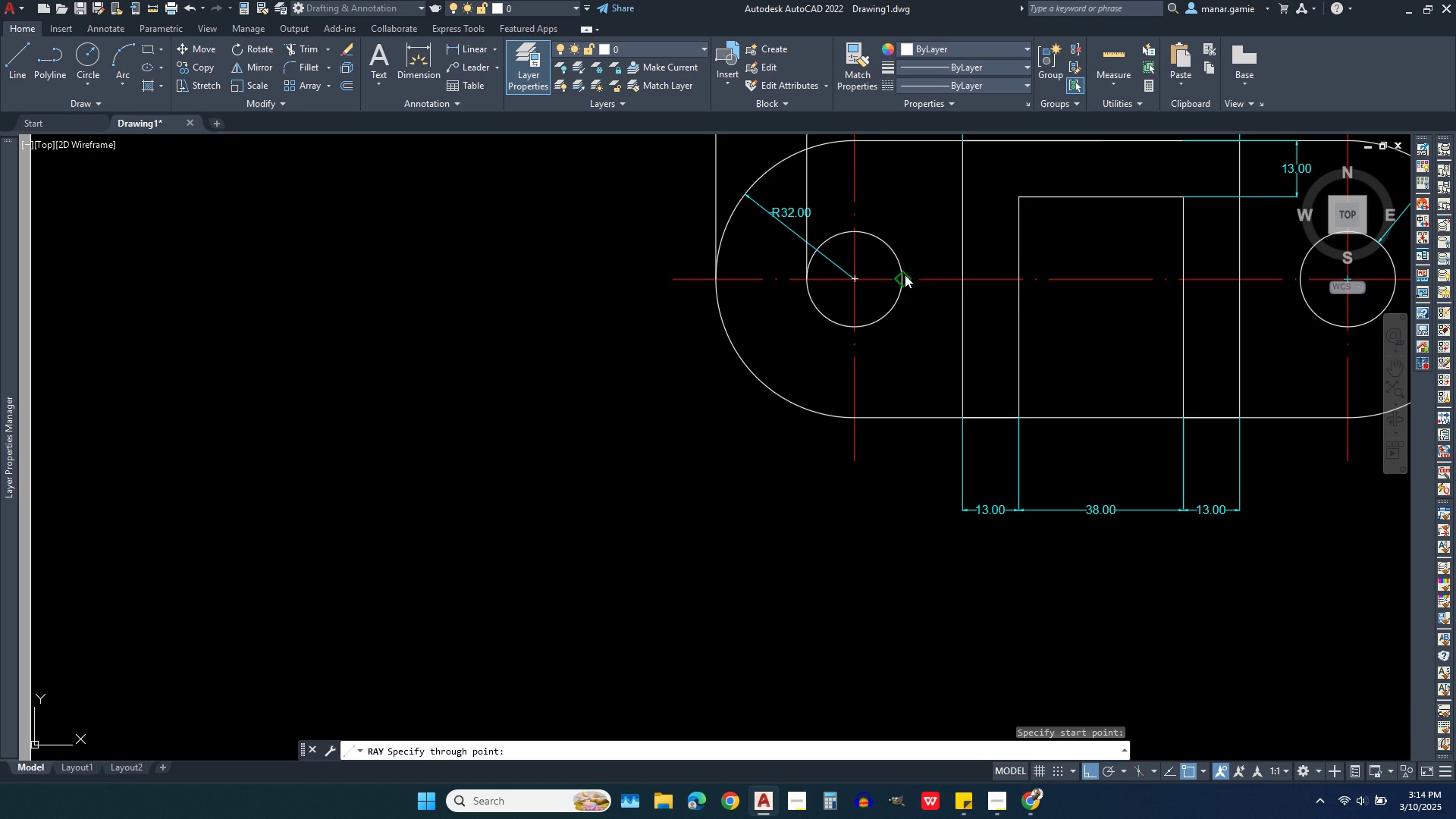 
left_click([905, 275])
 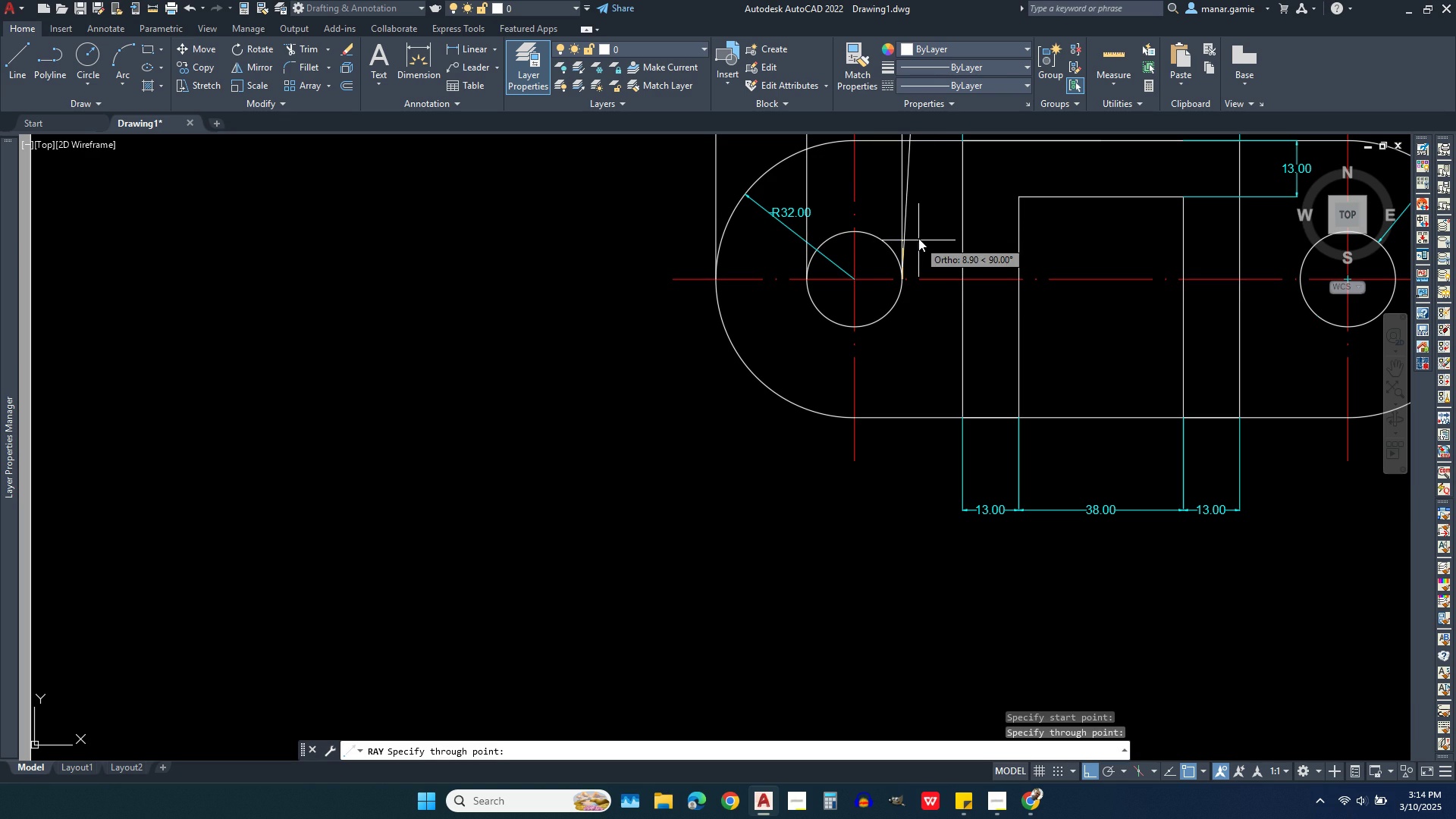 
left_click([889, 182])
 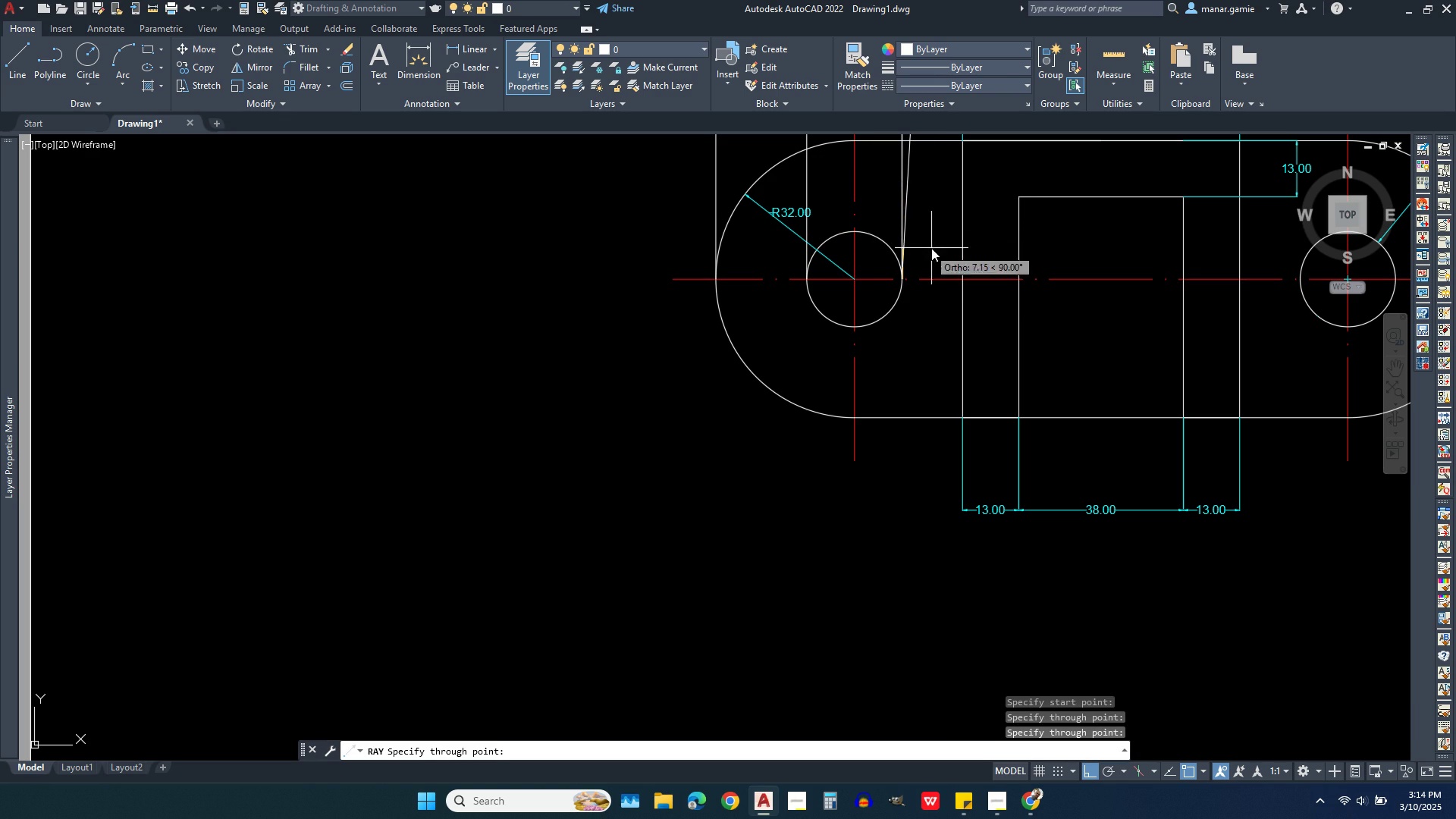 
key(Escape)
 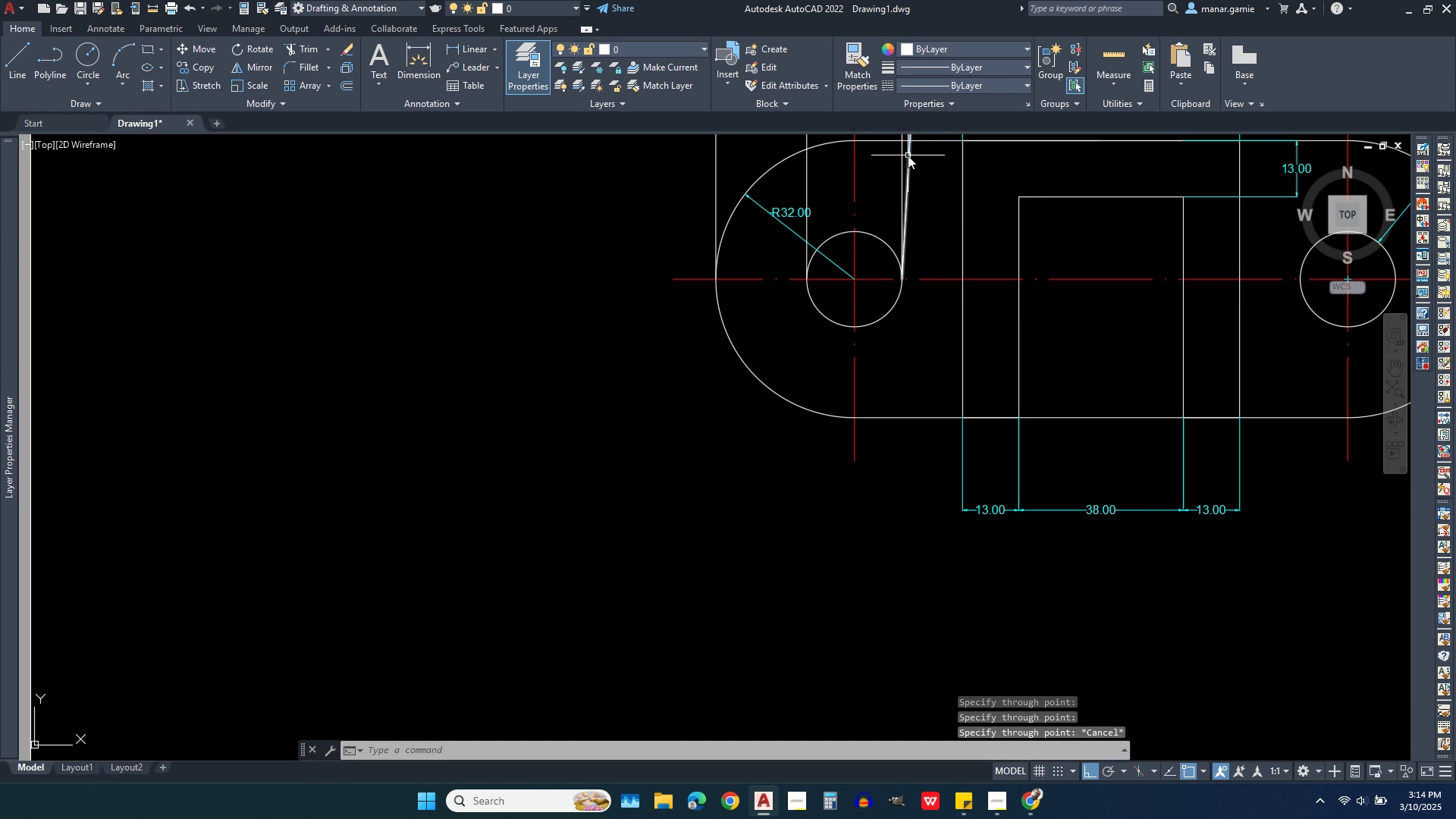 
left_click([908, 155])
 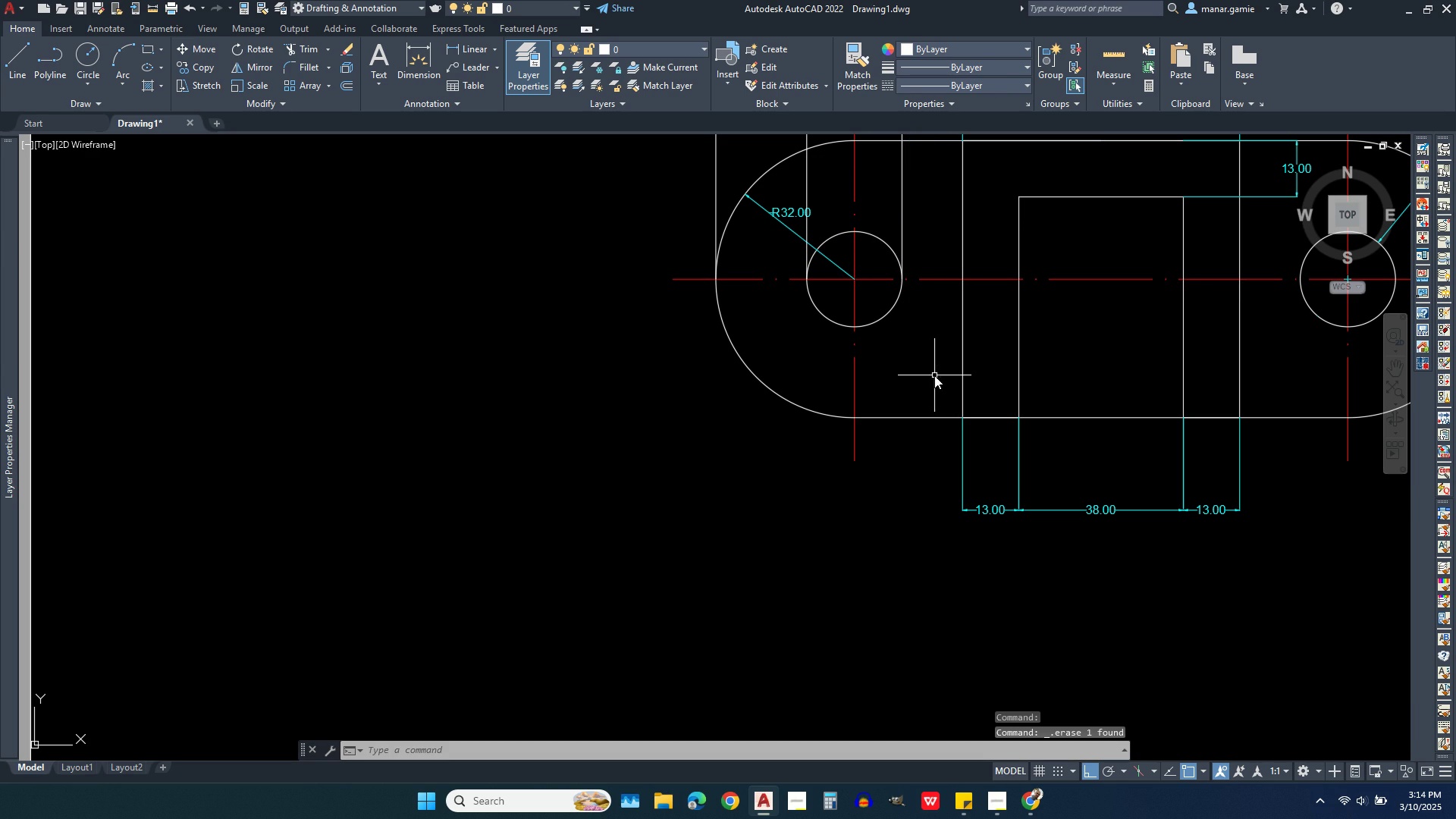 
key(Delete)
 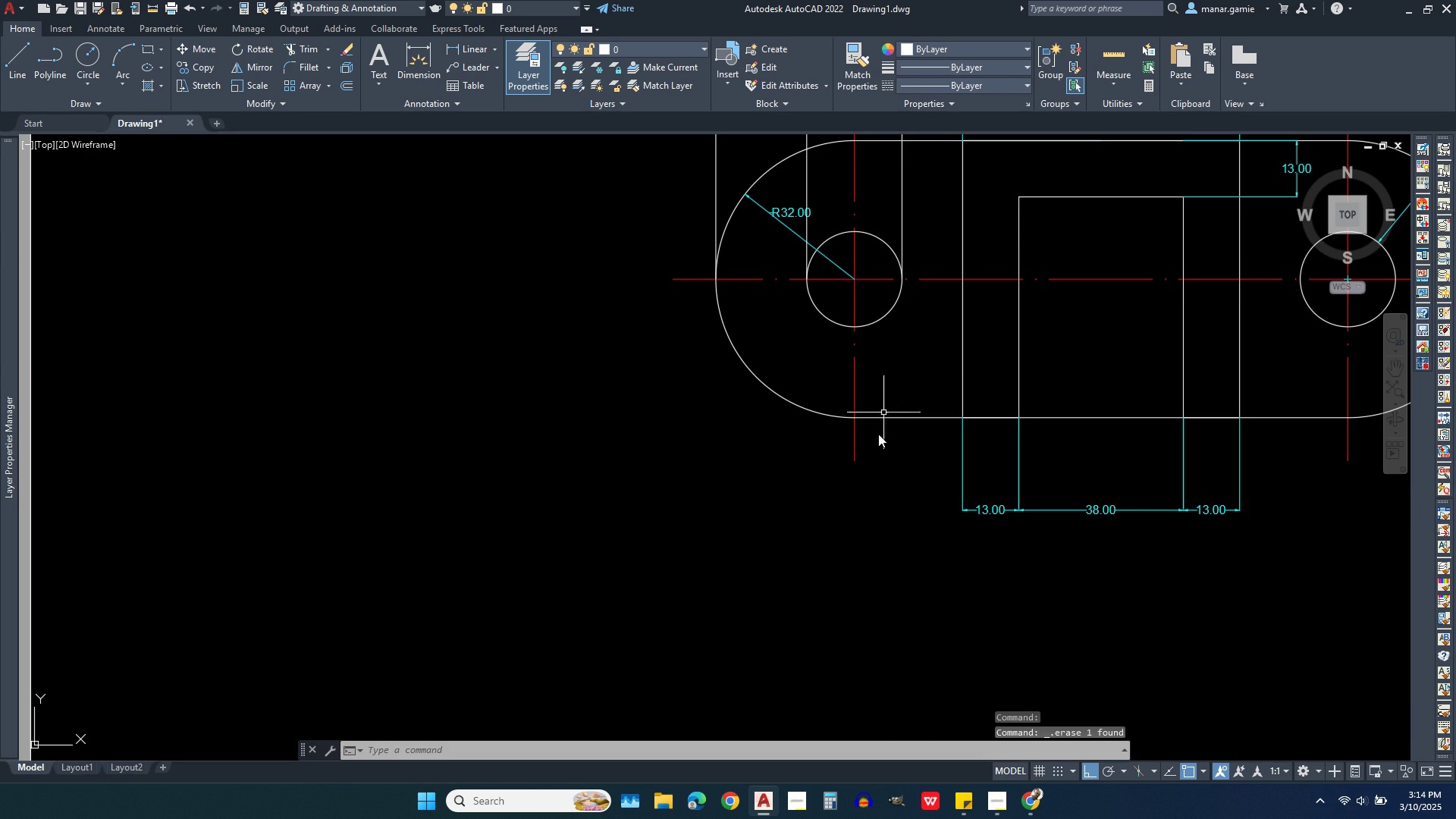 
scroll: coordinate [876, 455], scroll_direction: down, amount: 3.0
 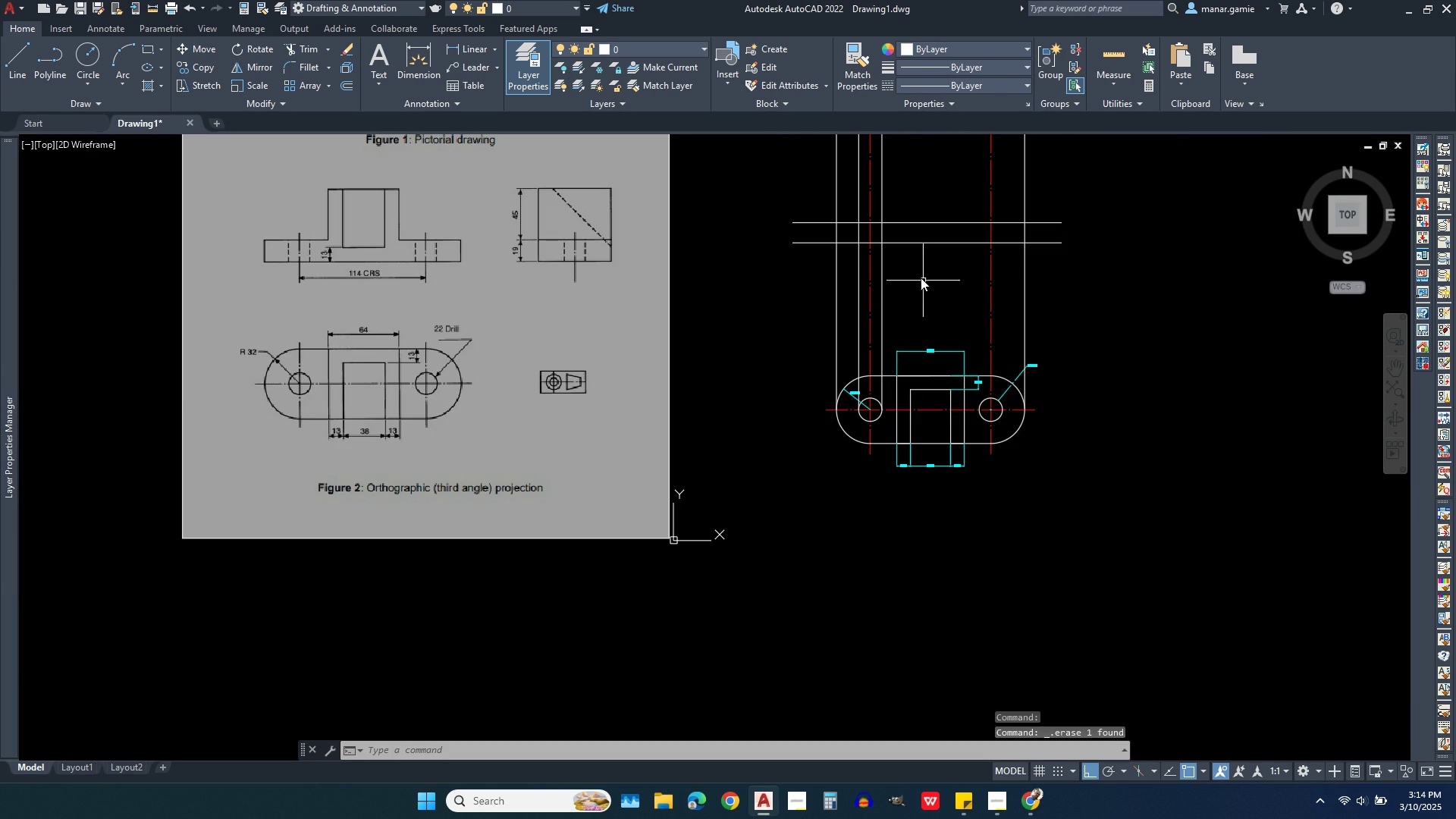 
scroll: coordinate [918, 267], scroll_direction: up, amount: 1.0
 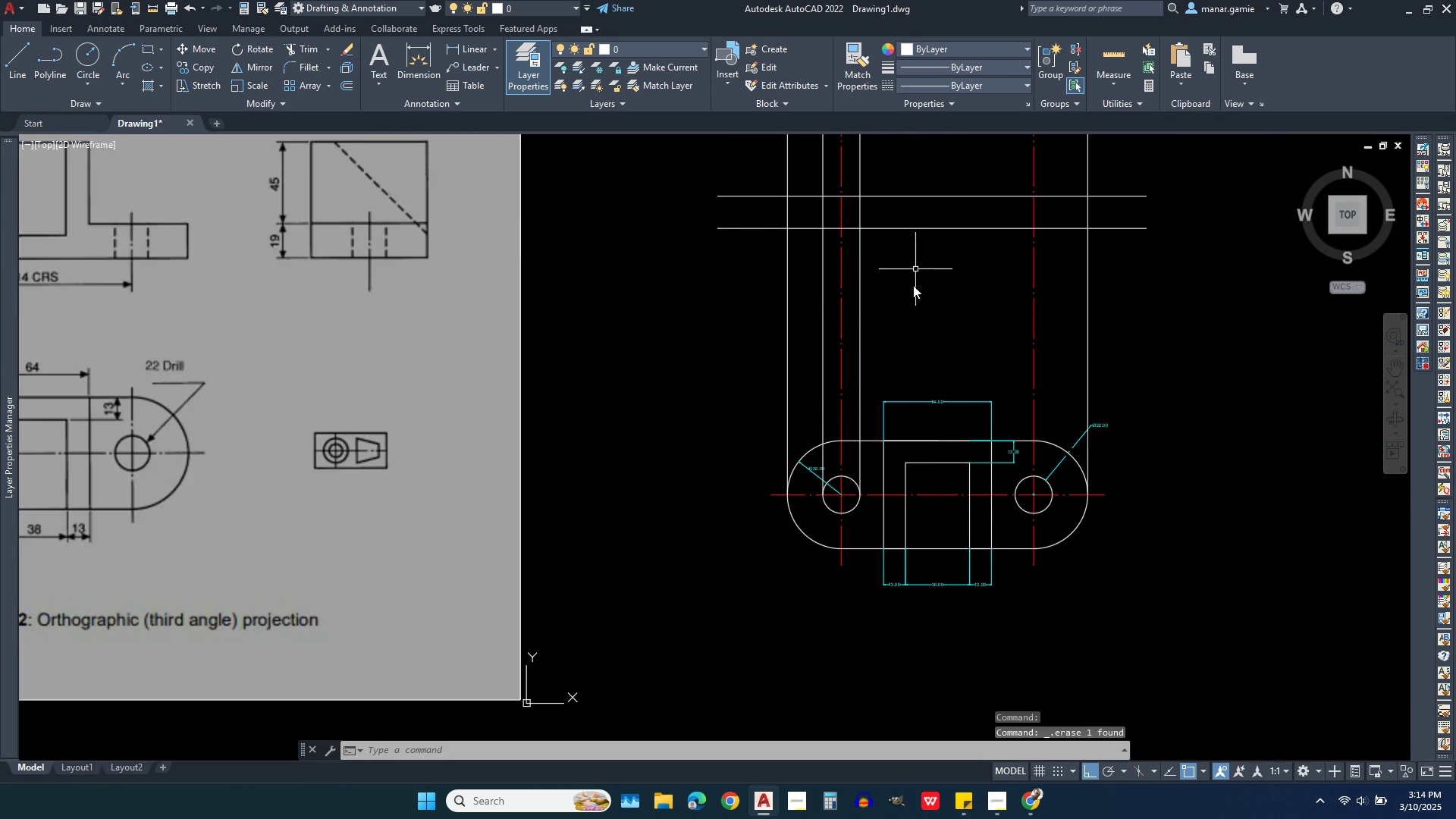 
scroll: coordinate [908, 315], scroll_direction: down, amount: 2.0
 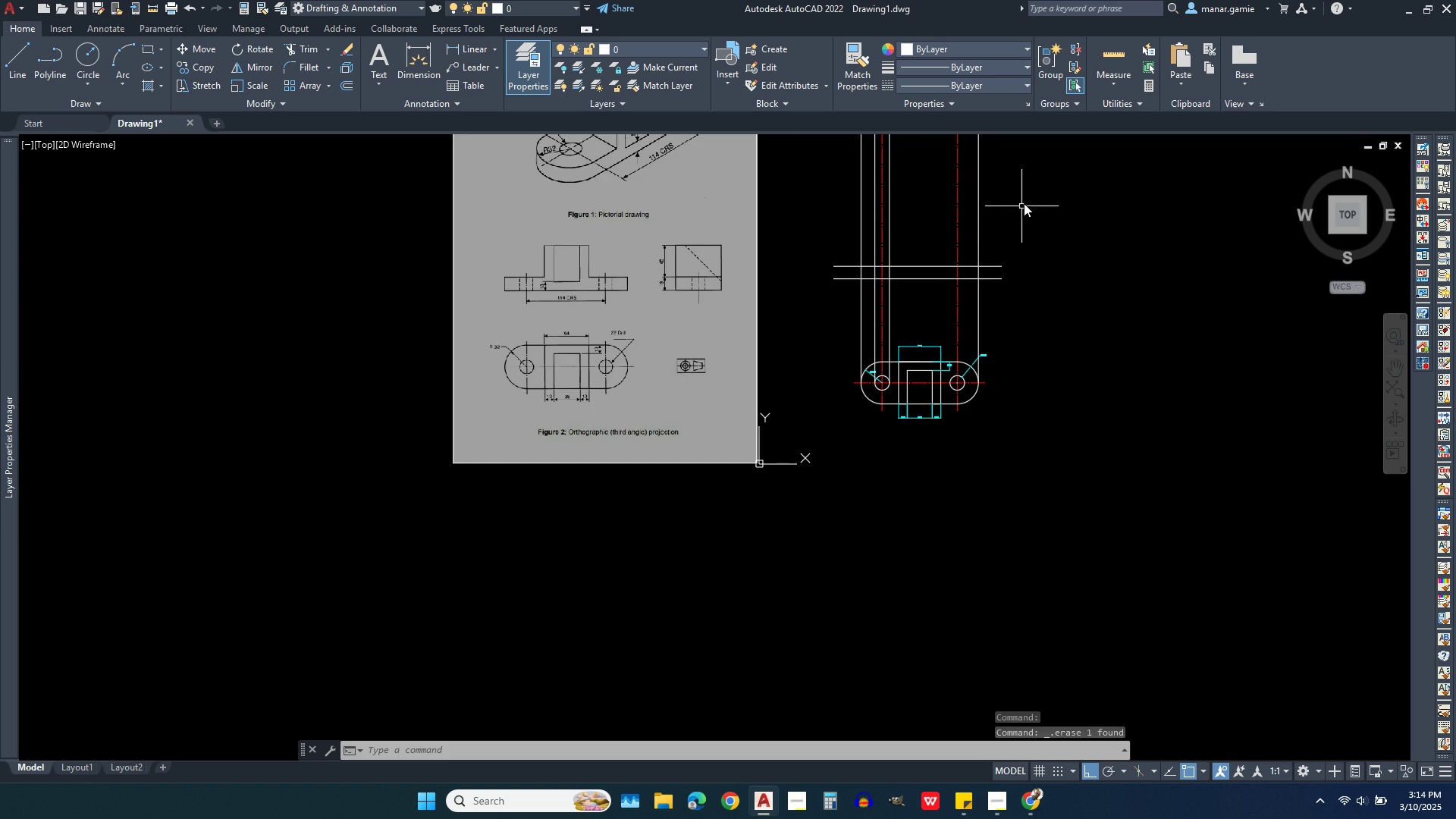 
scroll: coordinate [1024, 203], scroll_direction: up, amount: 1.0
 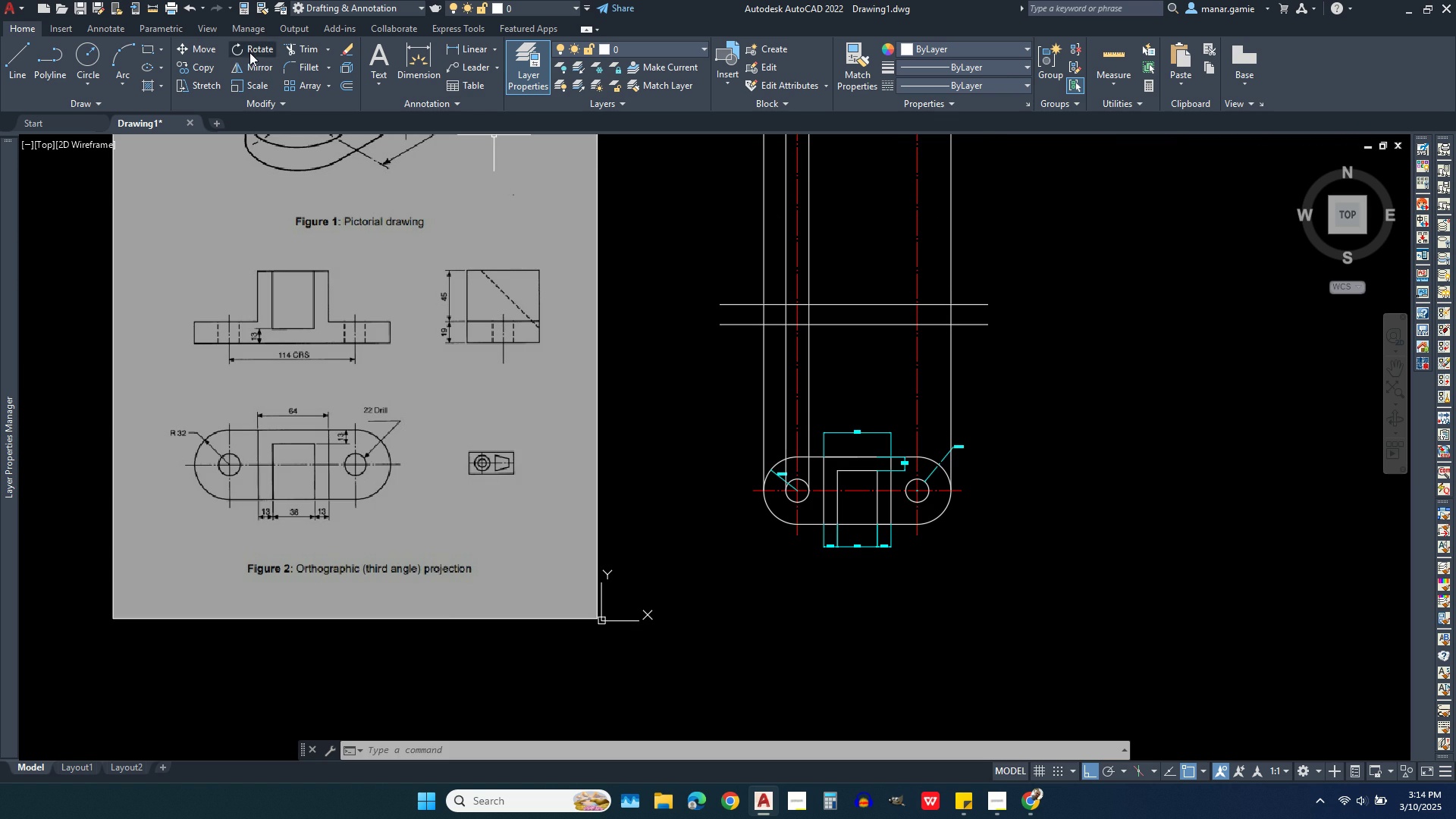 
left_click([305, 49])
 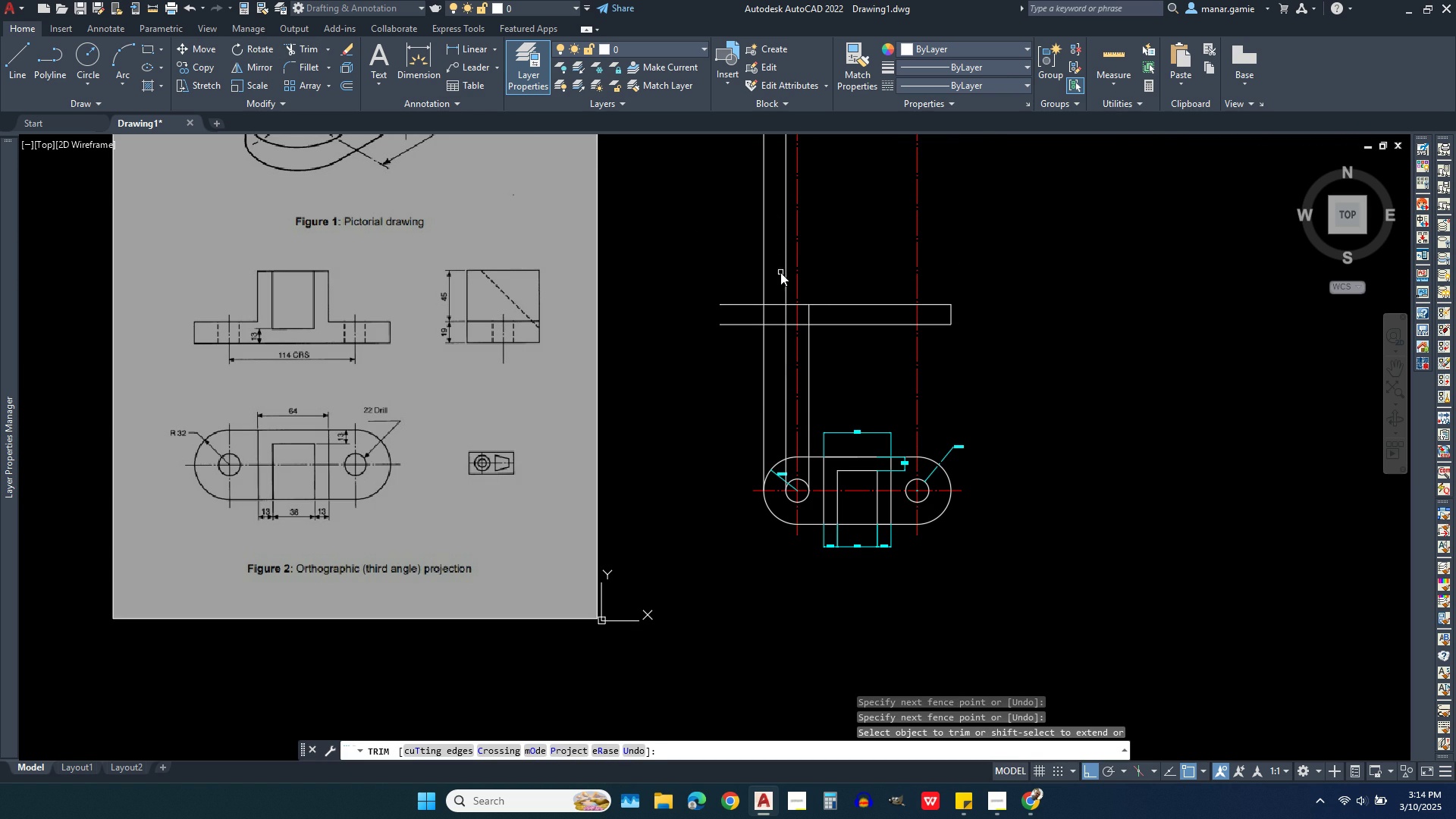 
wait(7.86)
 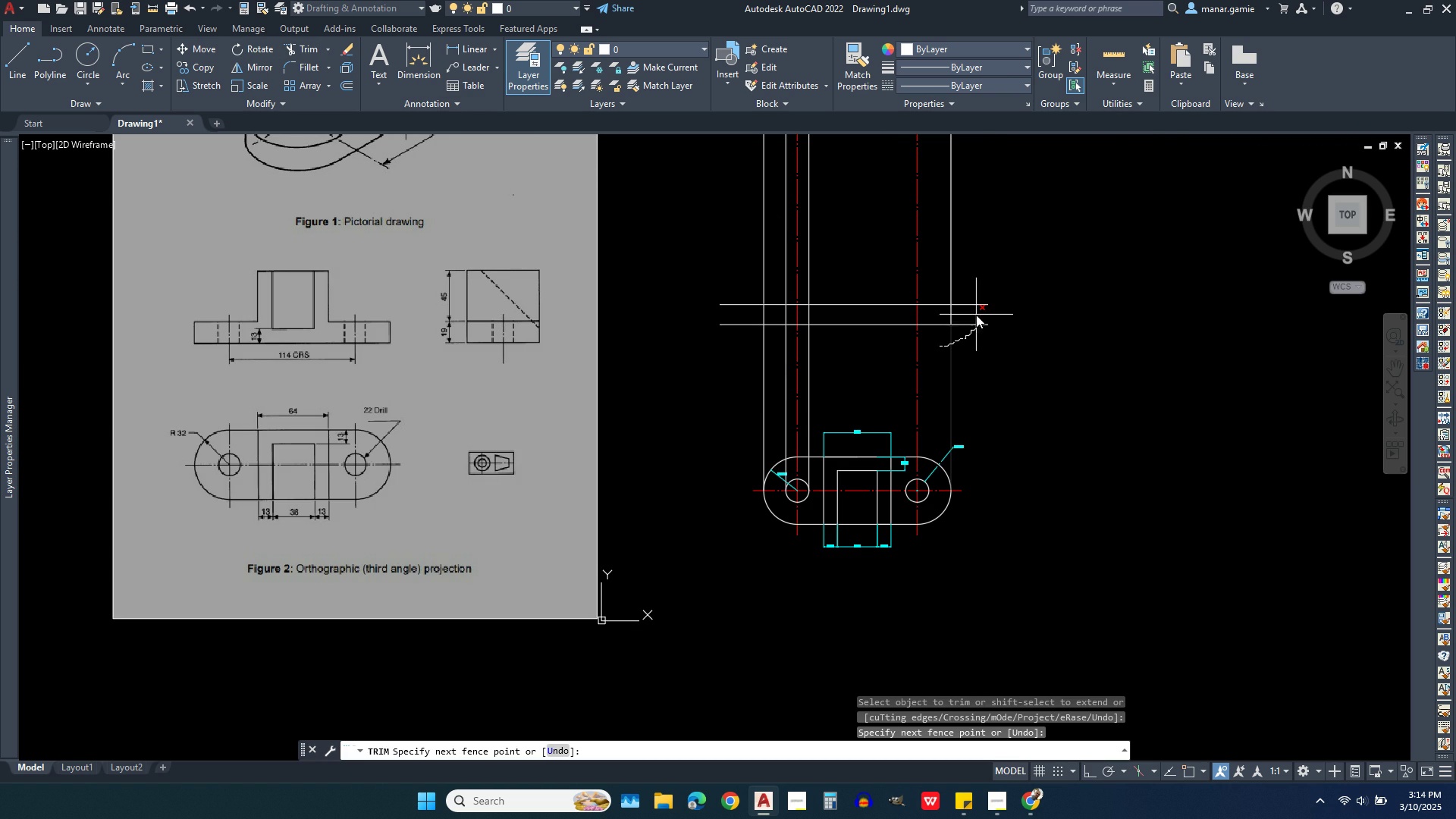 
left_click([788, 243])
 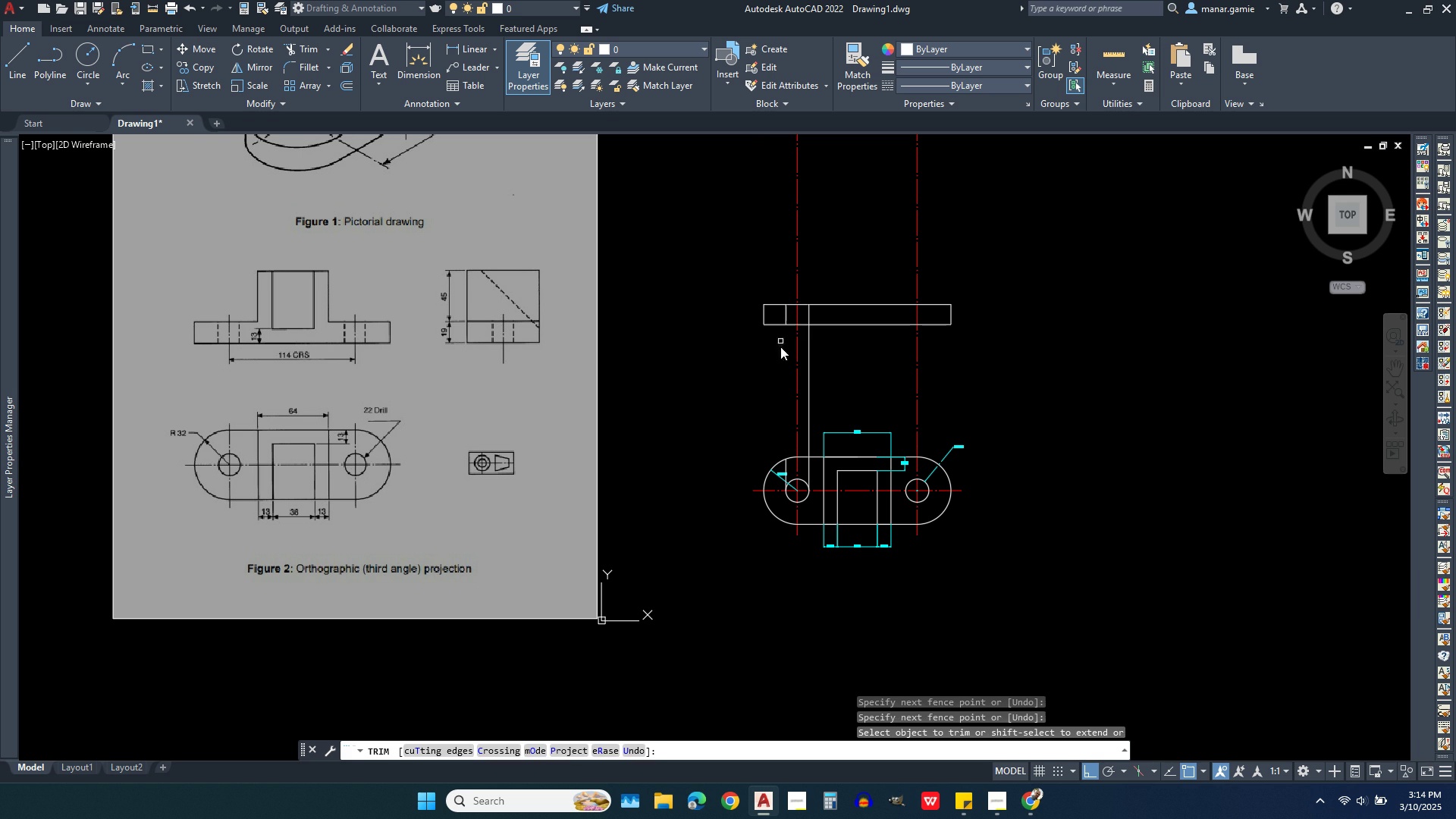 
wait(6.01)
 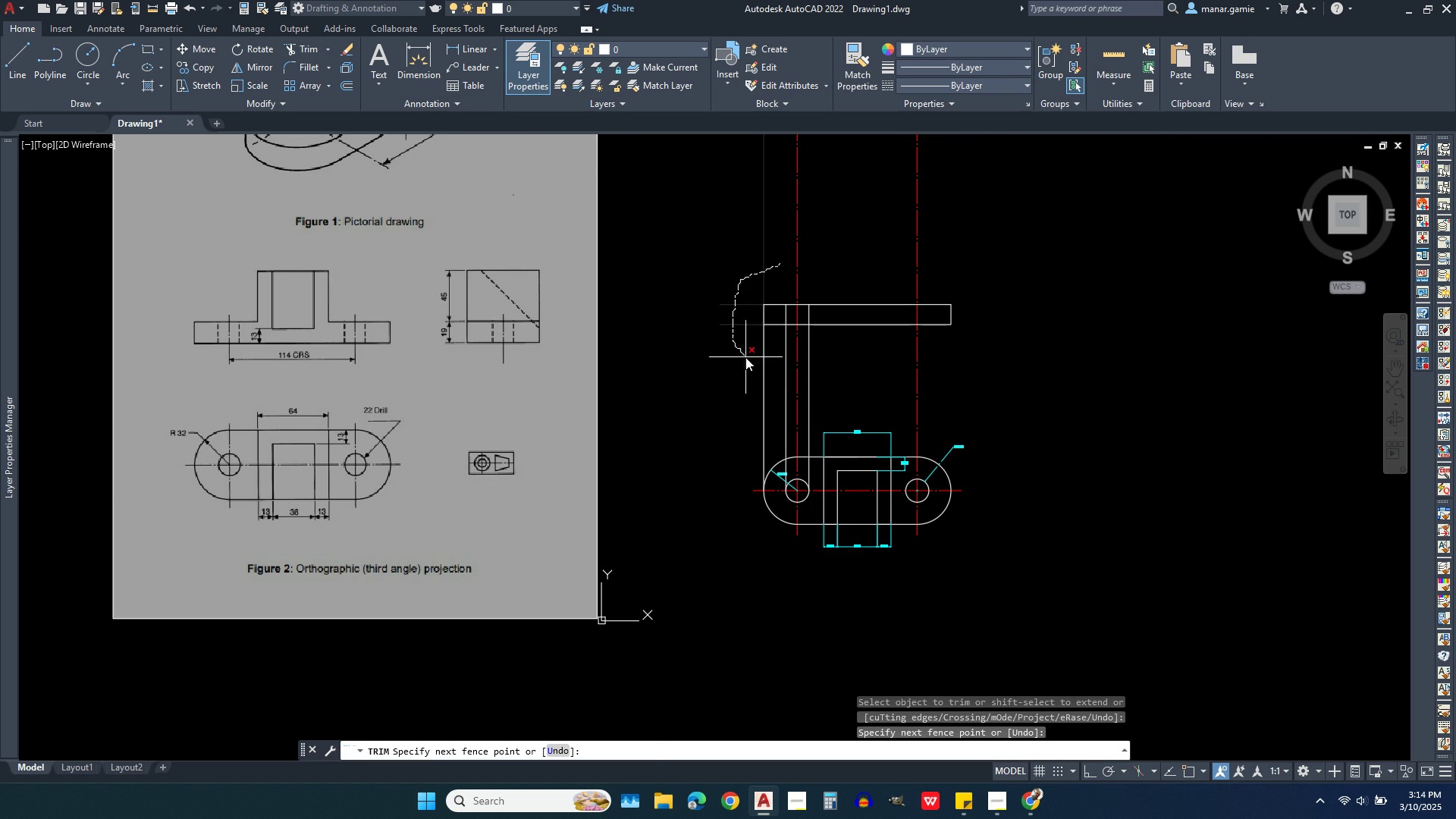 
left_click([809, 336])
 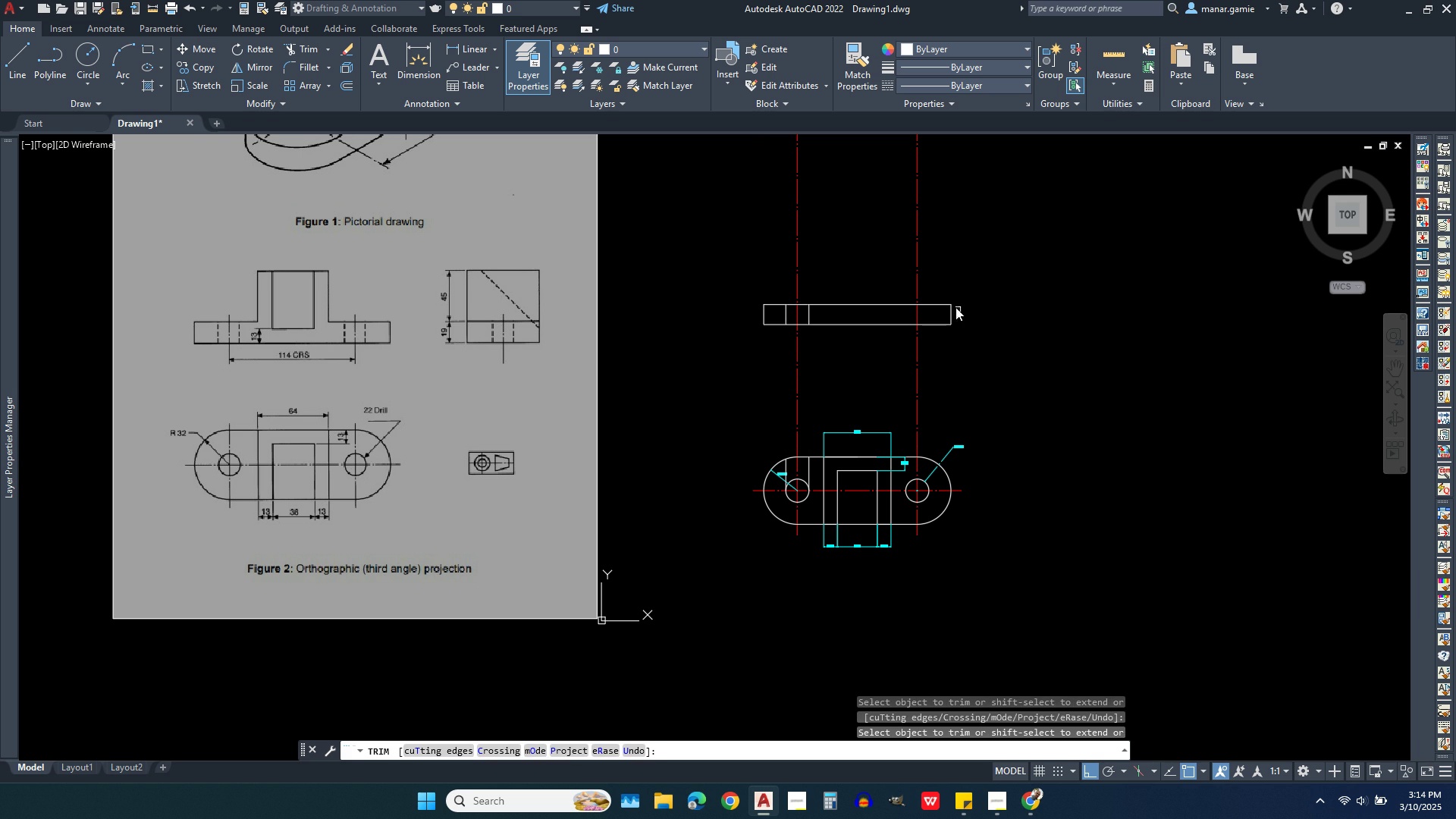 
scroll: coordinate [947, 302], scroll_direction: up, amount: 3.0
 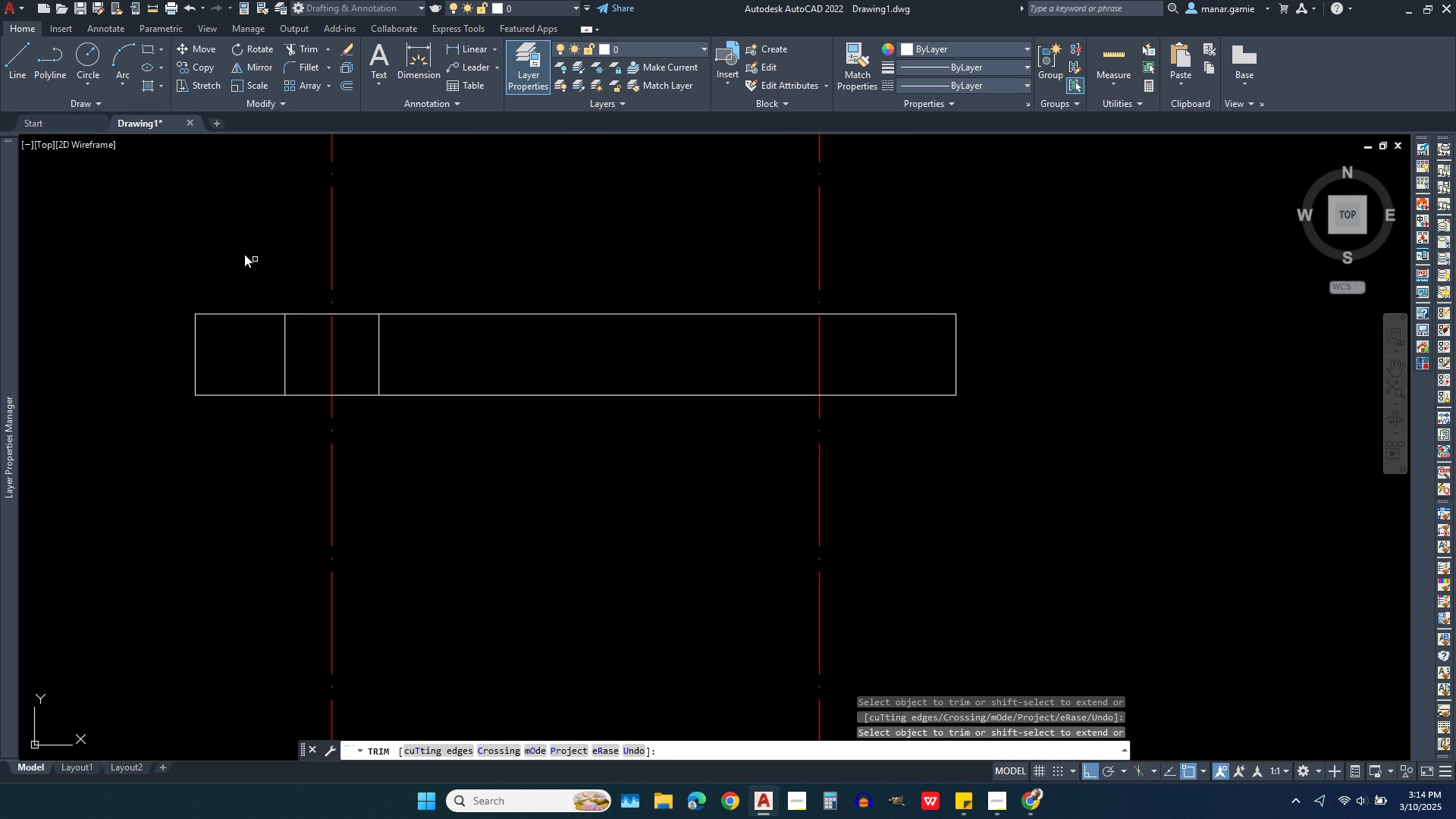 
right_click([241, 254])
 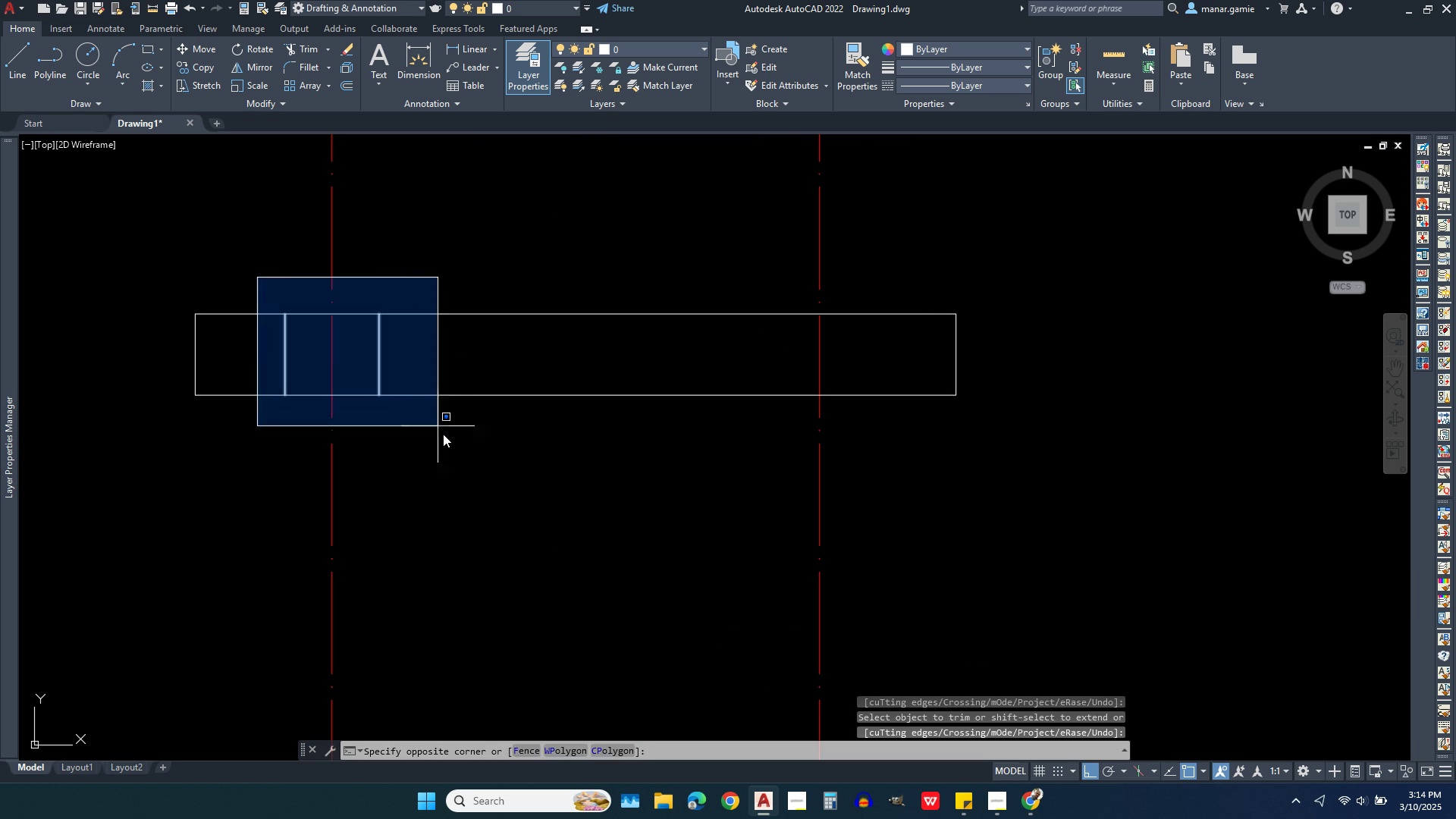 
left_click([445, 434])
 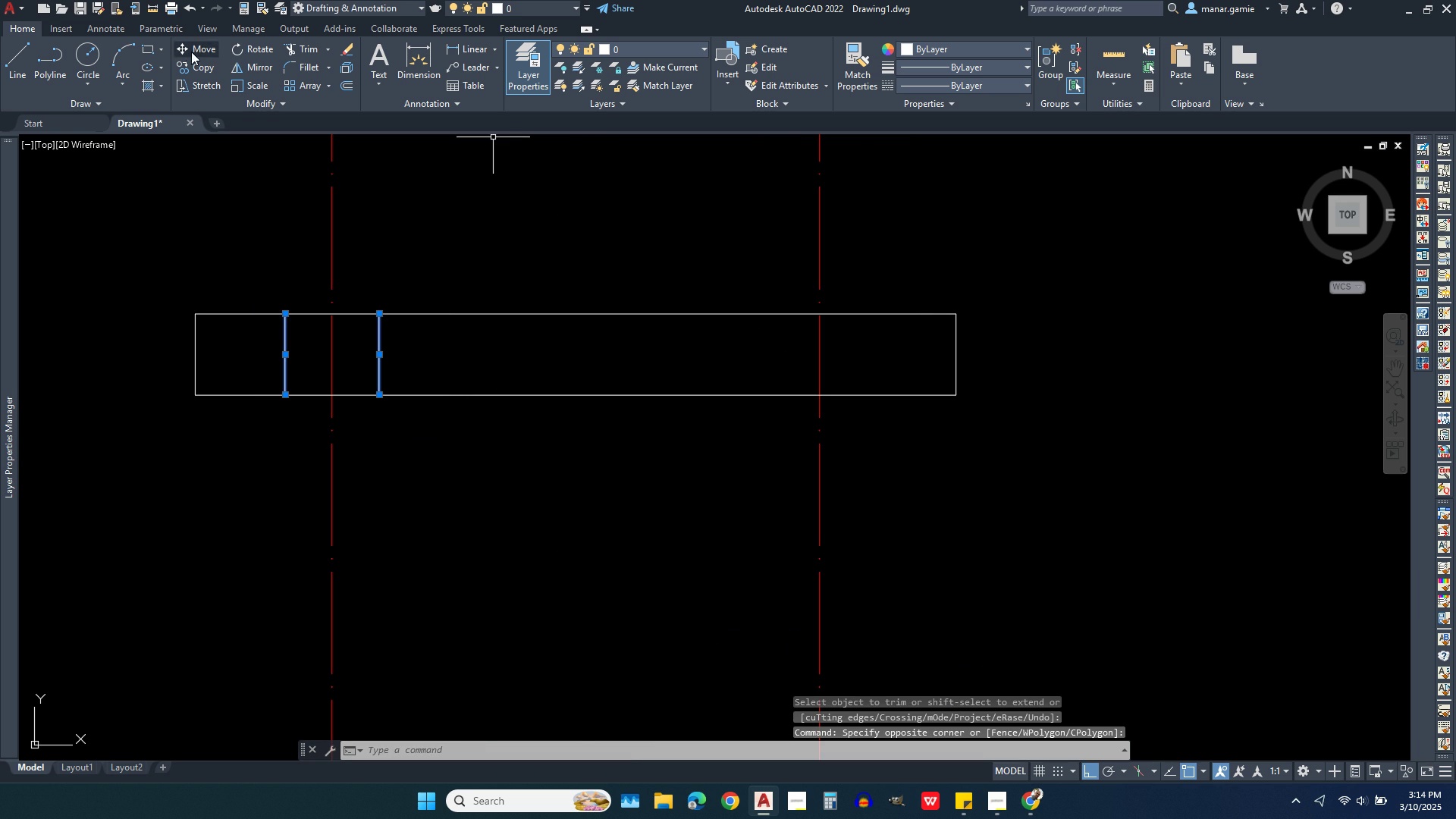 
left_click([199, 65])
 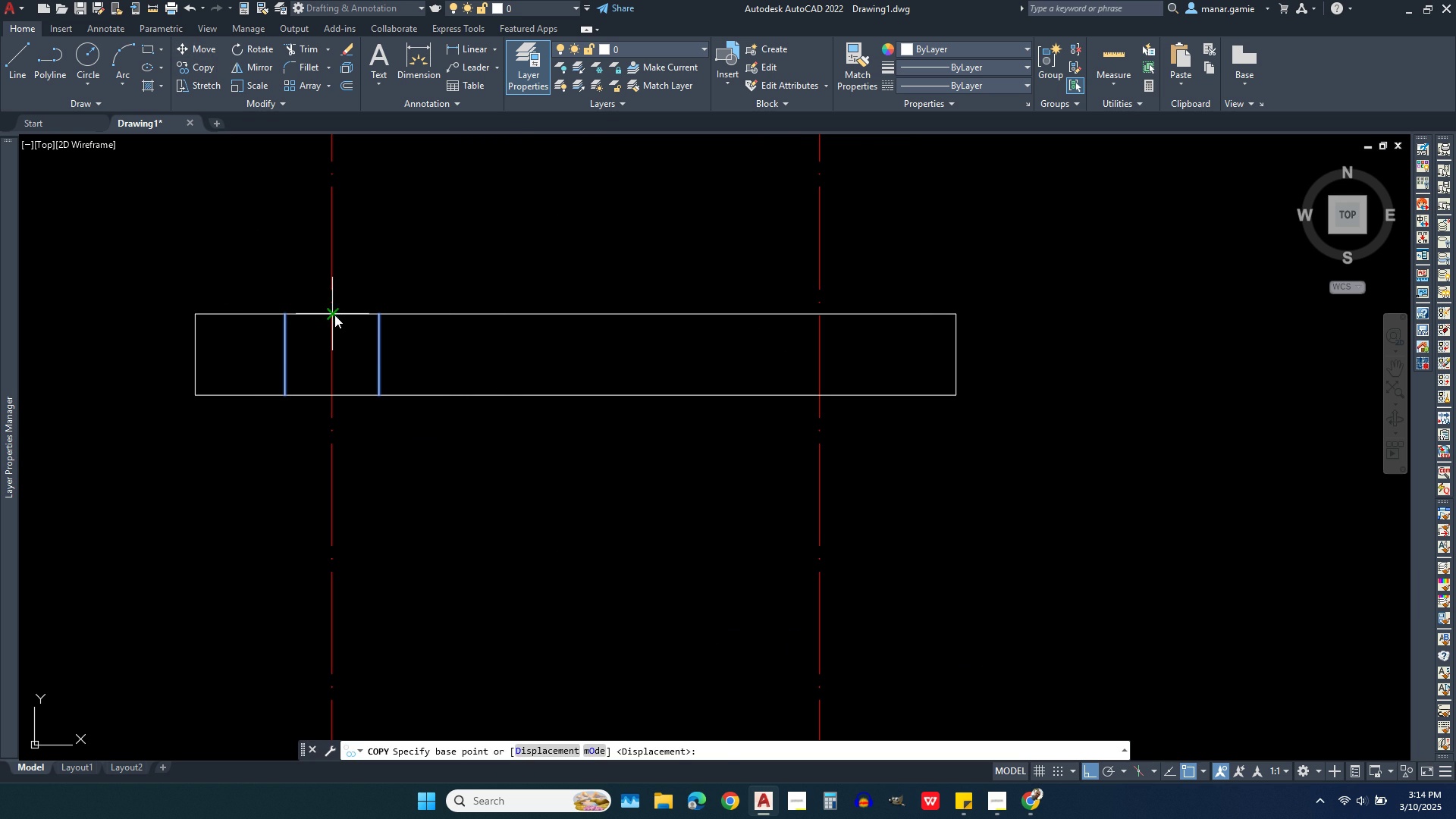 
left_click([334, 315])
 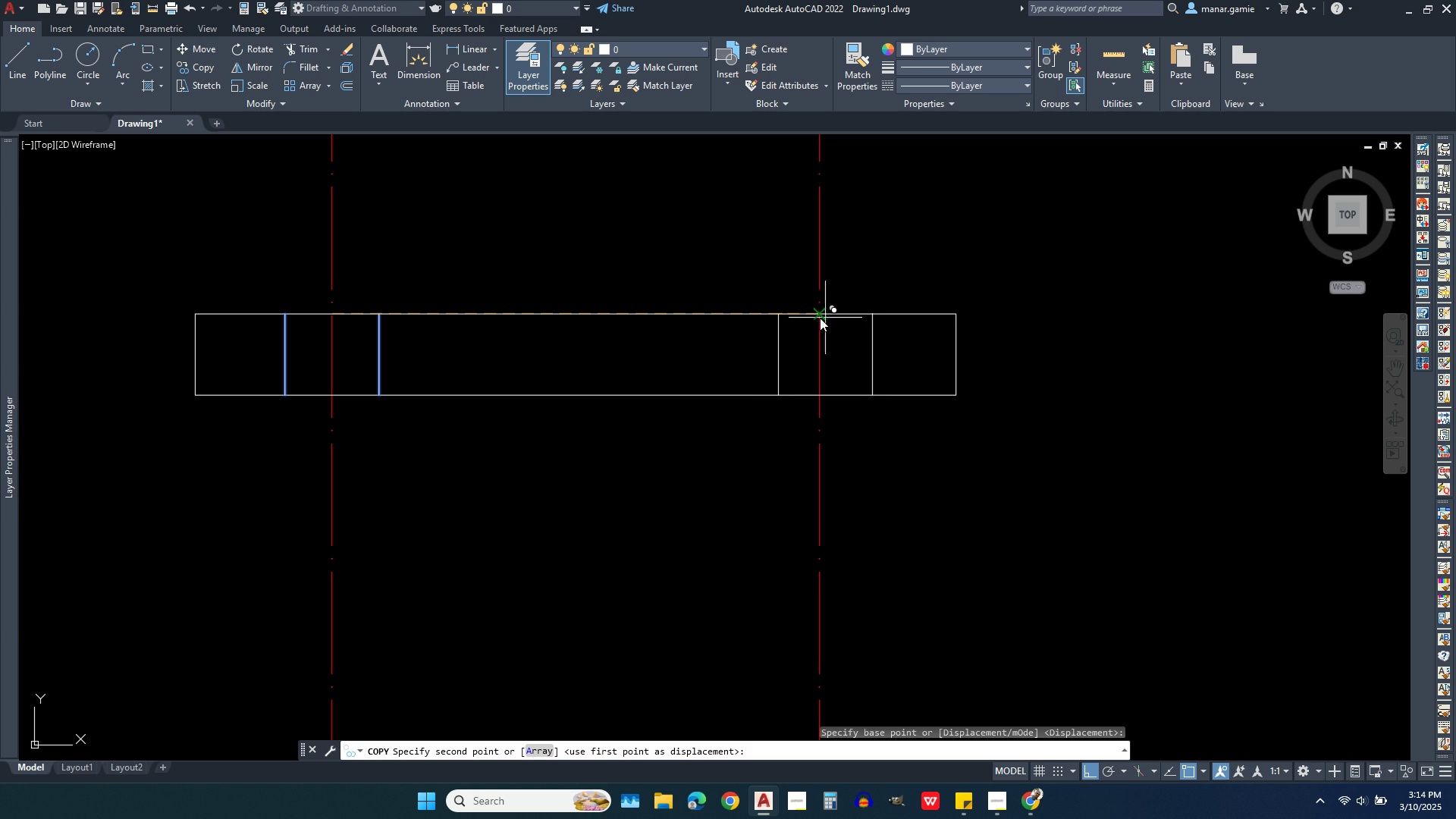 
left_click([817, 318])
 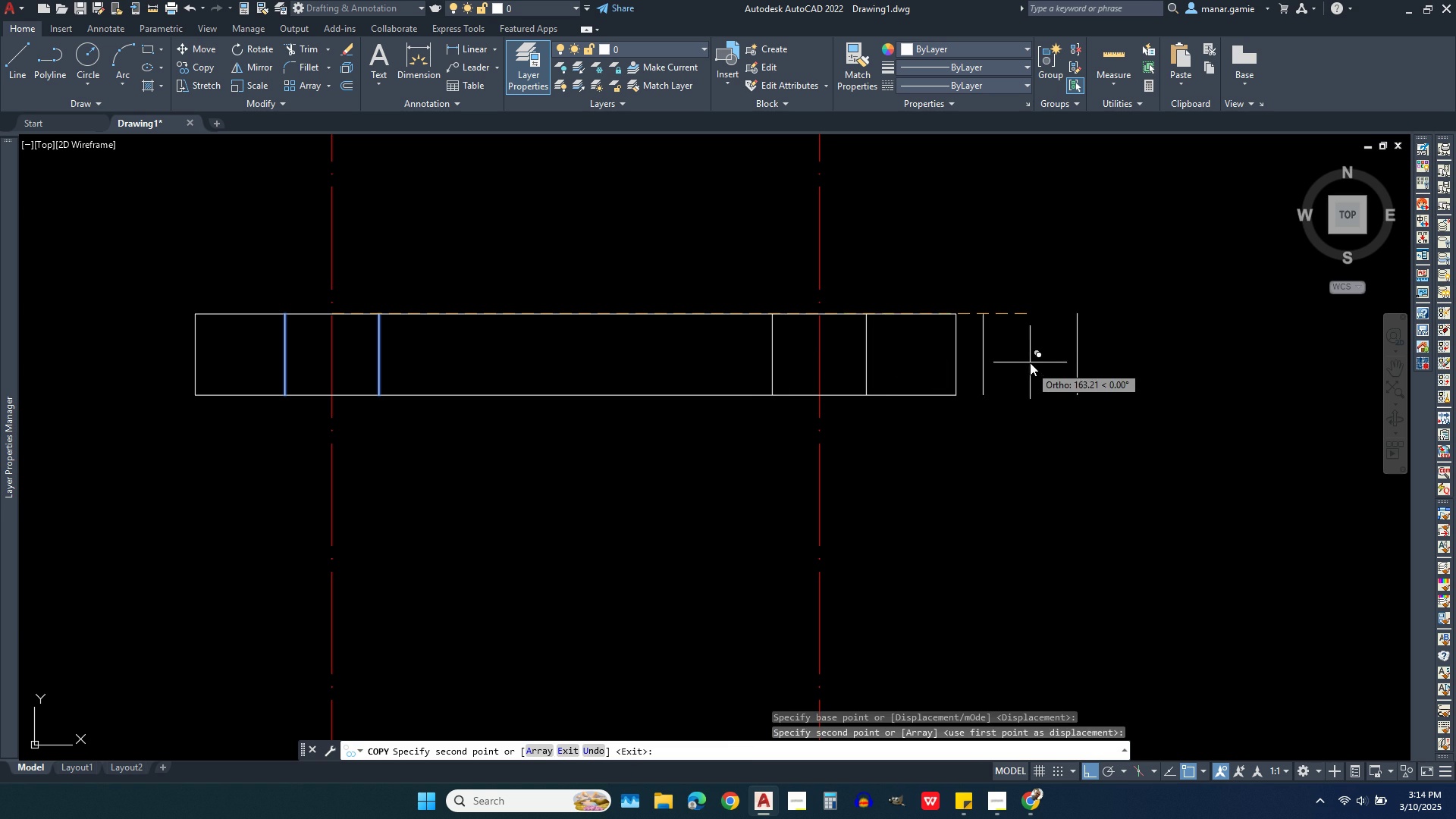 
scroll: coordinate [1032, 362], scroll_direction: down, amount: 3.0
 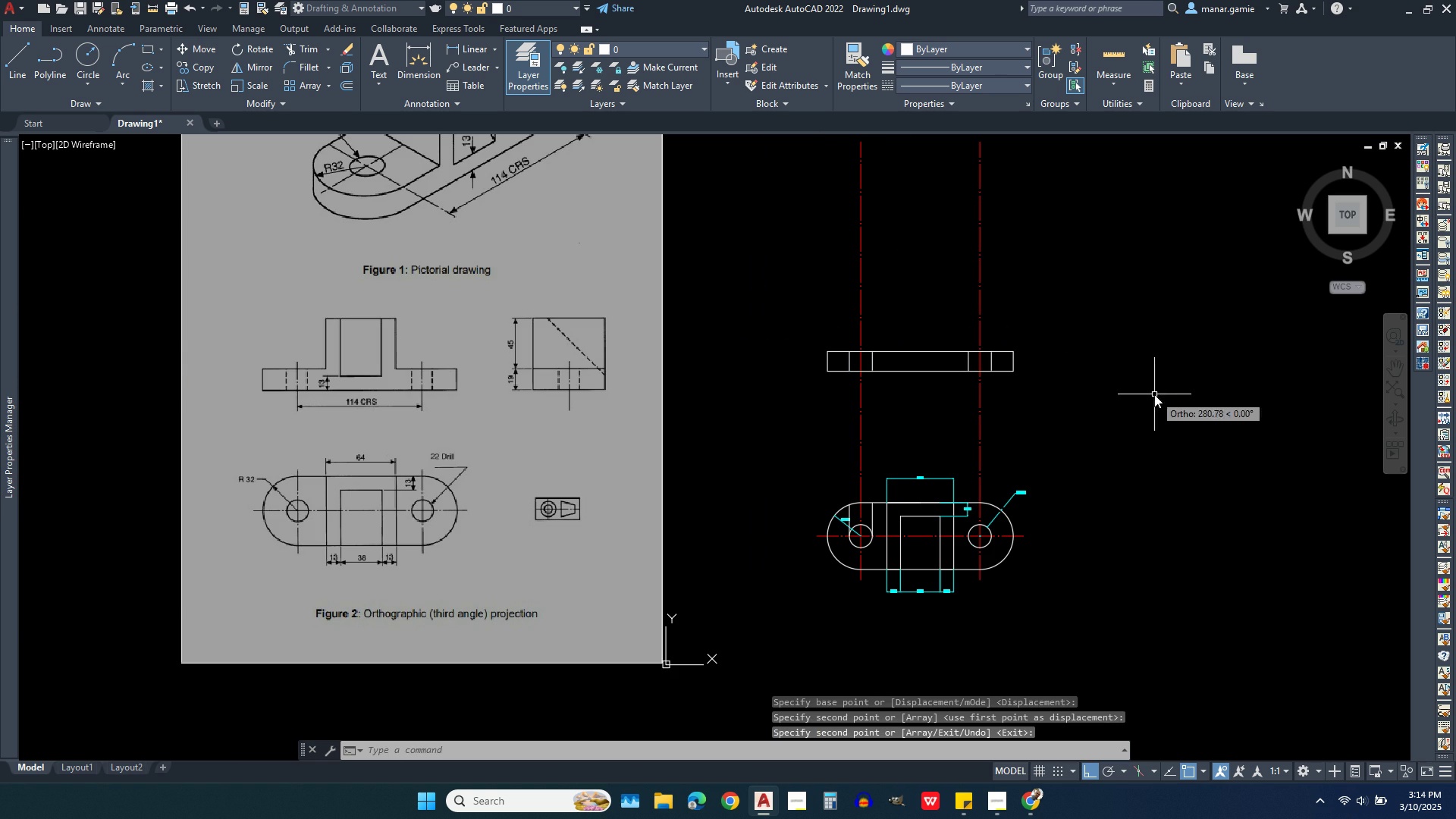 
right_click([1154, 394])
 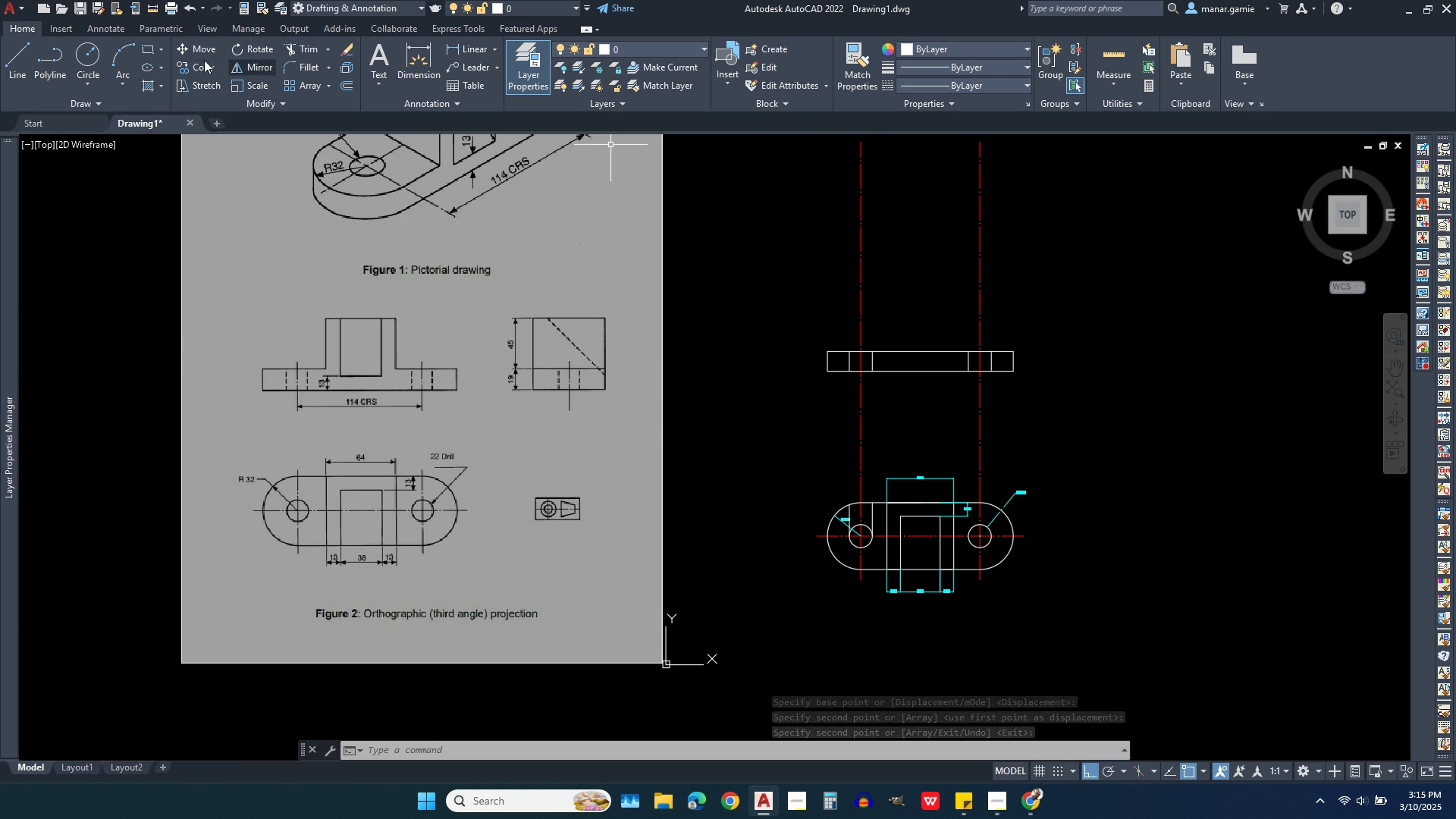 
wait(6.13)
 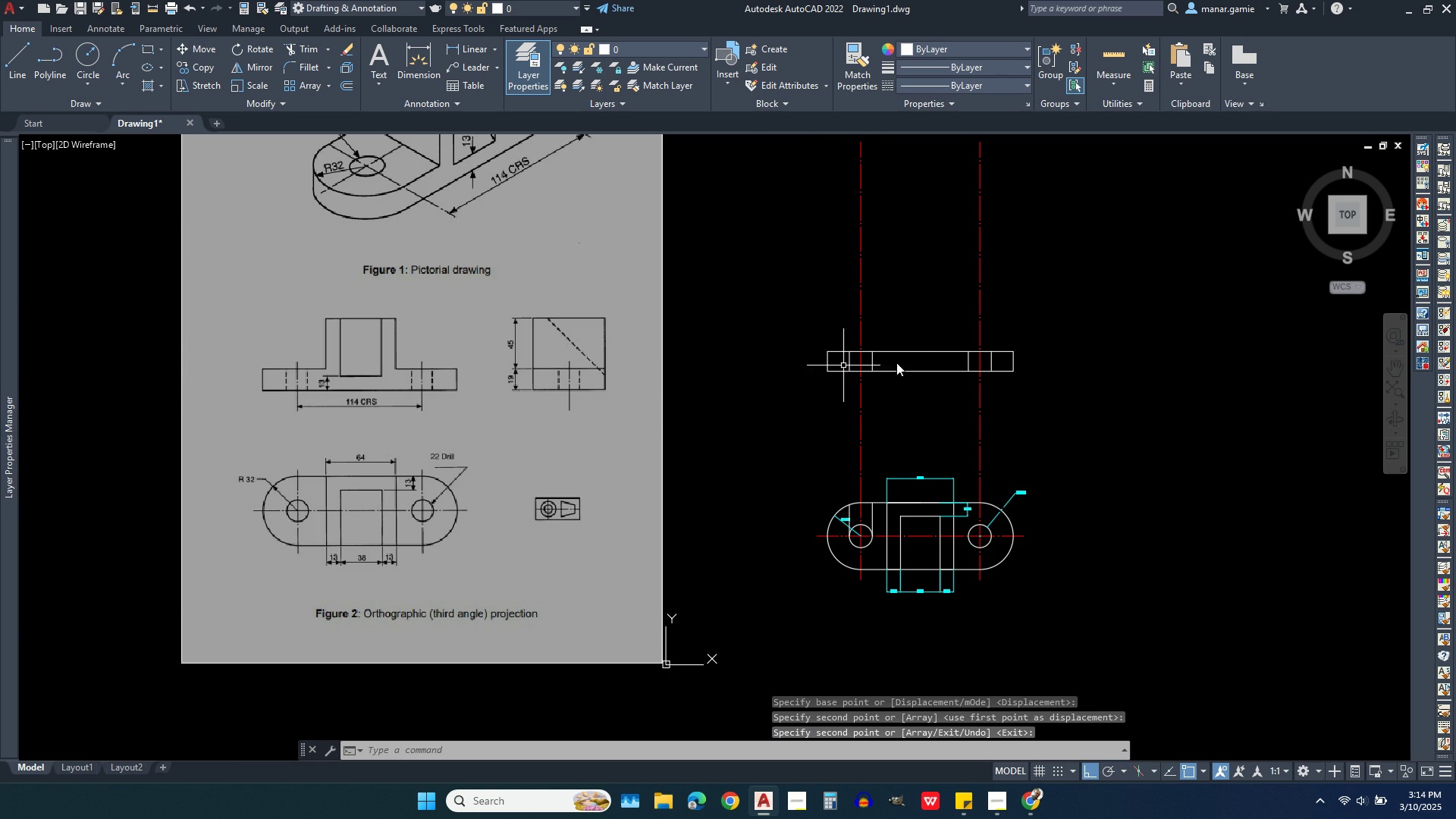 
left_click([18, 55])
 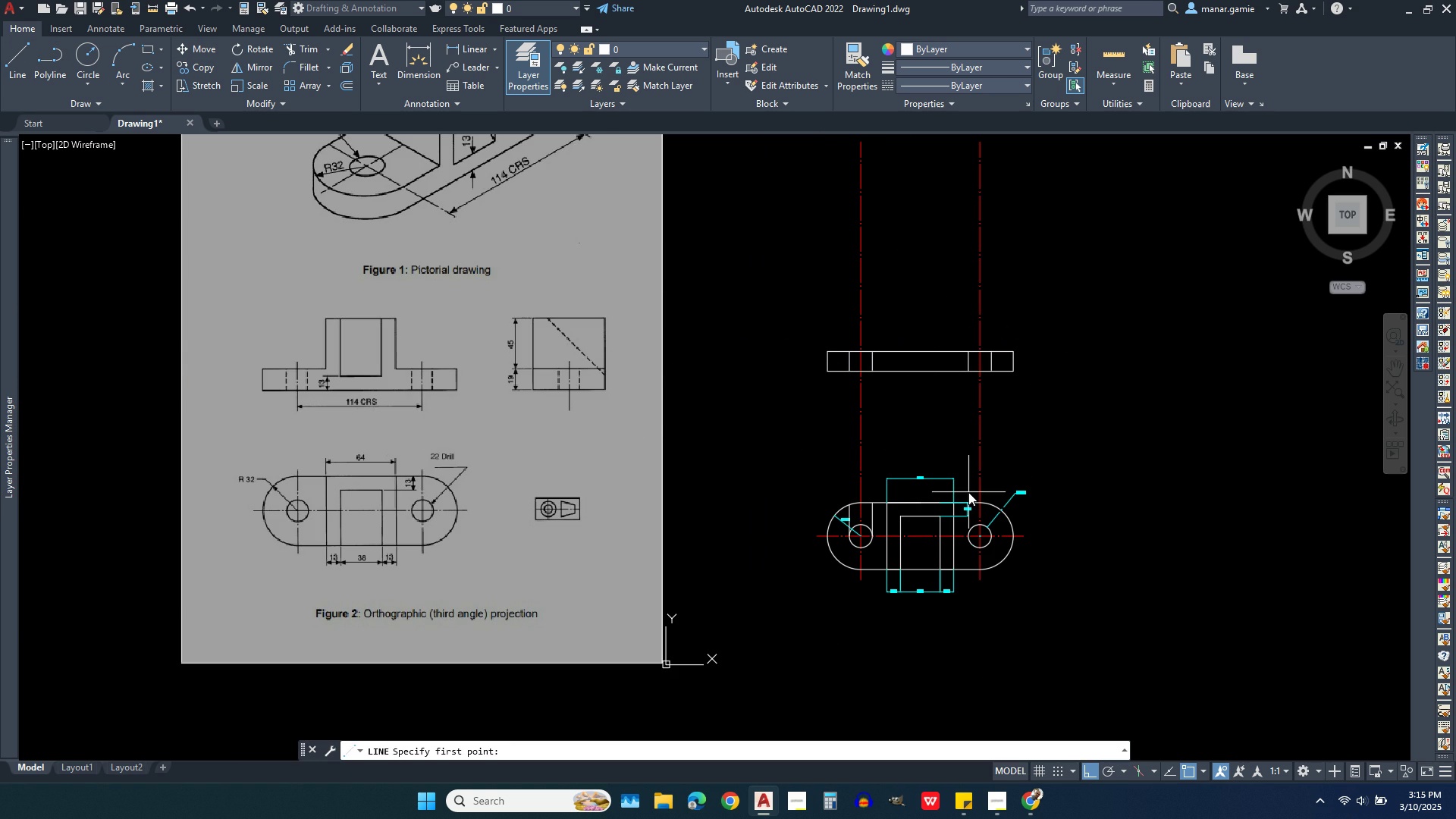 
scroll: coordinate [952, 490], scroll_direction: up, amount: 4.0
 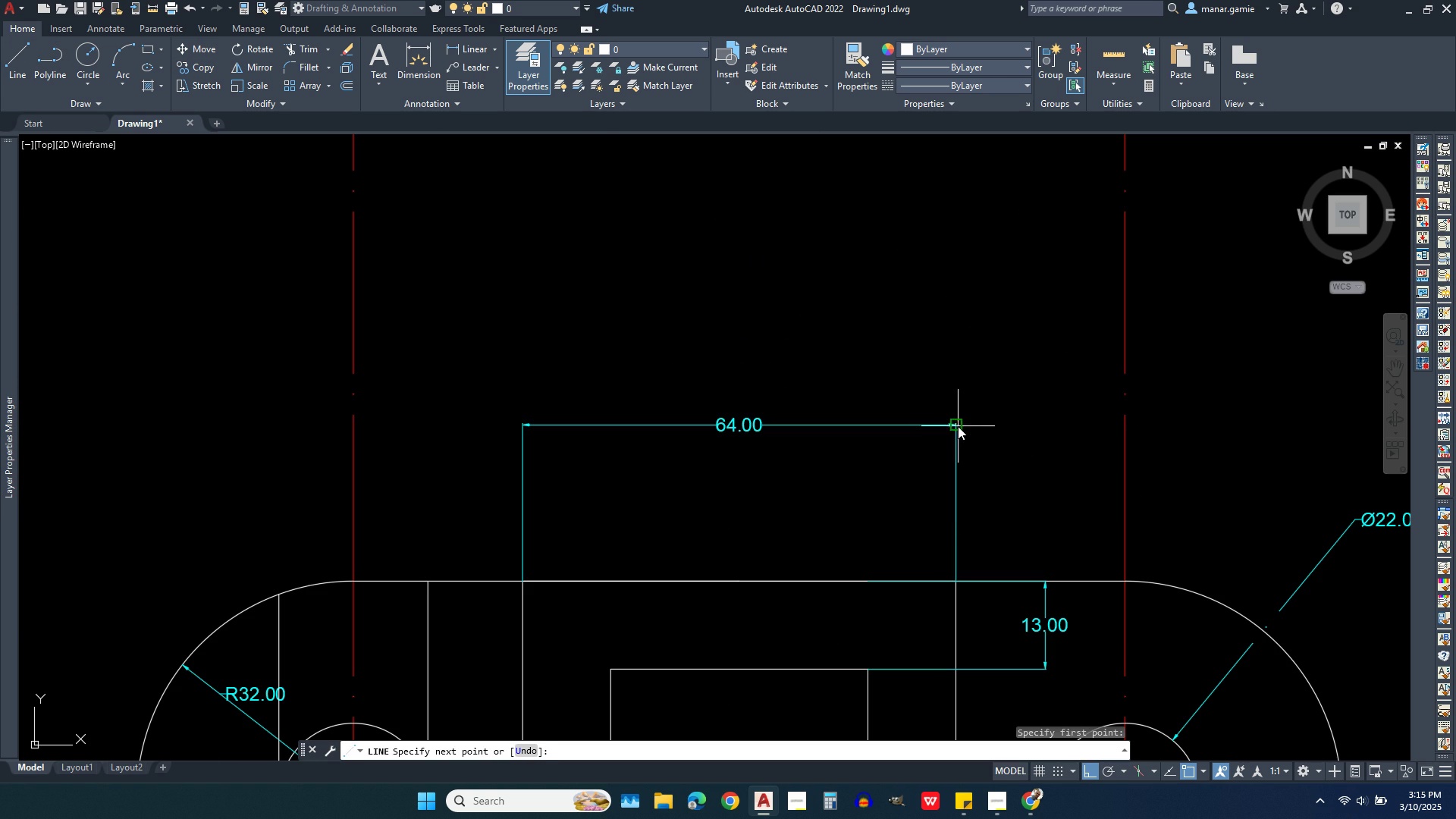 
left_click([958, 426])
 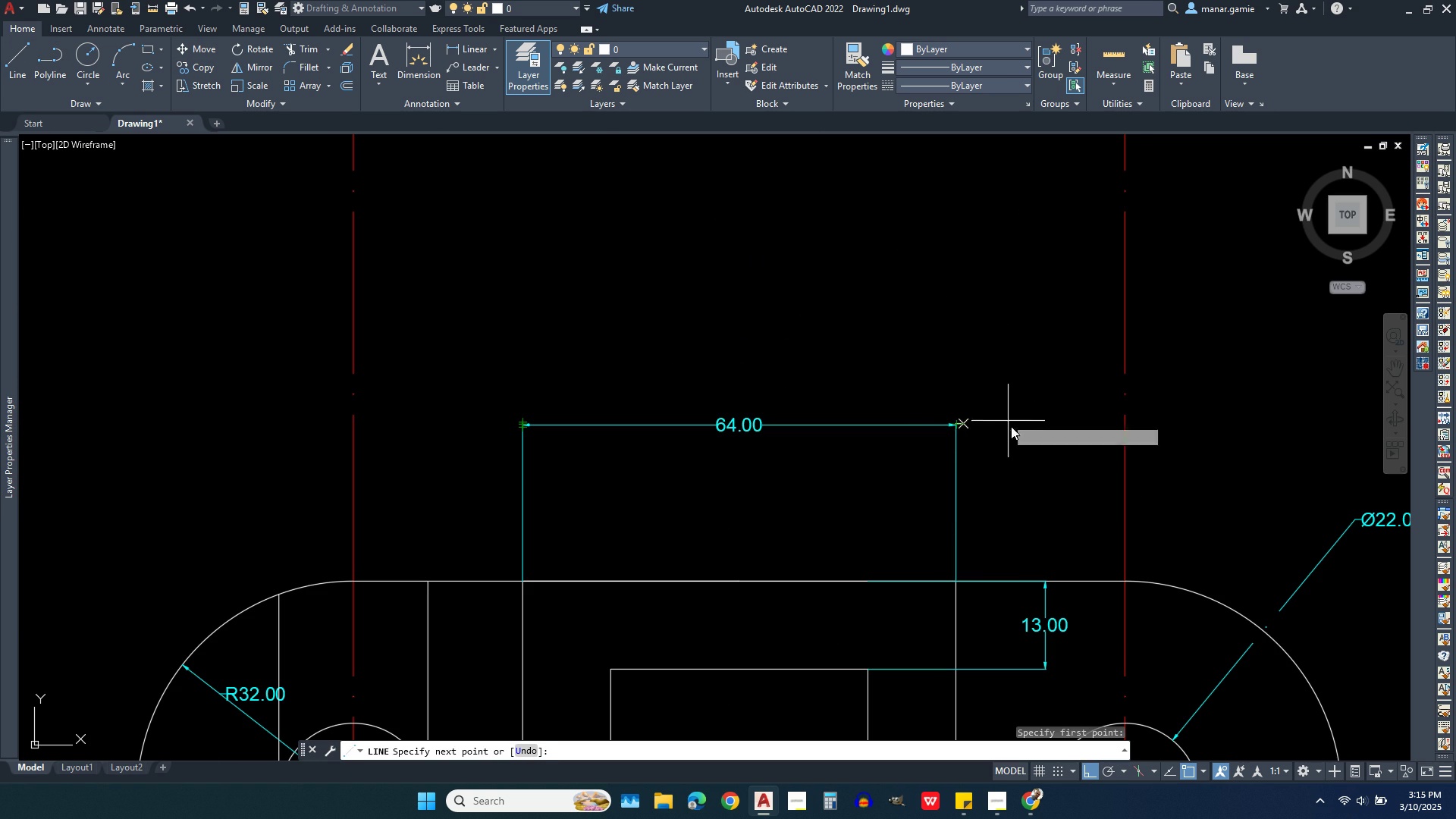 
scroll: coordinate [990, 400], scroll_direction: down, amount: 5.0
 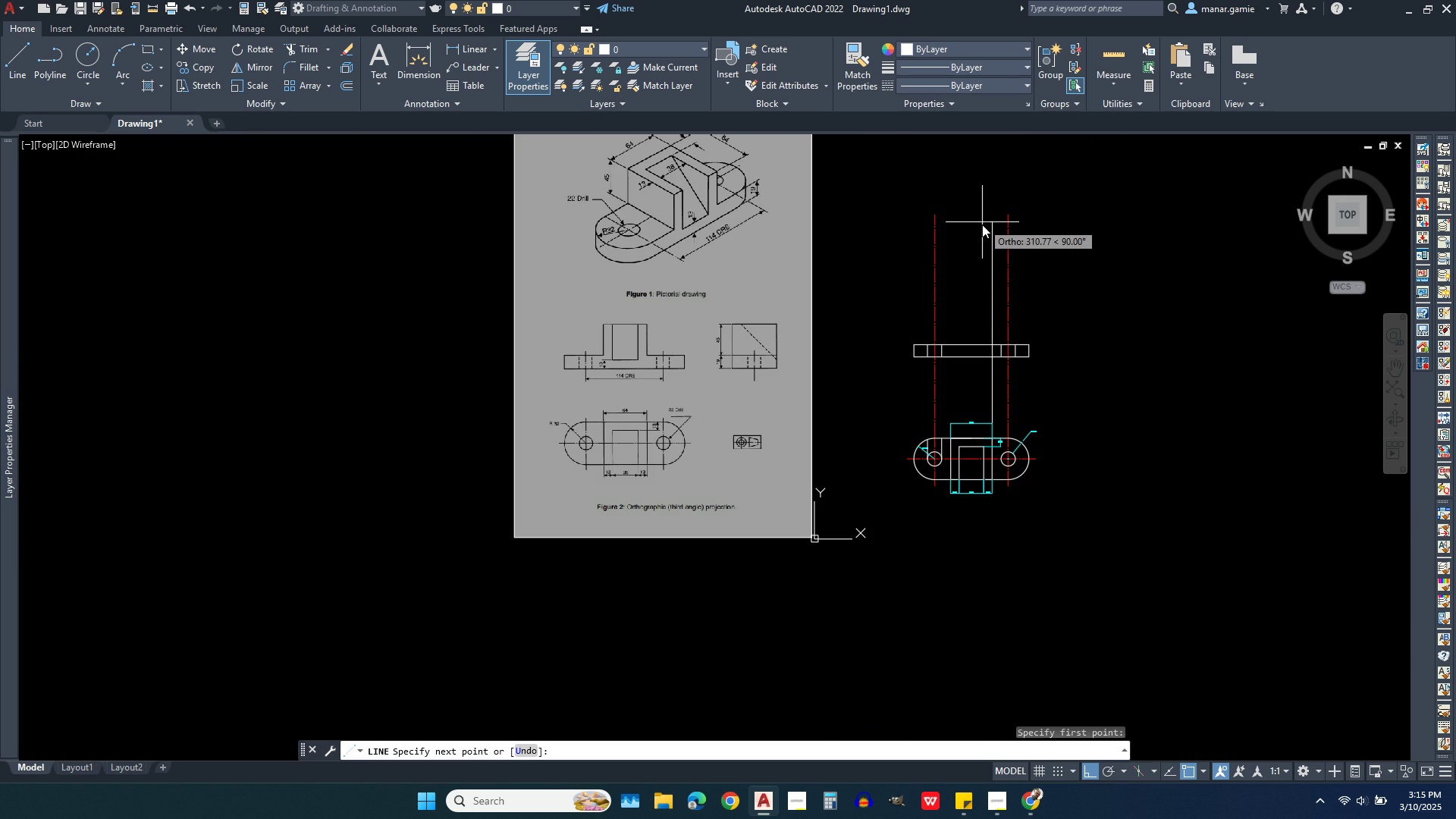 
left_click([979, 237])
 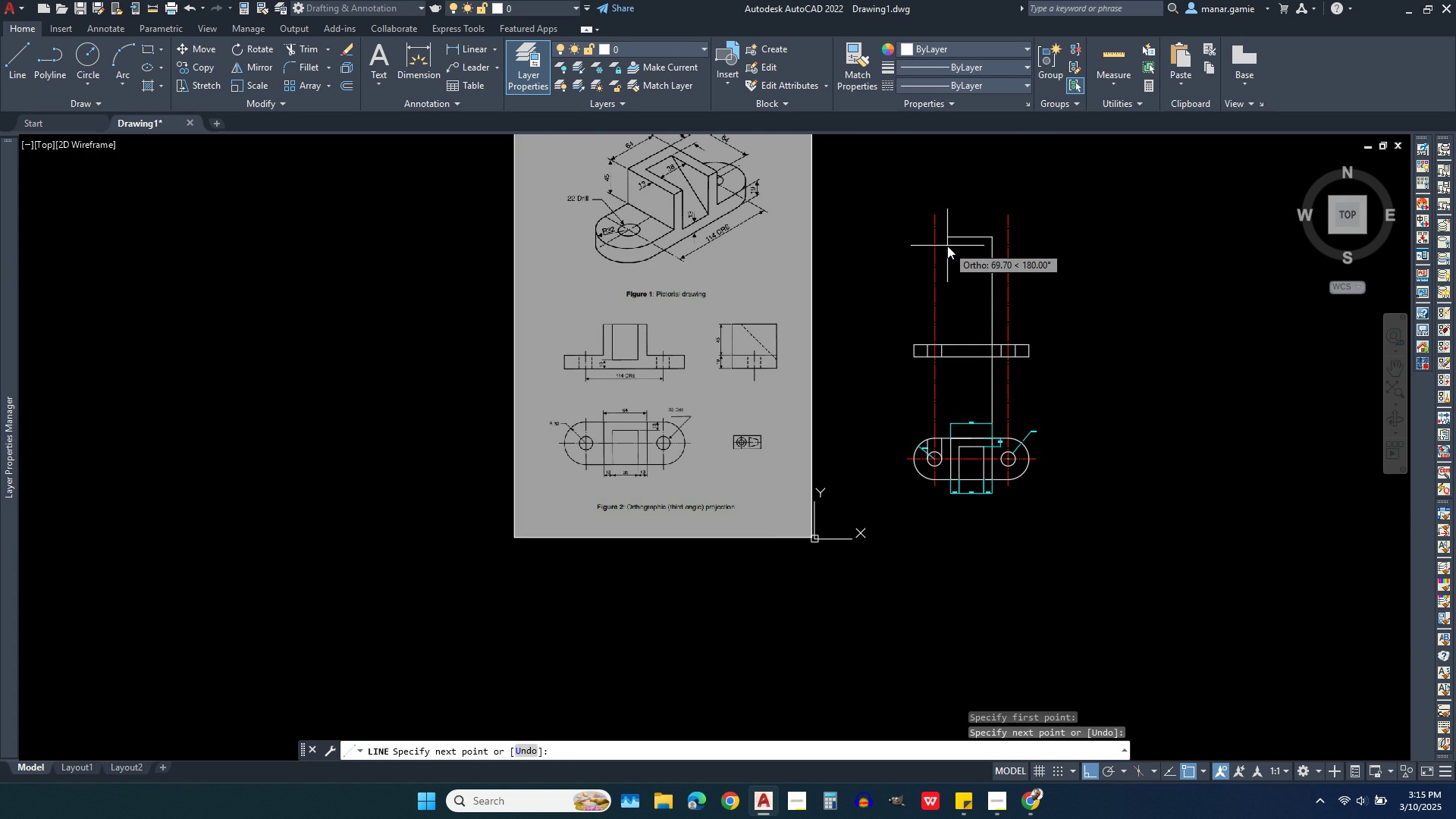 
type(64)
 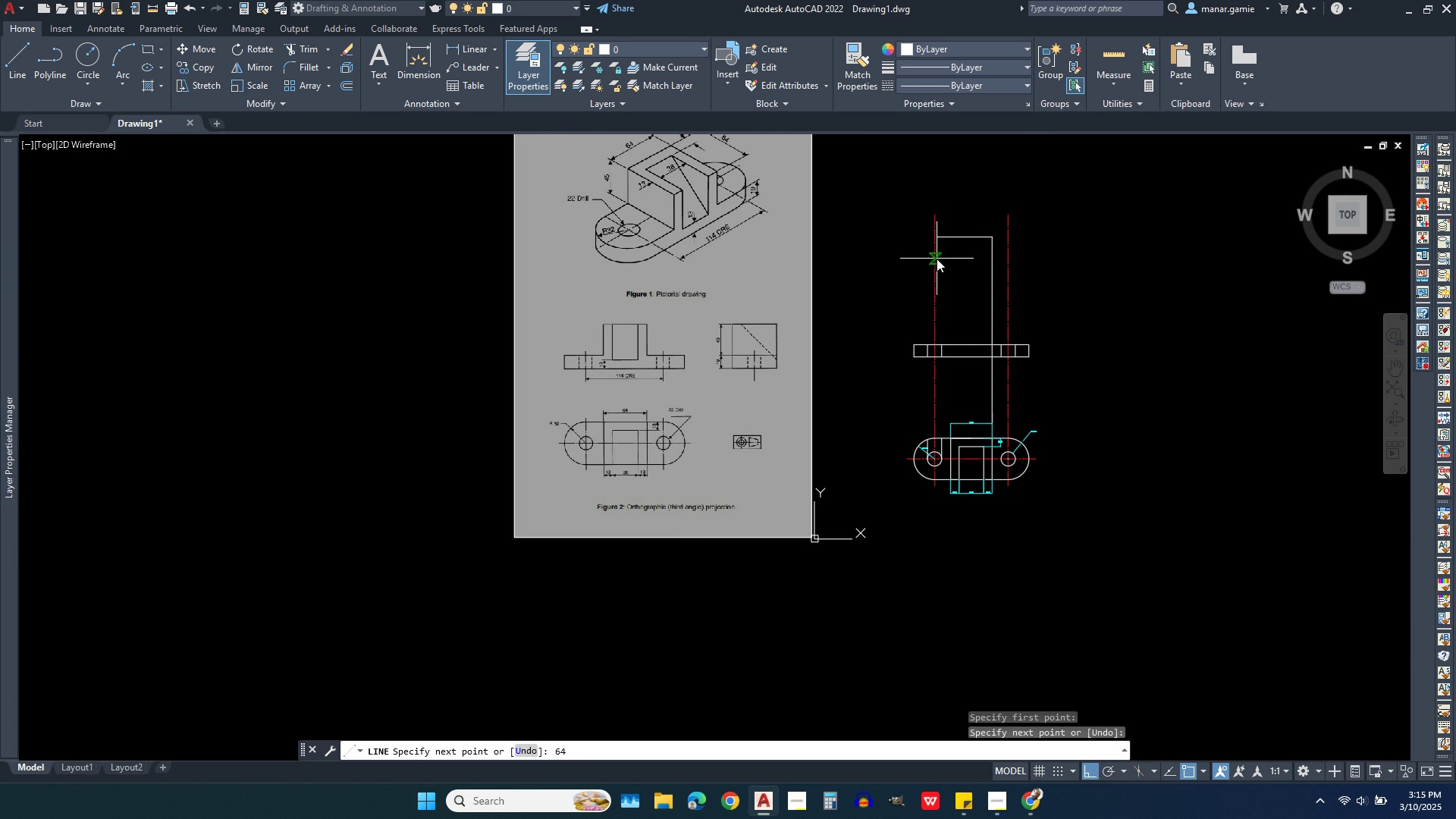 
key(Enter)
 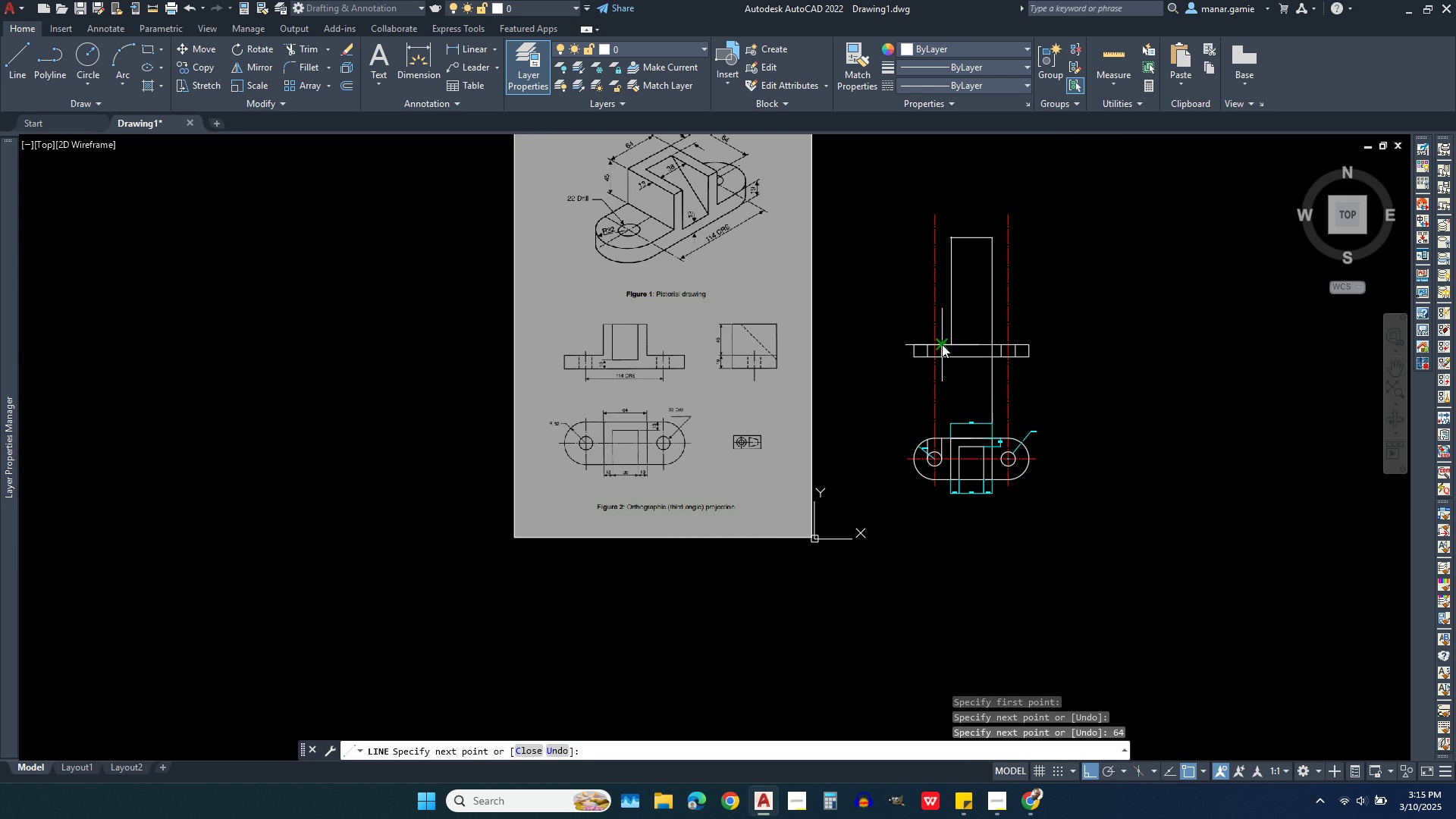 
wait(6.28)
 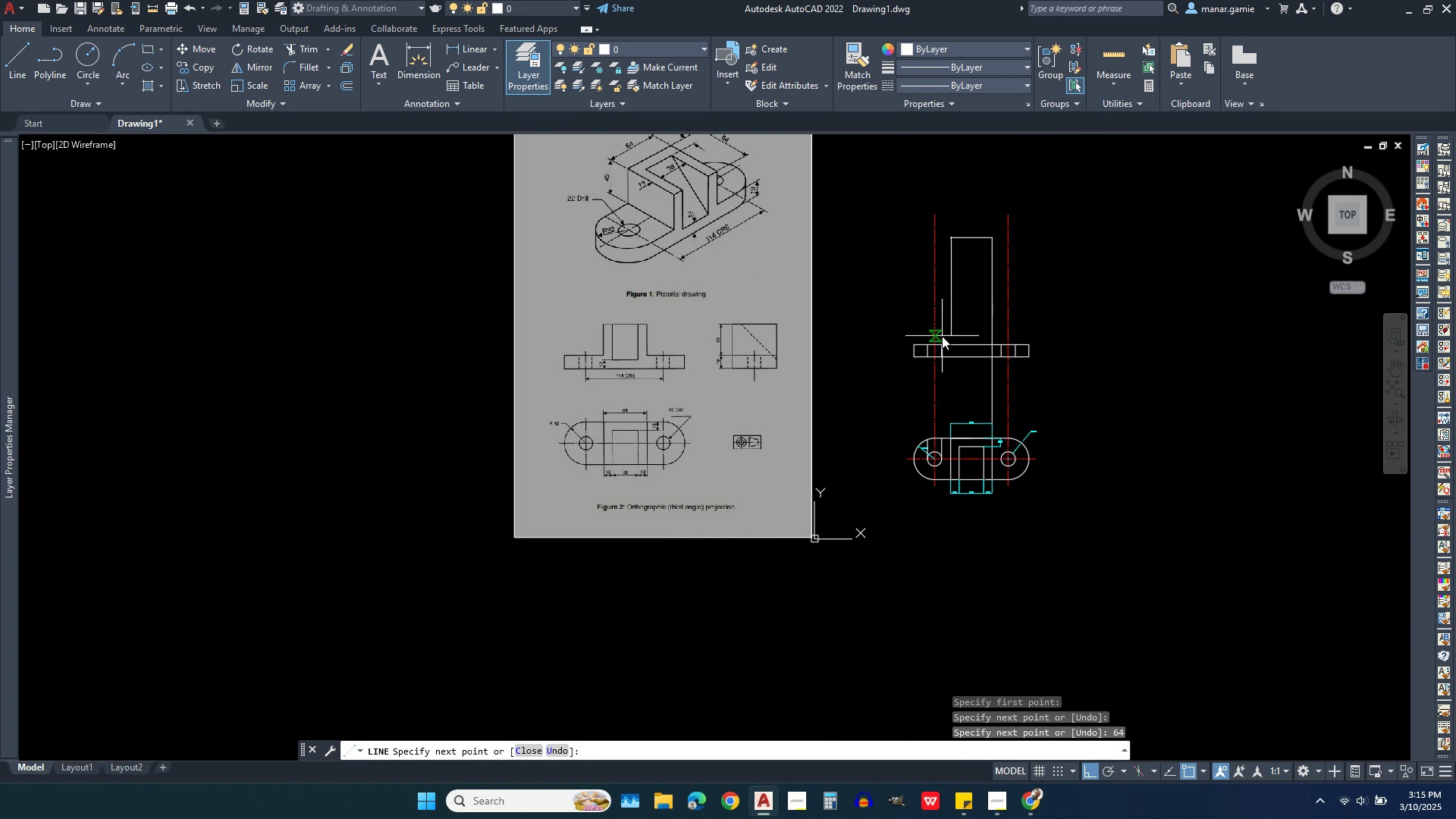 
left_click([952, 347])
 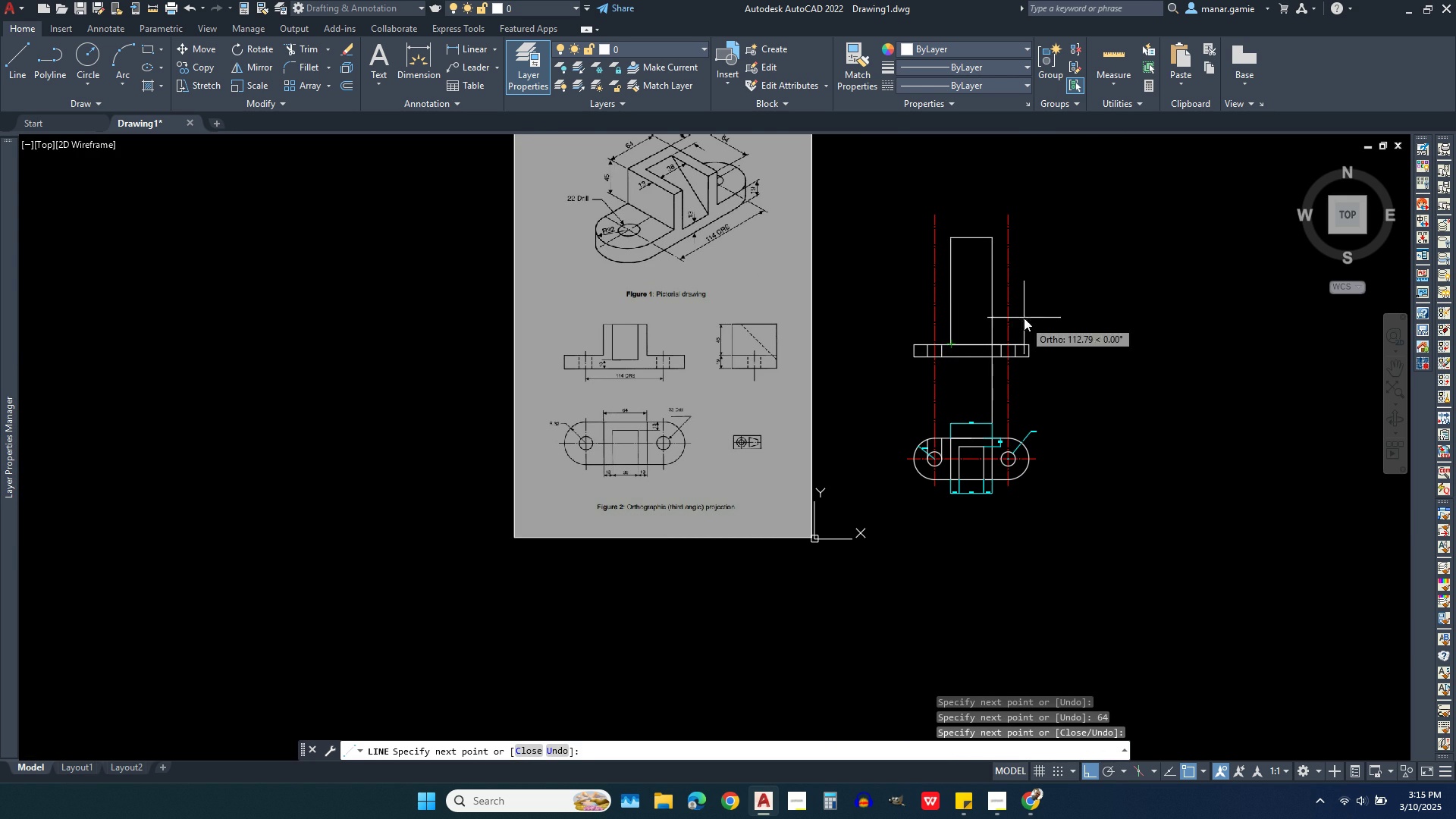 
right_click([1024, 318])
 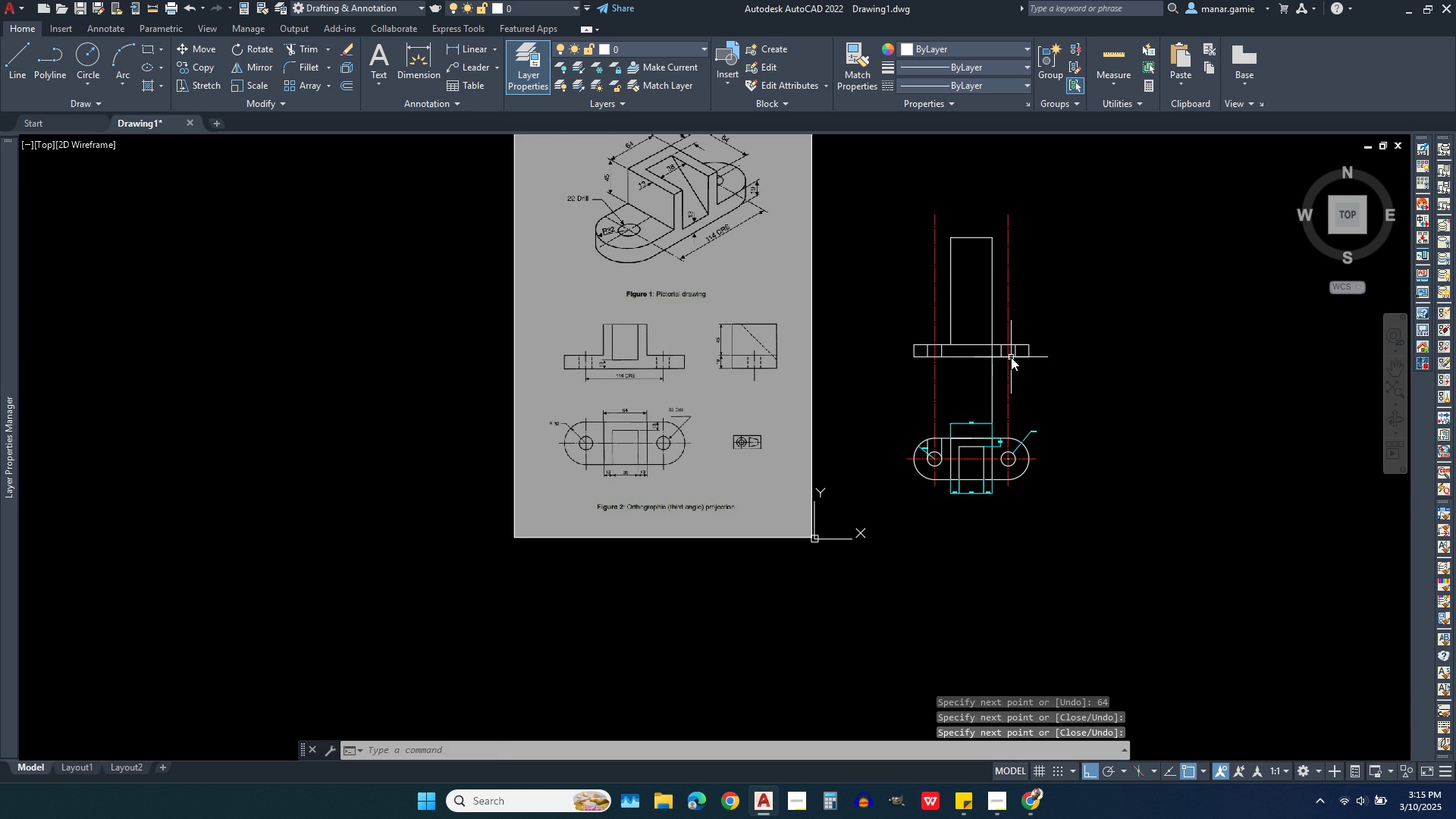 
scroll: coordinate [1011, 352], scroll_direction: up, amount: 2.0
 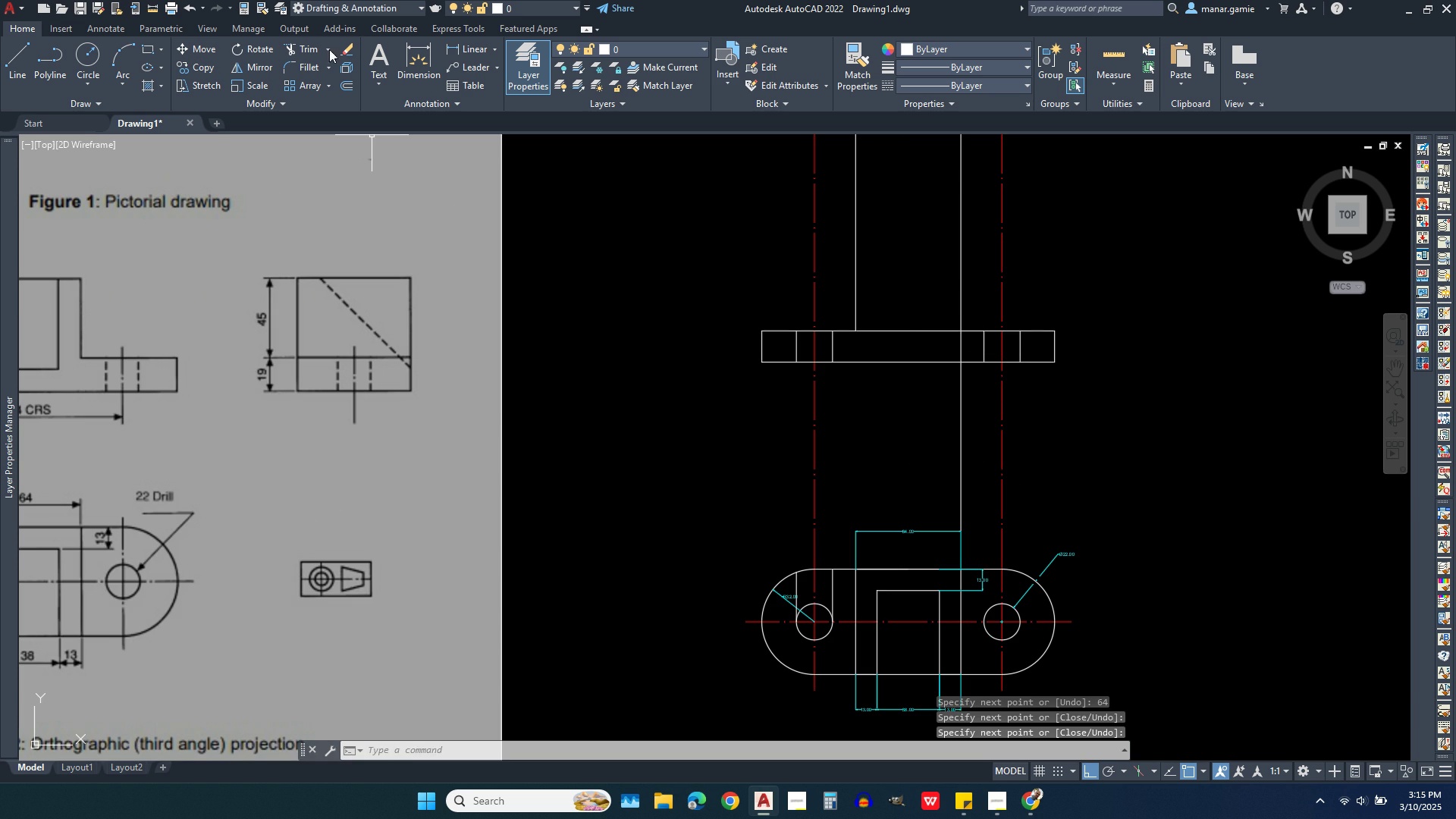 
left_click([294, 44])
 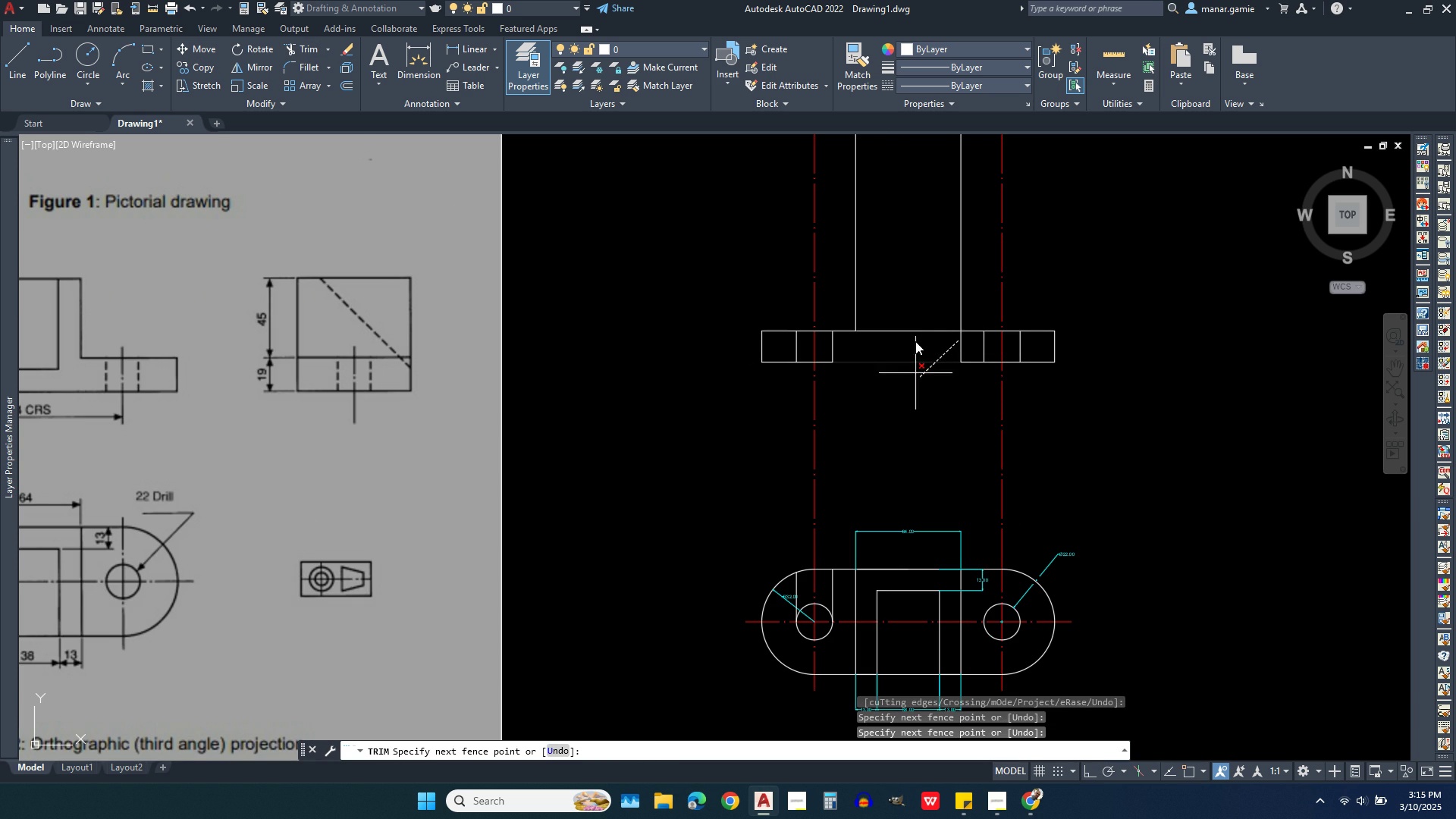 
wait(6.33)
 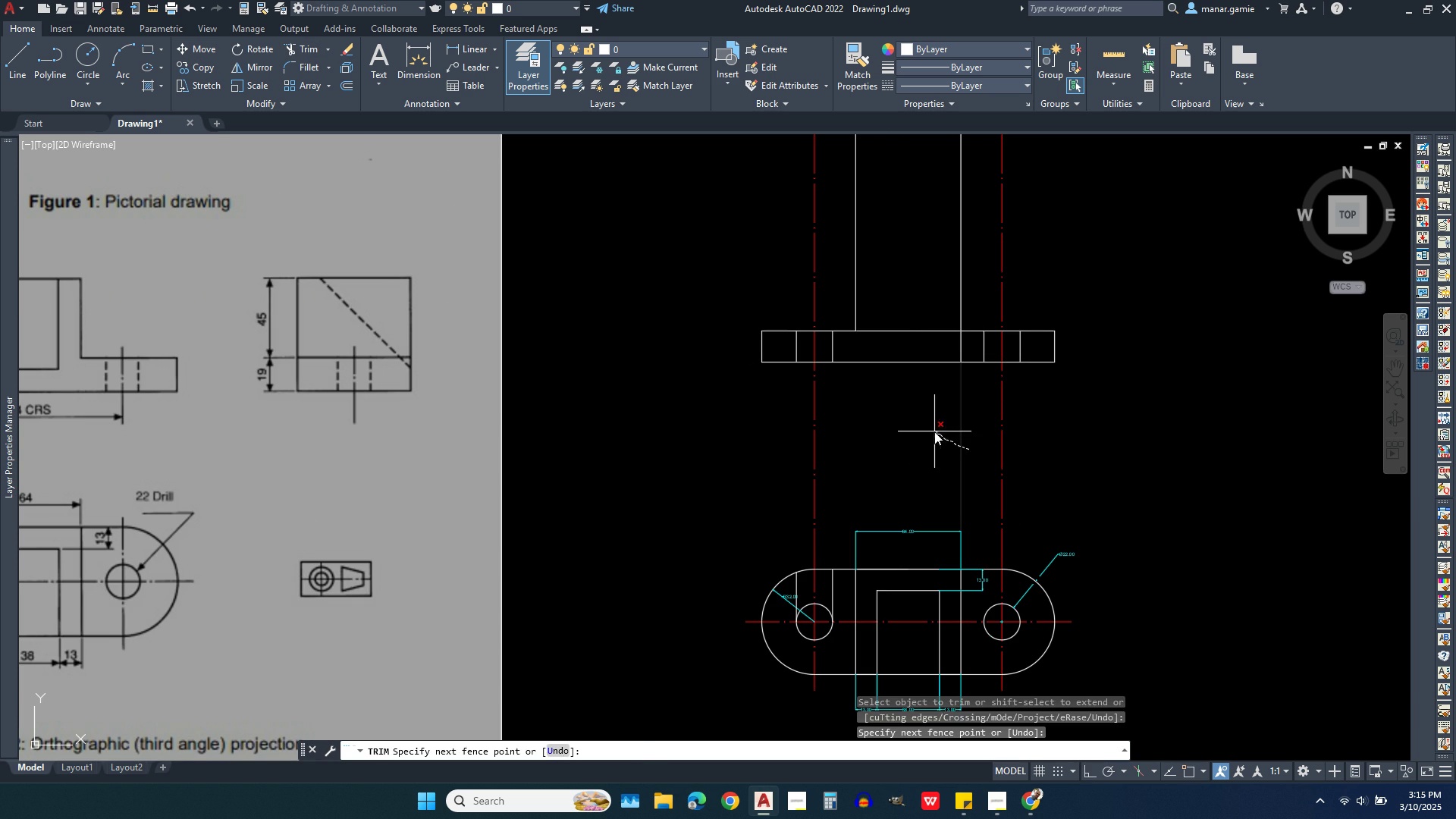 
left_click([974, 347])
 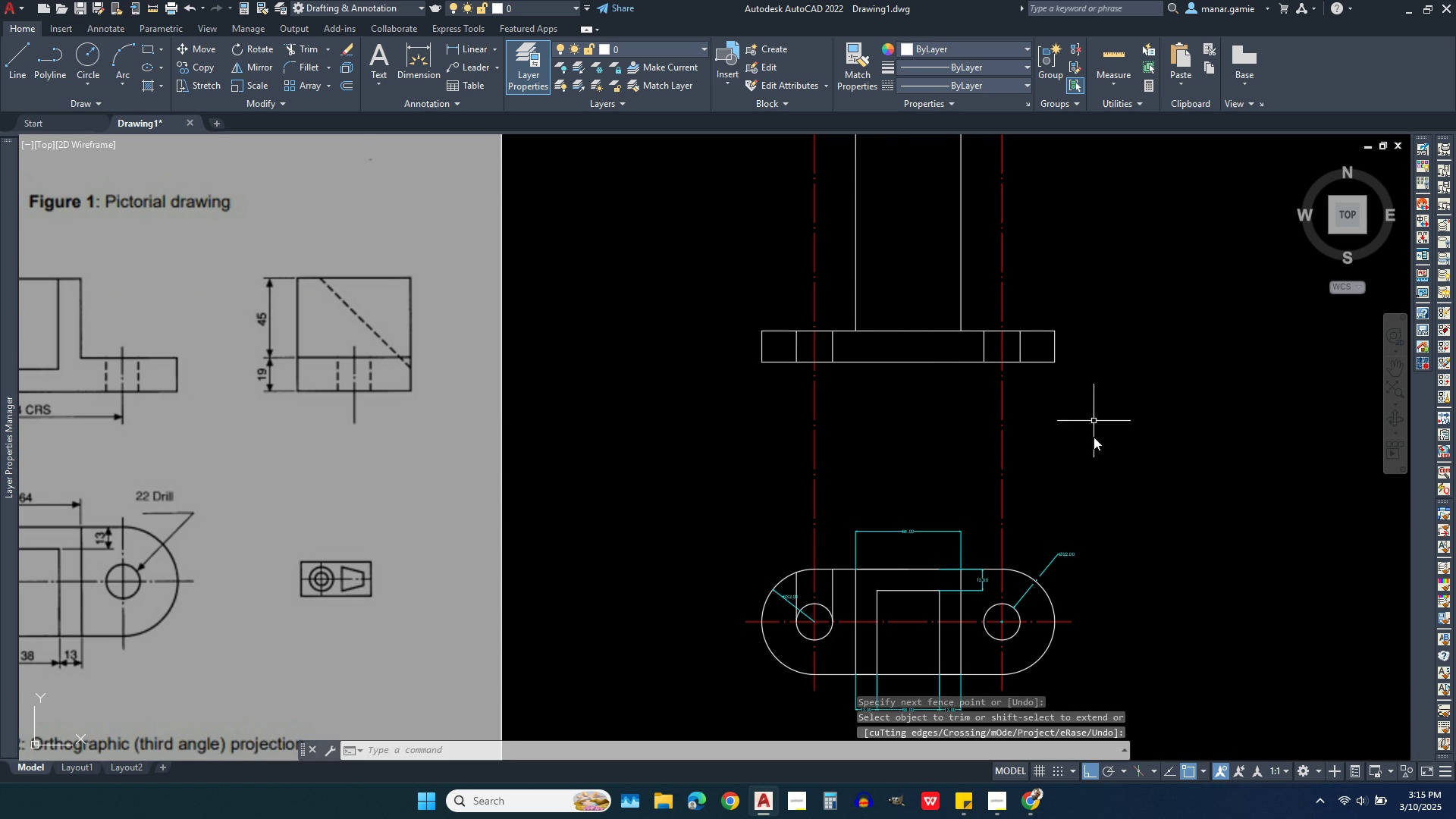 
scroll: coordinate [1085, 479], scroll_direction: down, amount: 1.0
 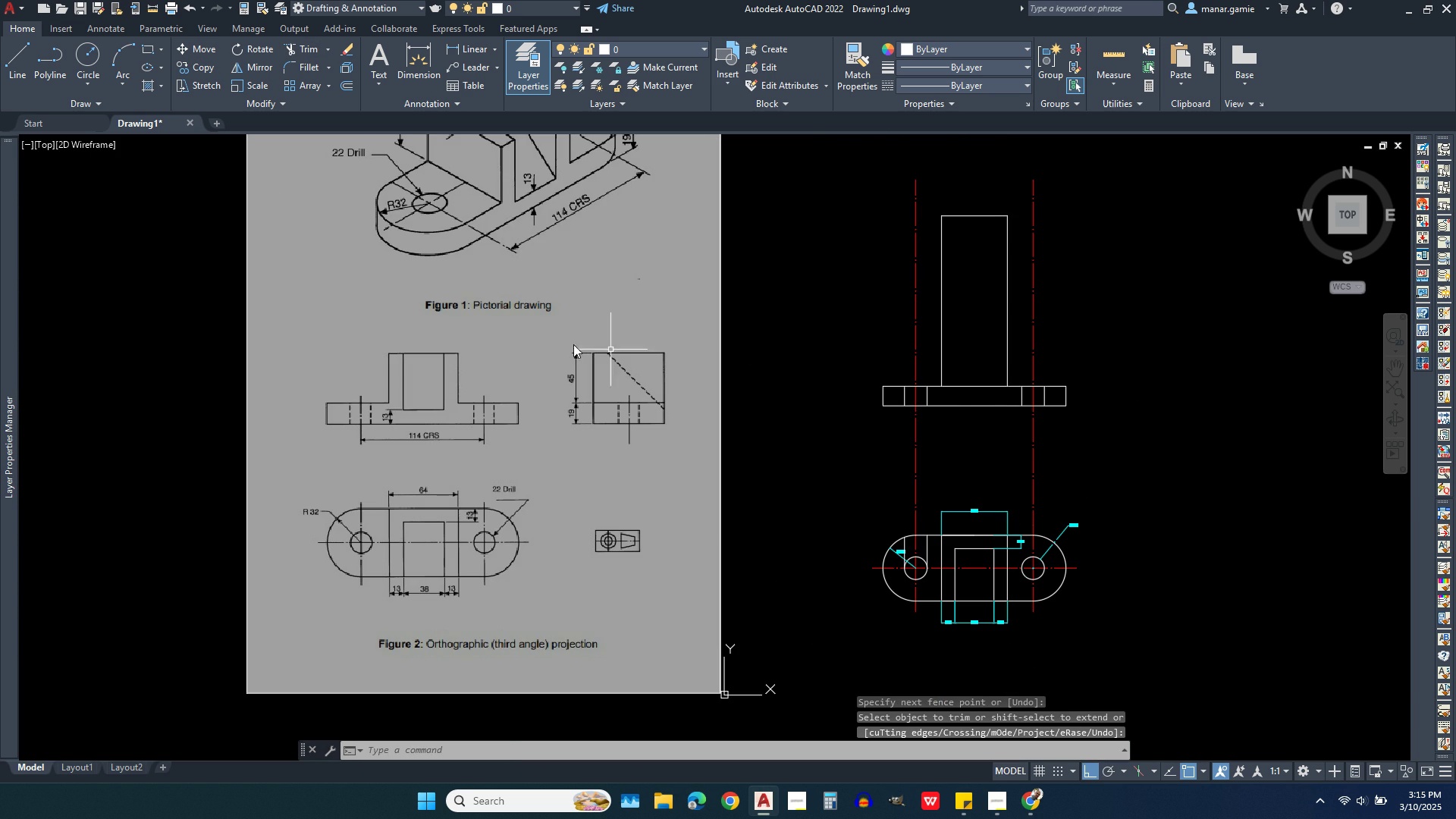 
scroll: coordinate [623, 428], scroll_direction: up, amount: 3.0
 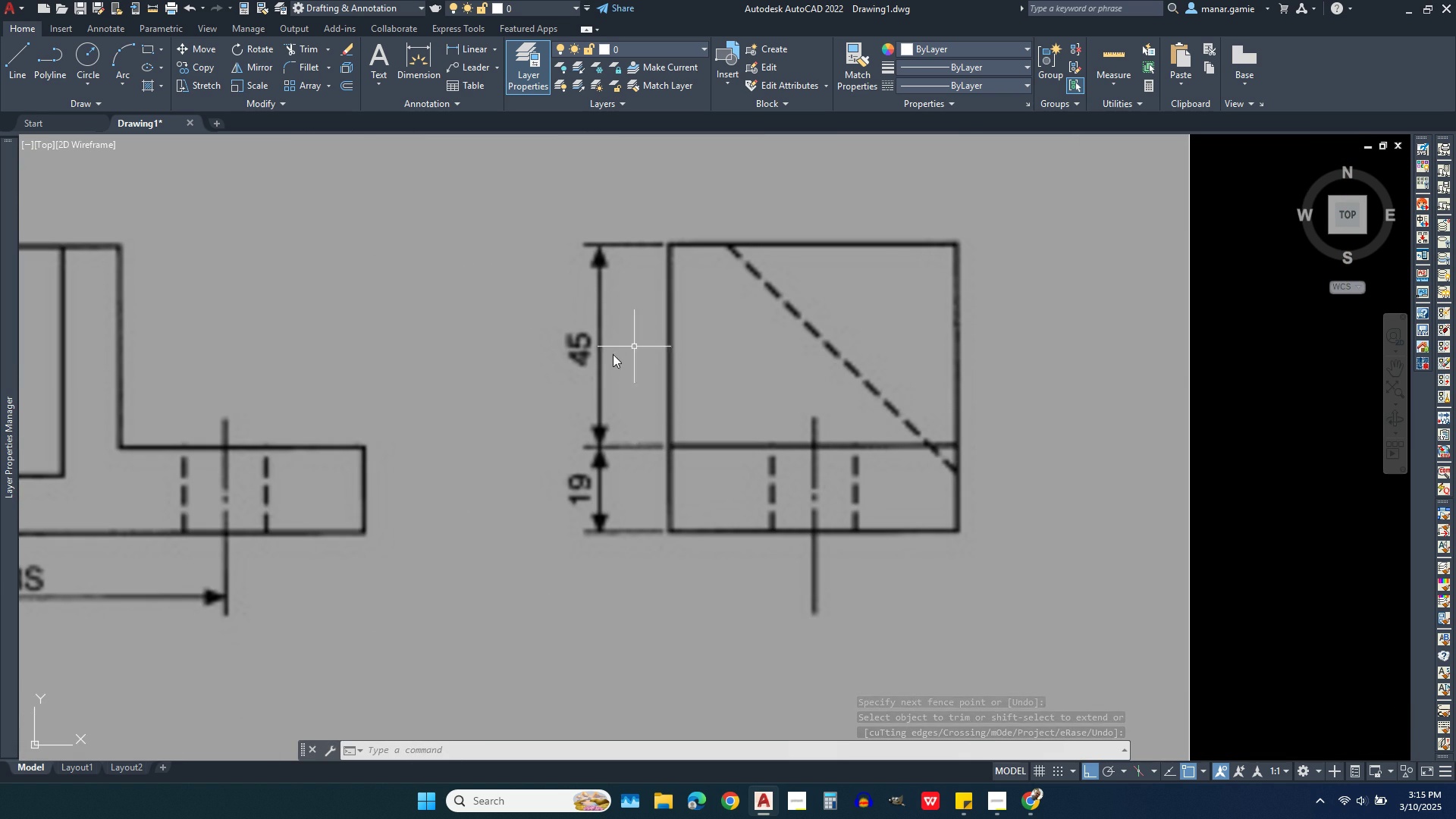 
scroll: coordinate [438, 384], scroll_direction: down, amount: 2.0
 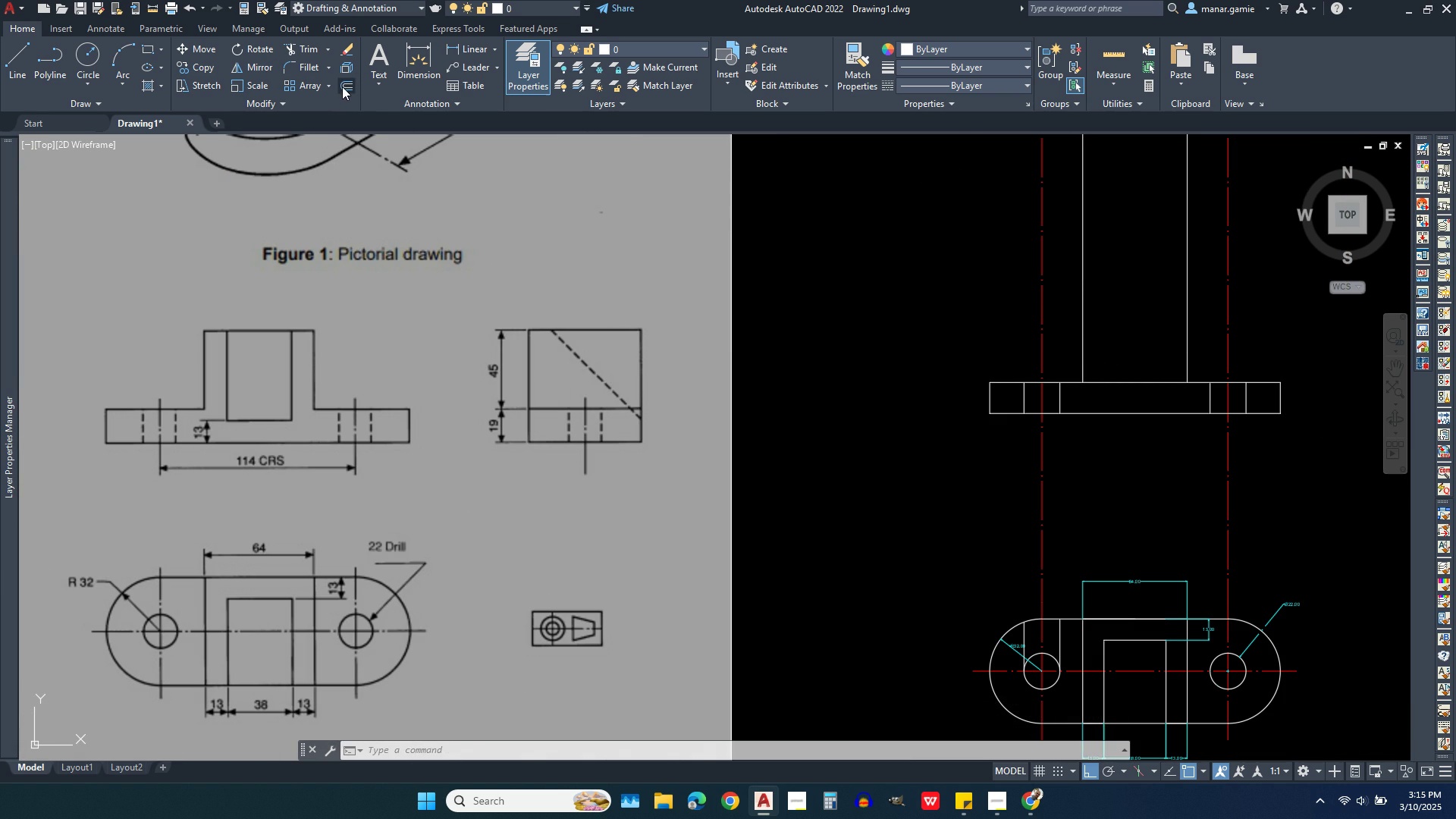 
wait(5.33)
 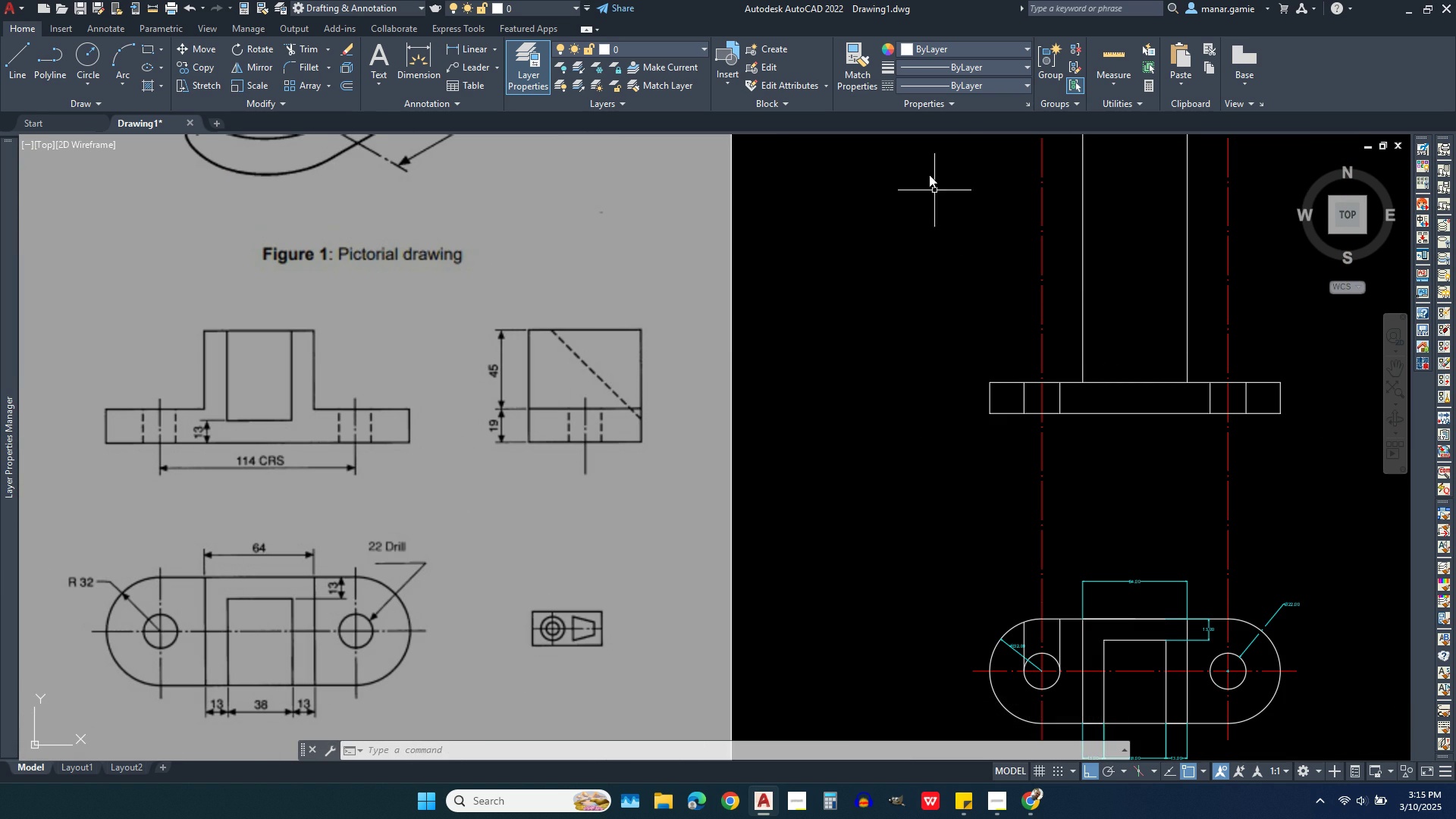 
type(45)
 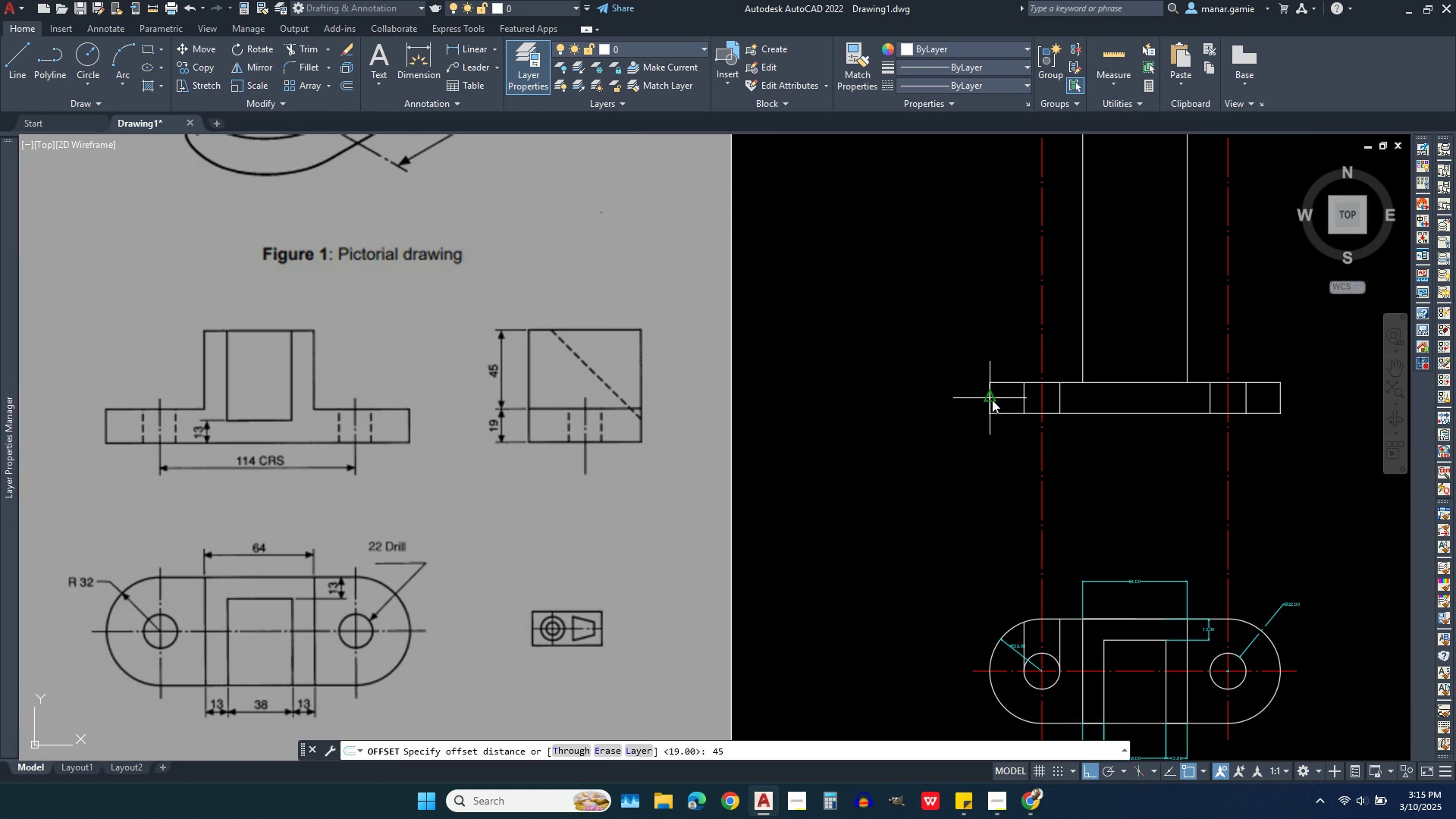 
key(Enter)
 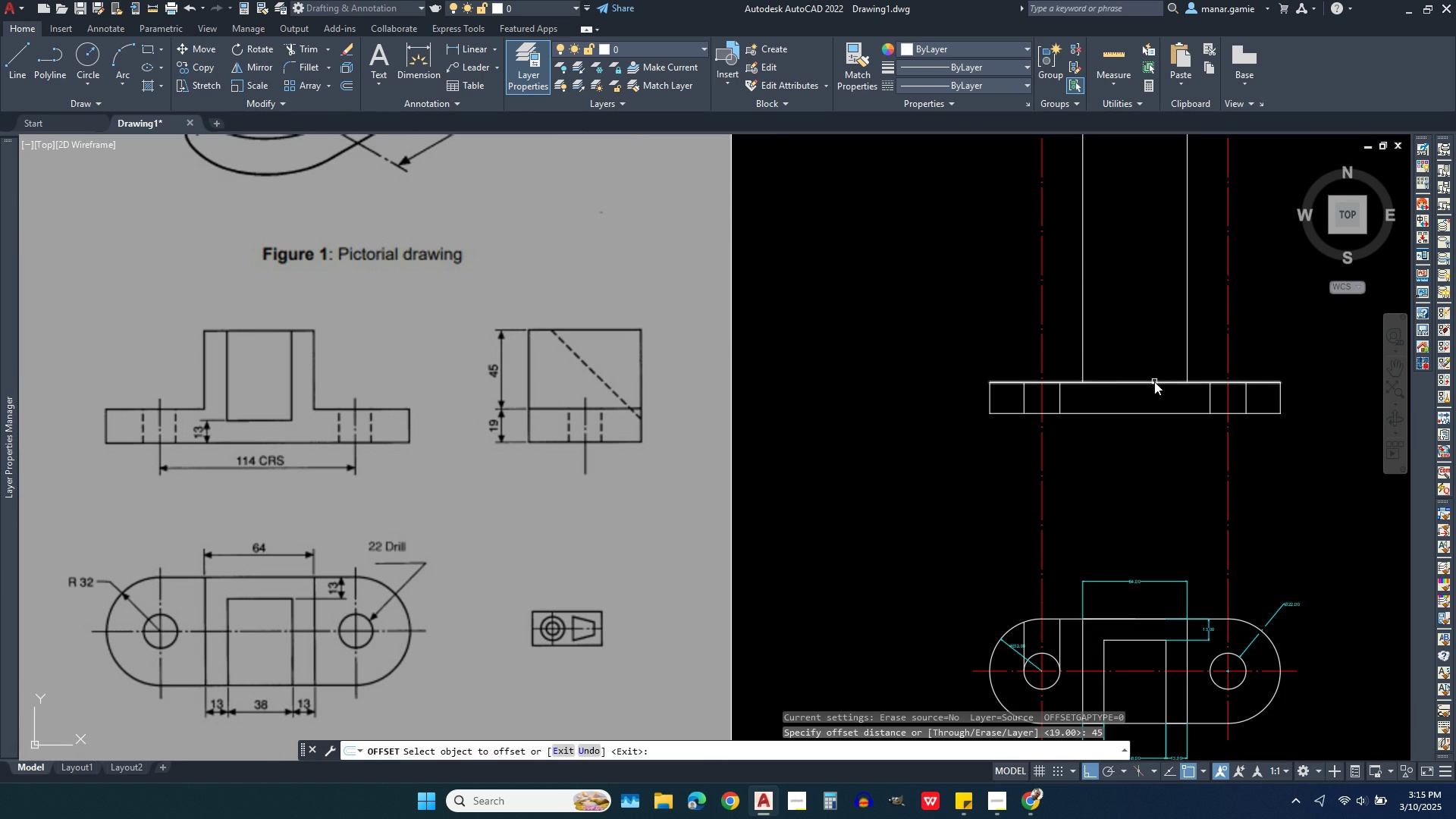 
left_click([1154, 381])
 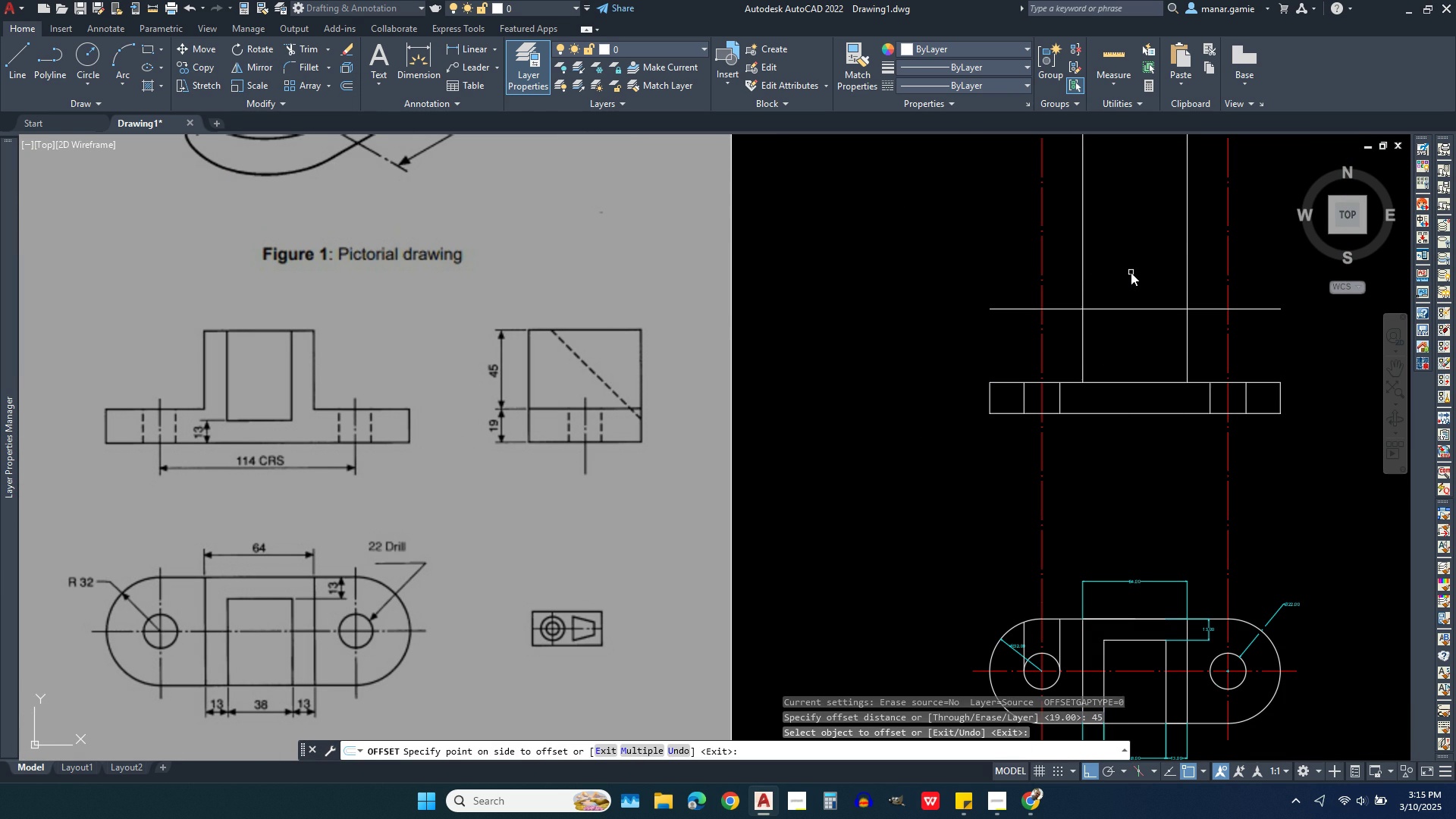 
left_click([1131, 272])
 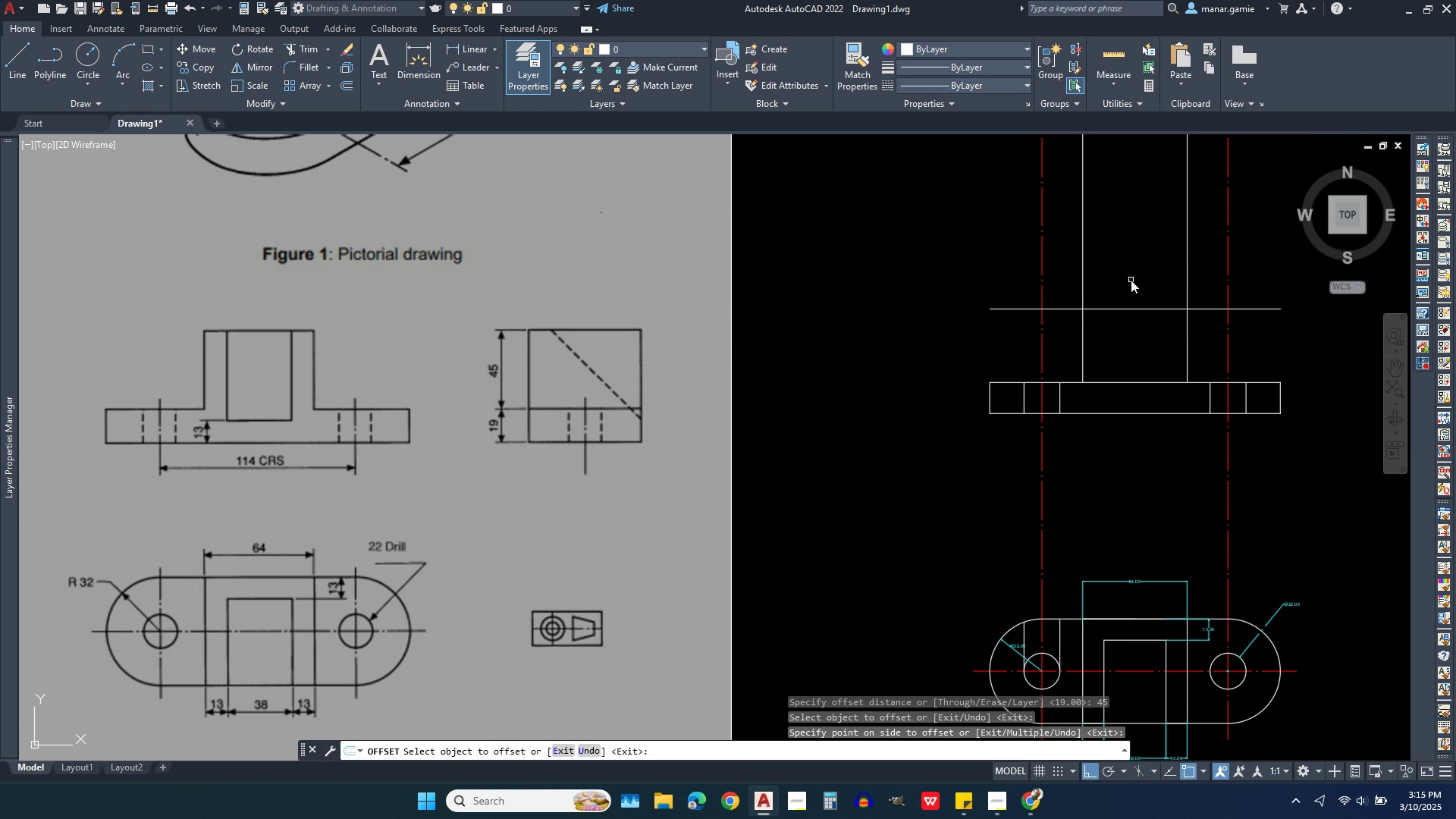 
right_click([1131, 280])
 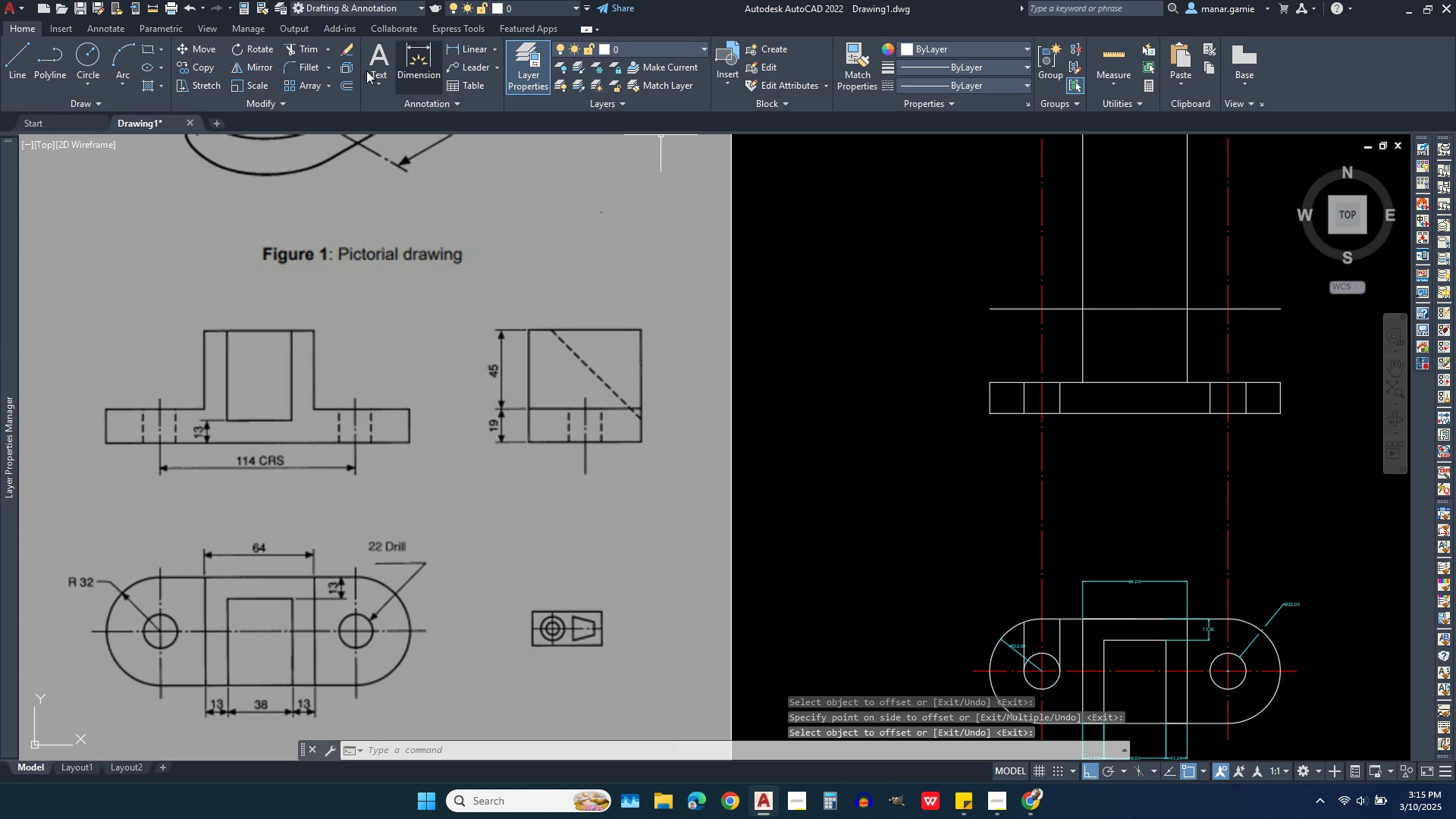 
left_click([300, 49])
 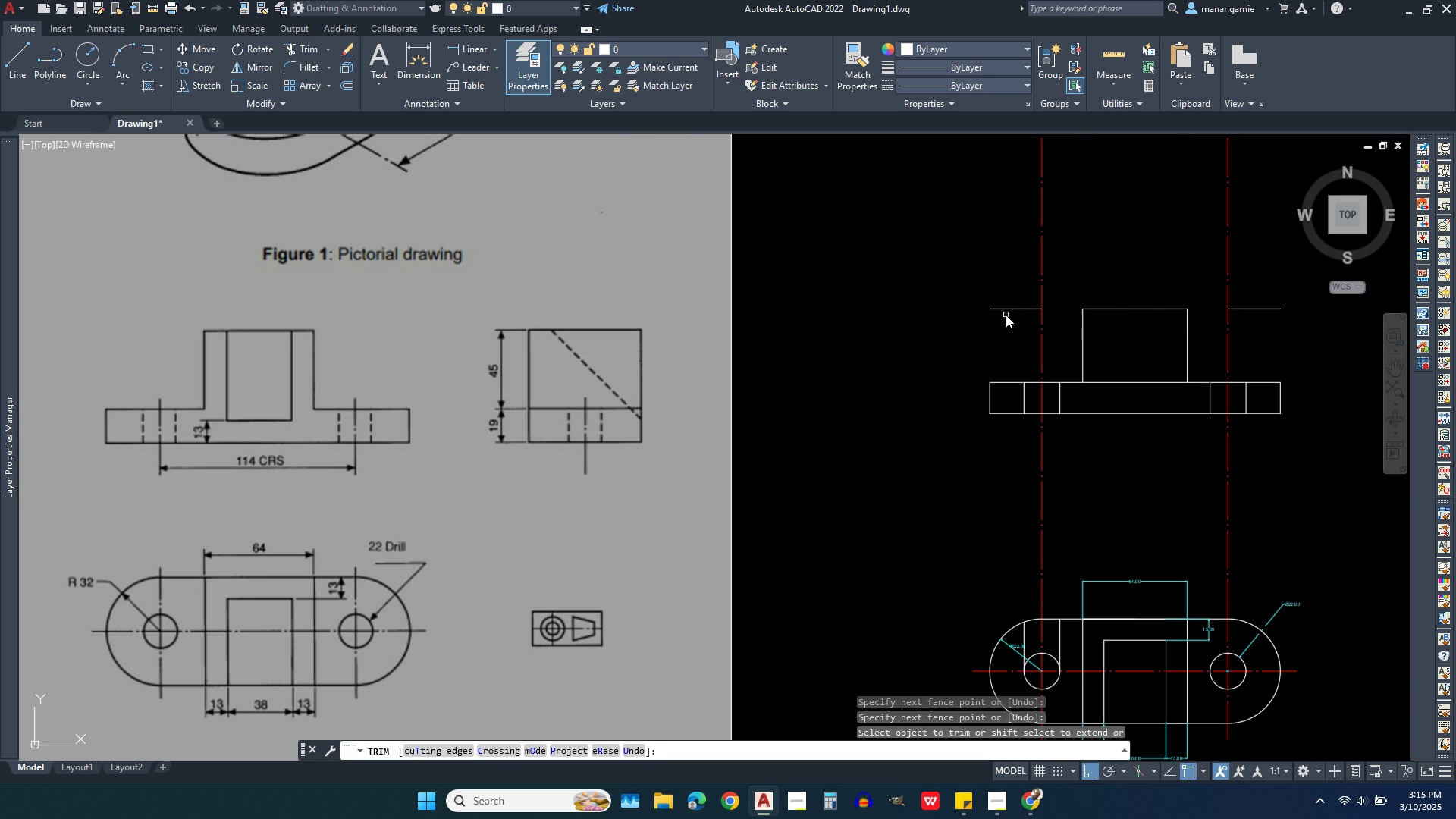 
wait(5.23)
 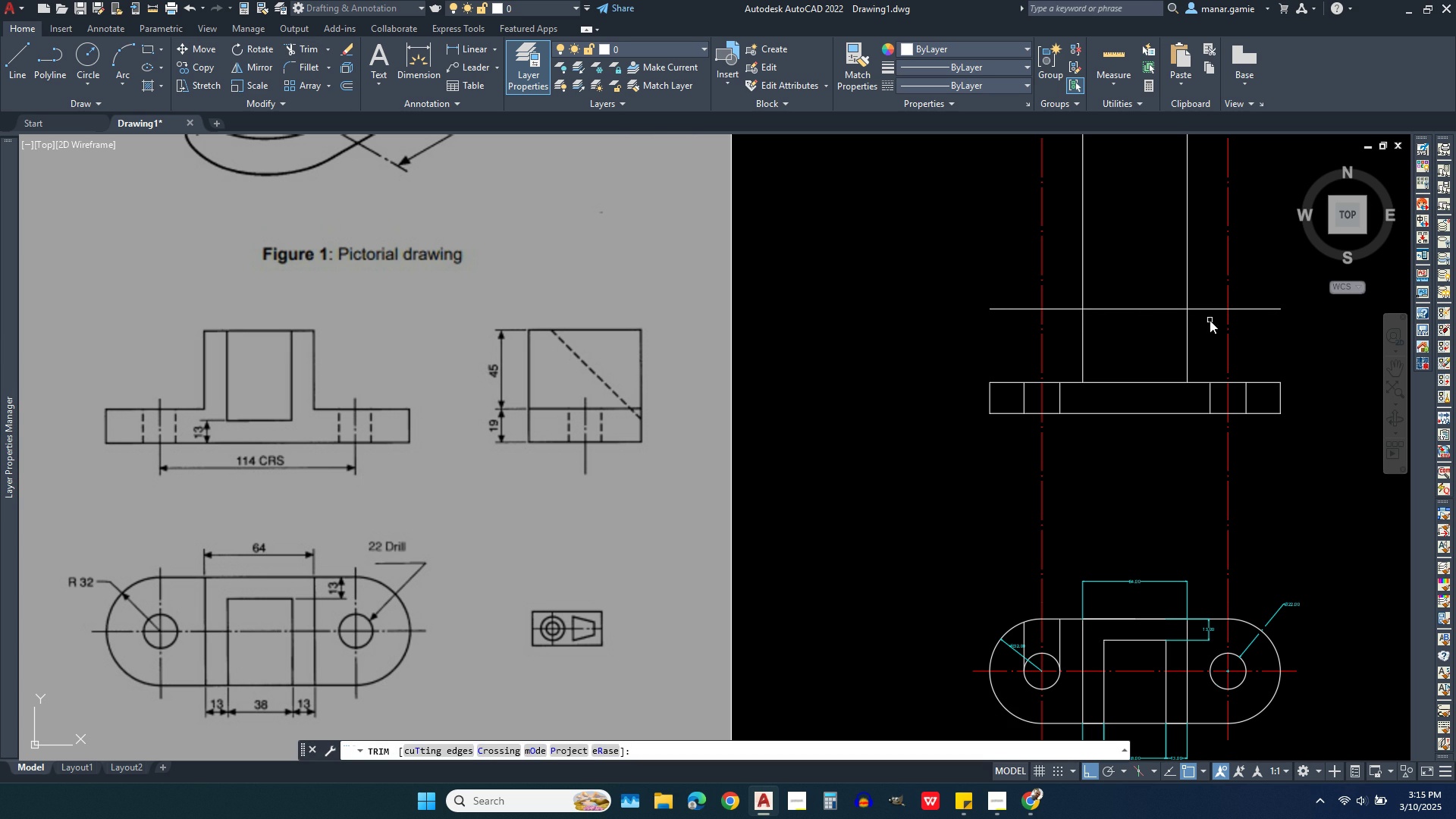 
left_click([1006, 309])
 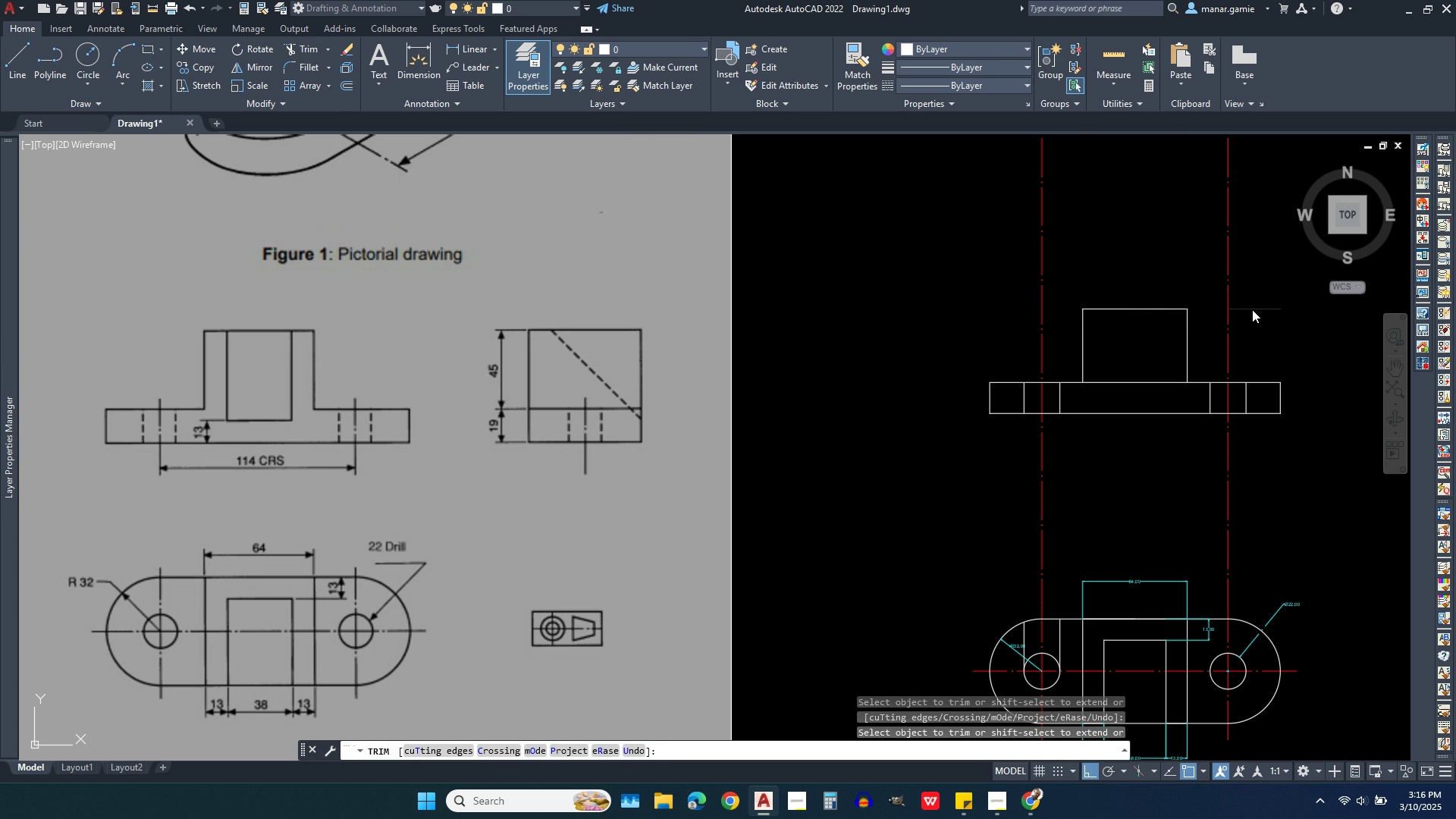 
left_click([1252, 309])
 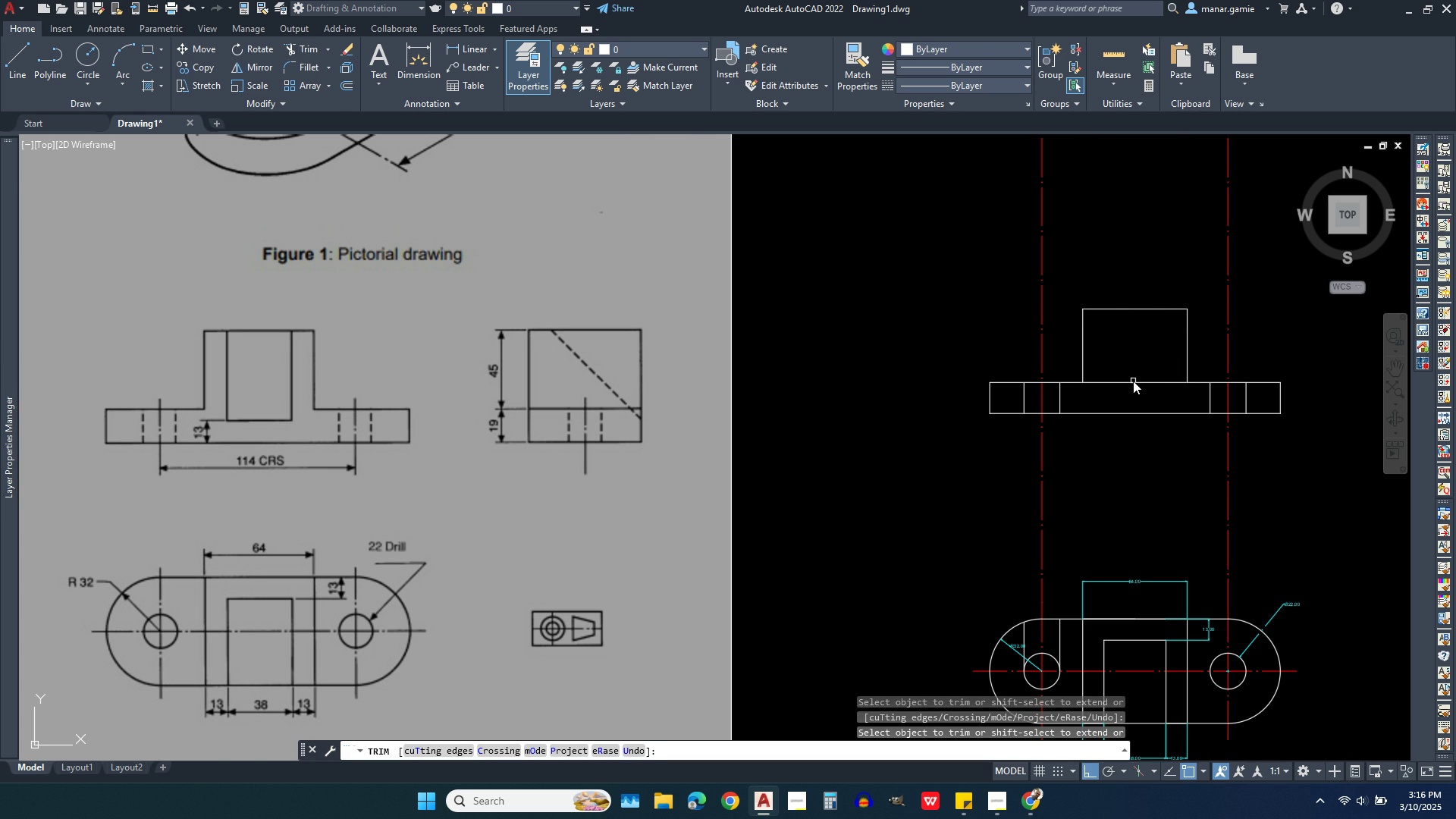 
scroll: coordinate [1133, 381], scroll_direction: up, amount: 1.0
 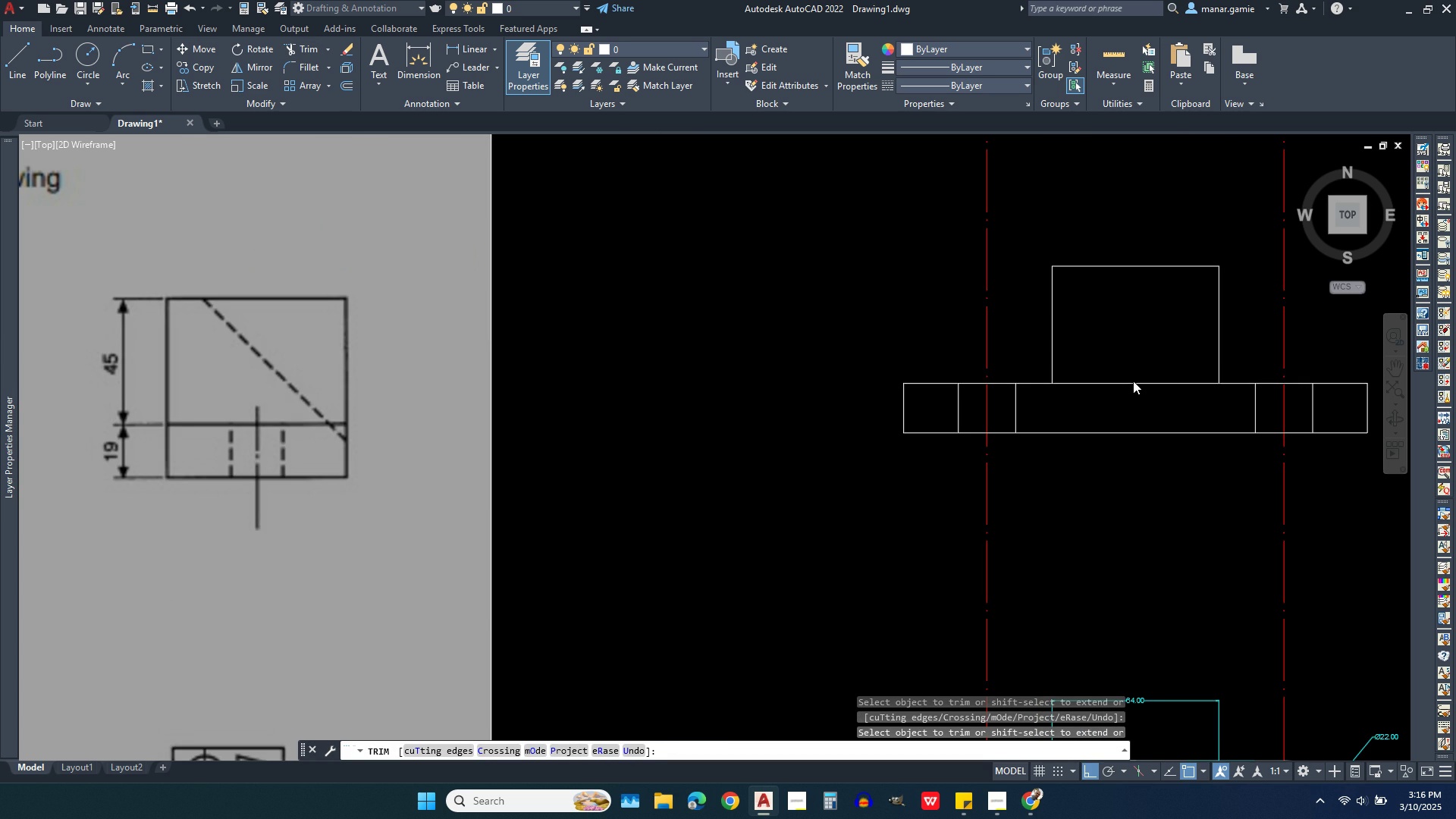 
scroll: coordinate [1133, 381], scroll_direction: down, amount: 1.0
 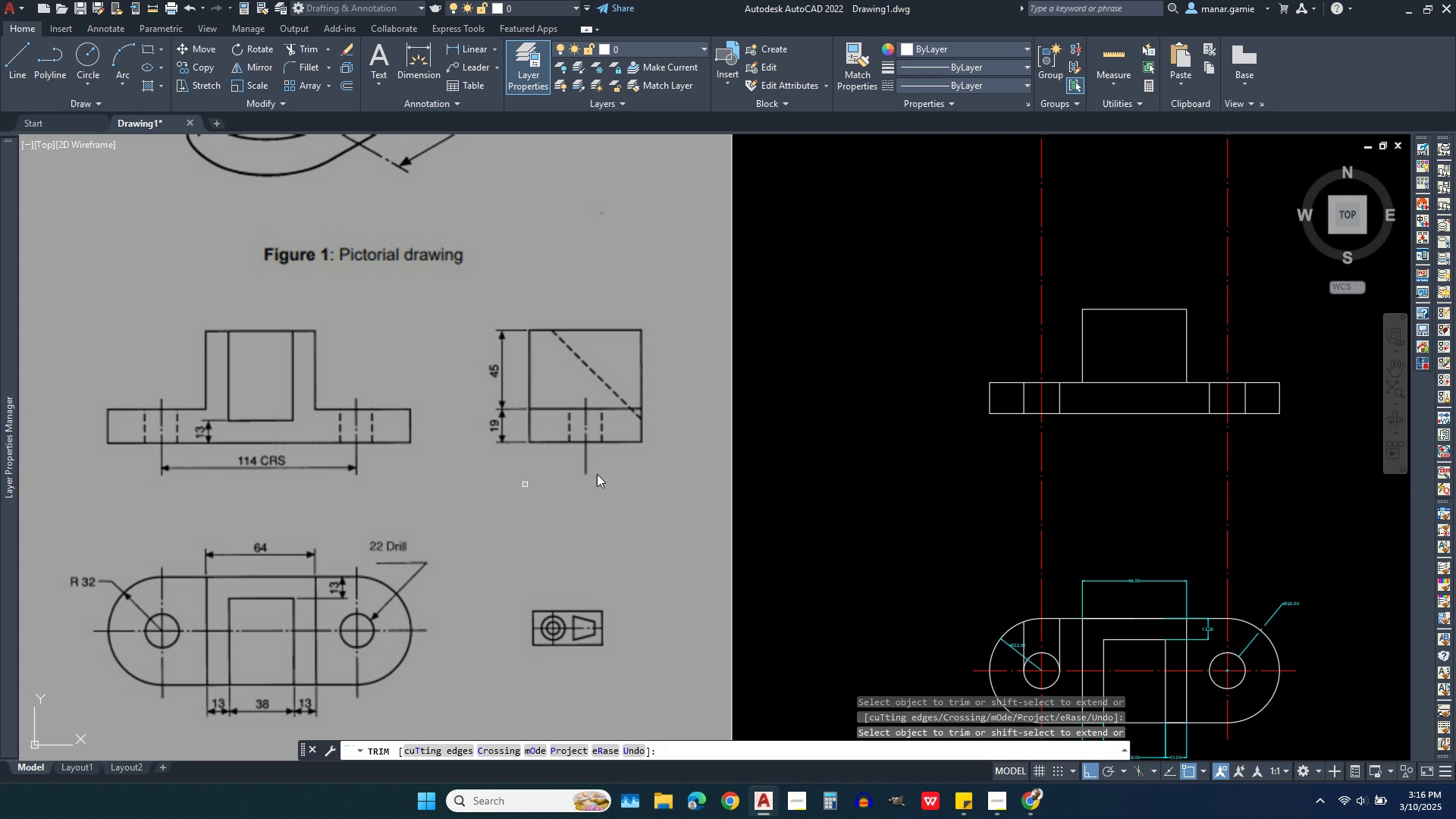 
scroll: coordinate [1204, 416], scroll_direction: up, amount: 1.0
 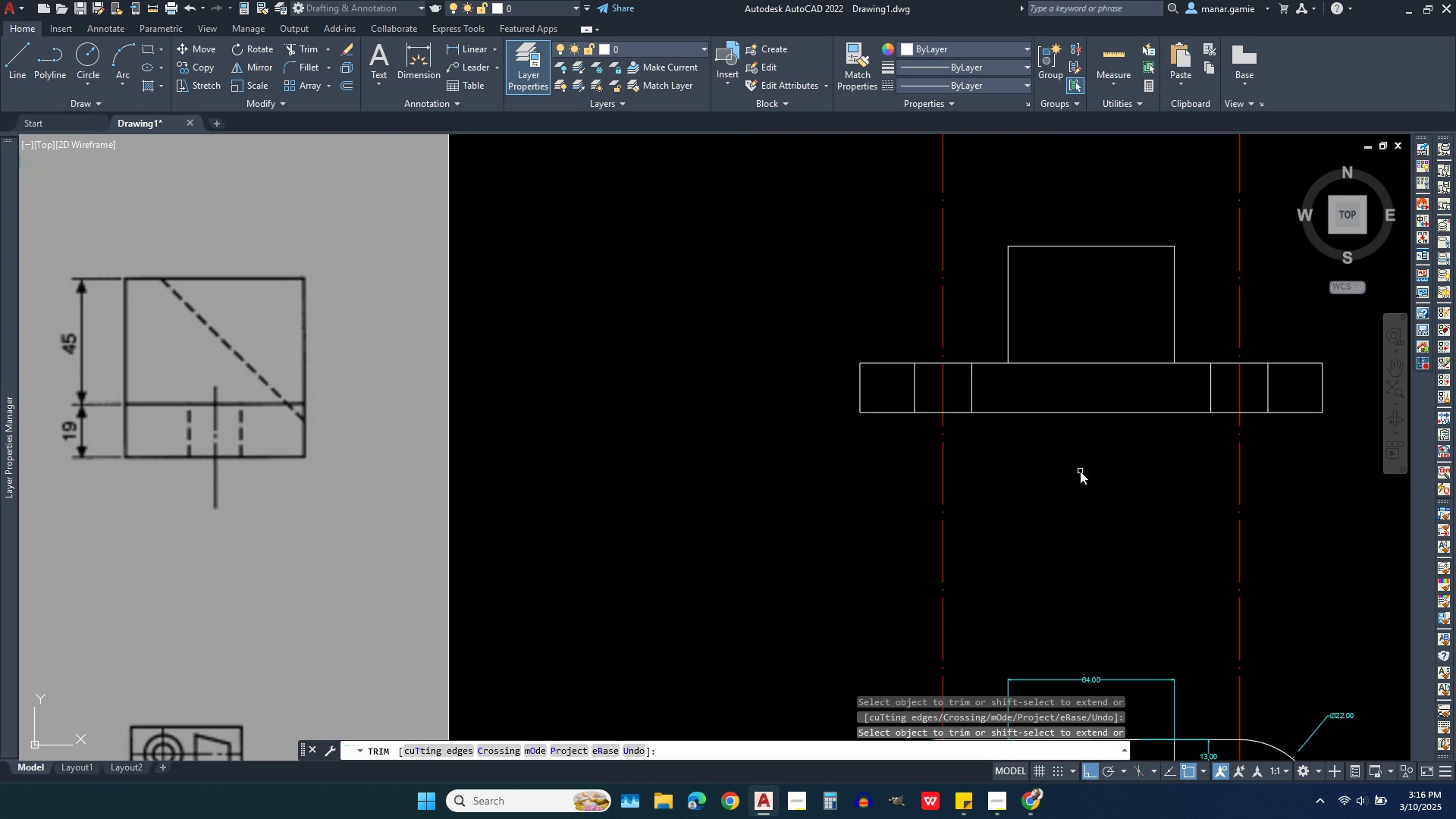 
right_click([1080, 471])
 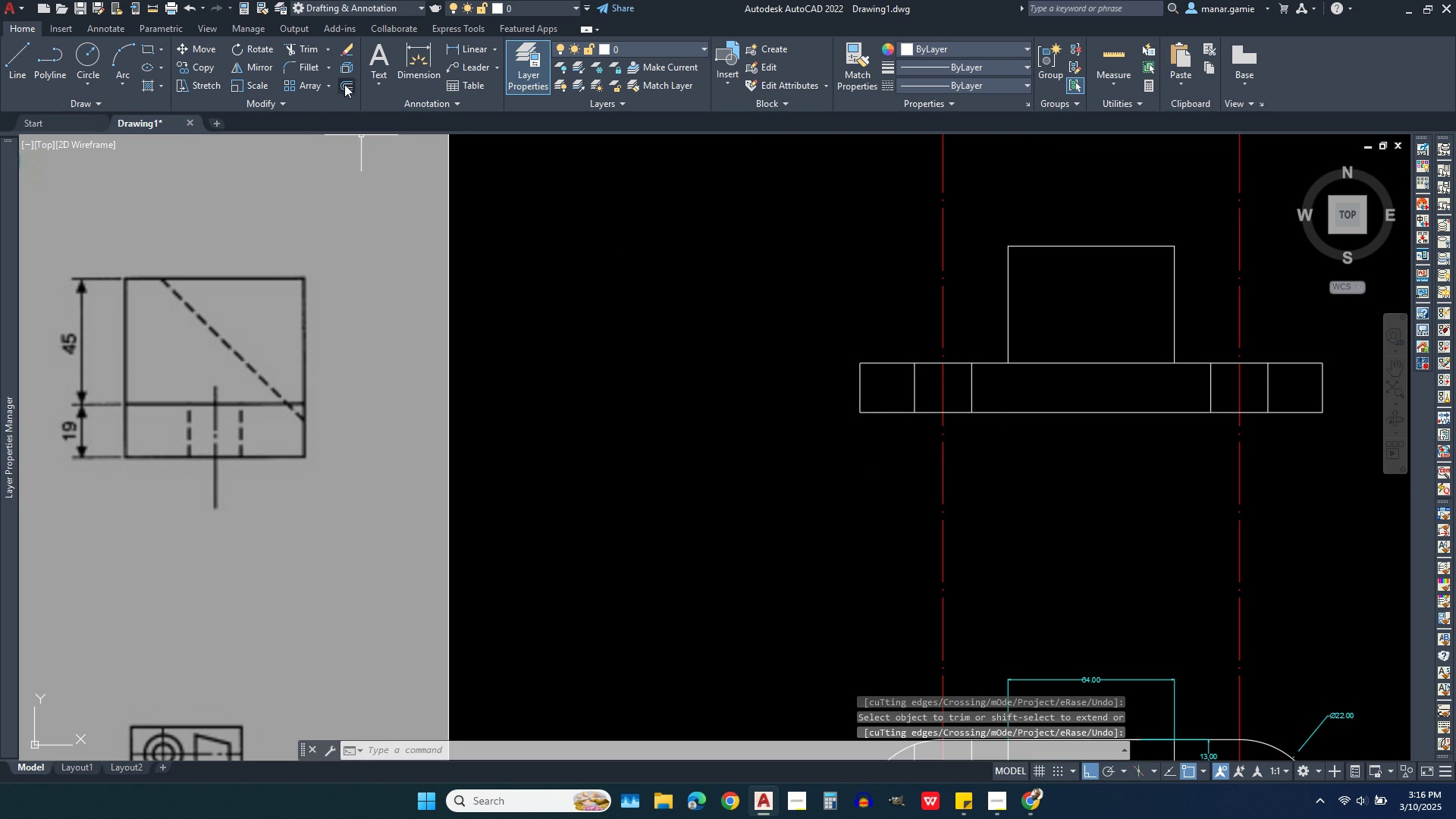 
left_click([350, 84])
 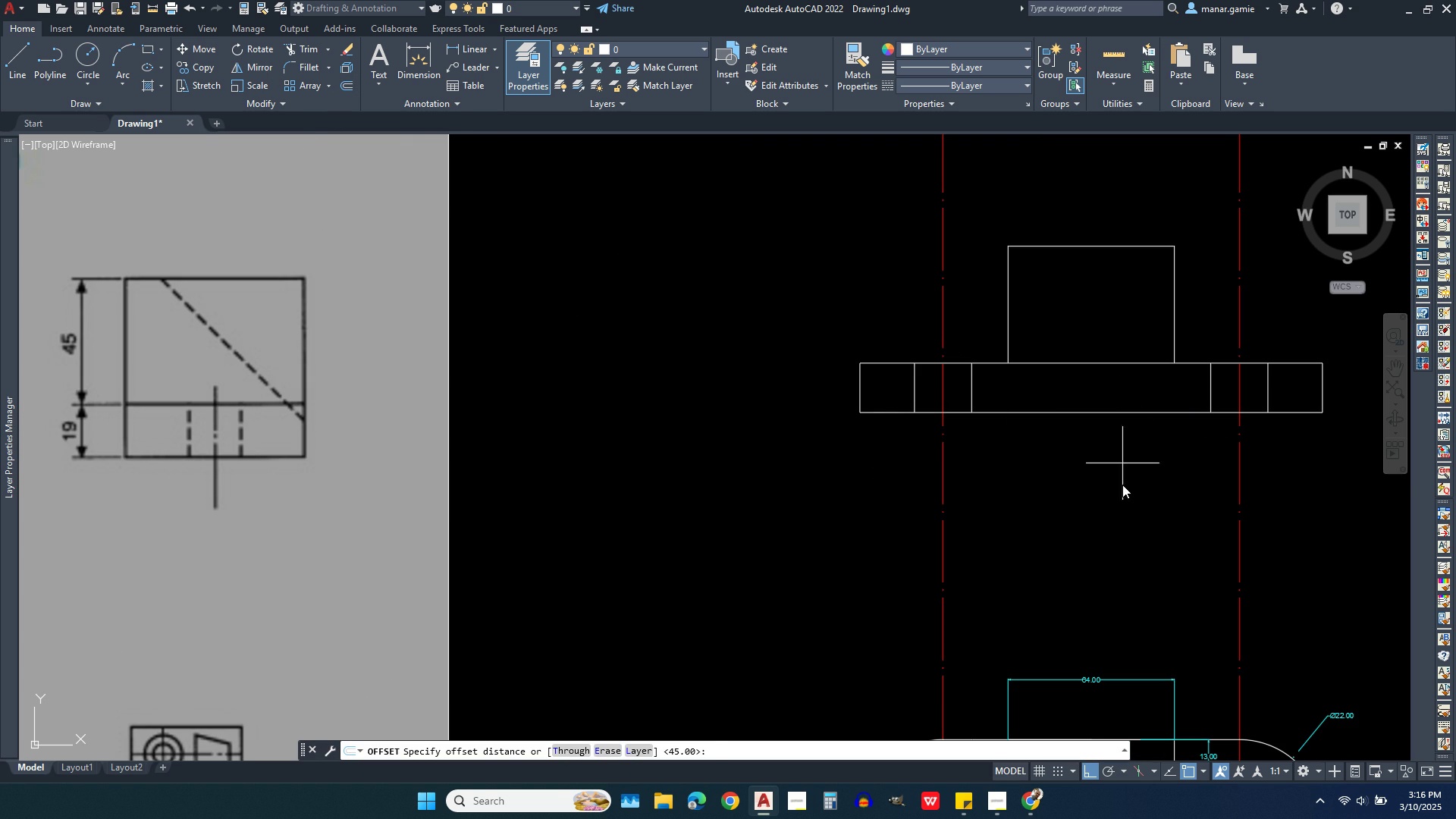 
type(13)
 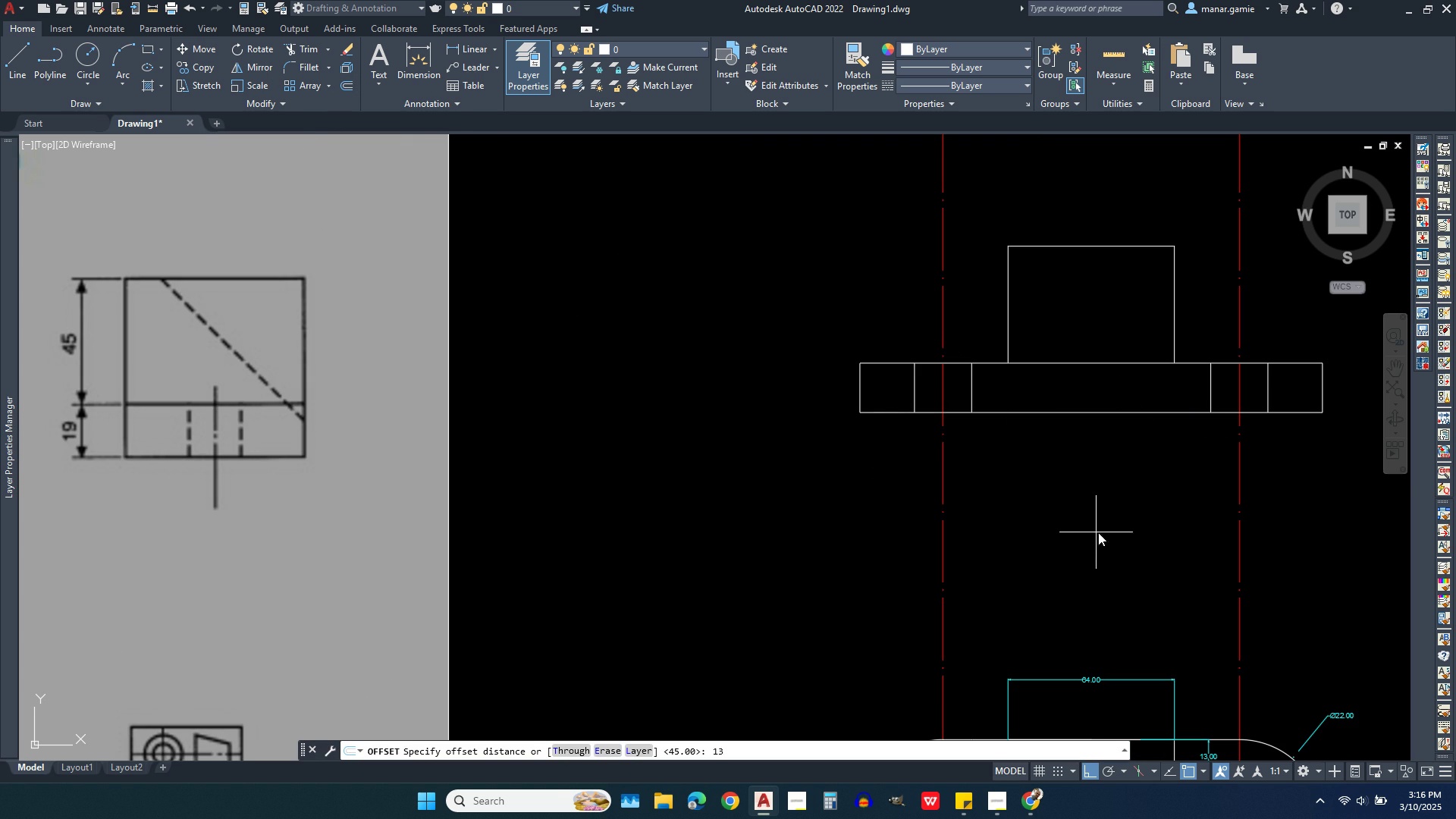 
key(Enter)
 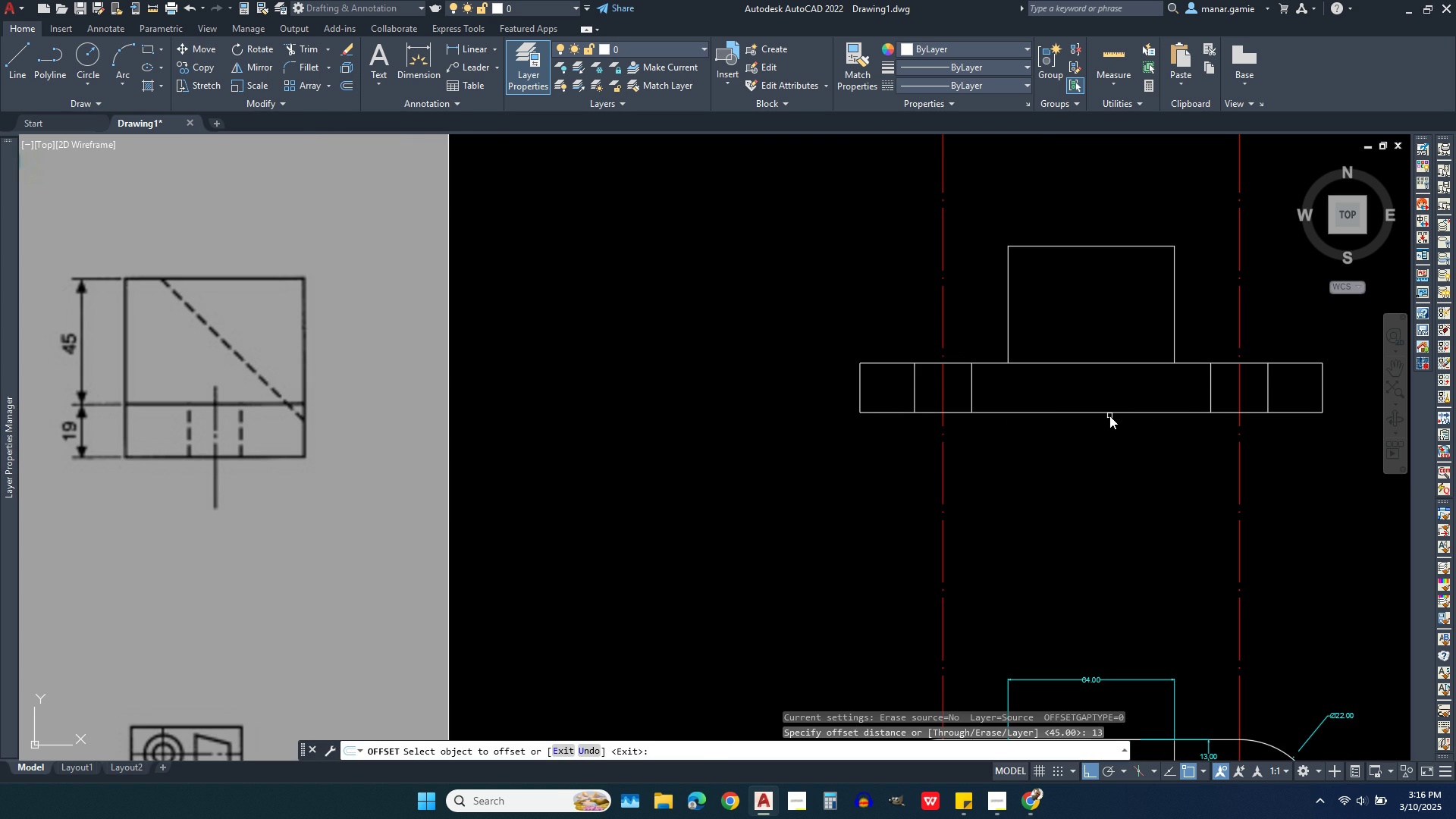 
left_click([1109, 413])
 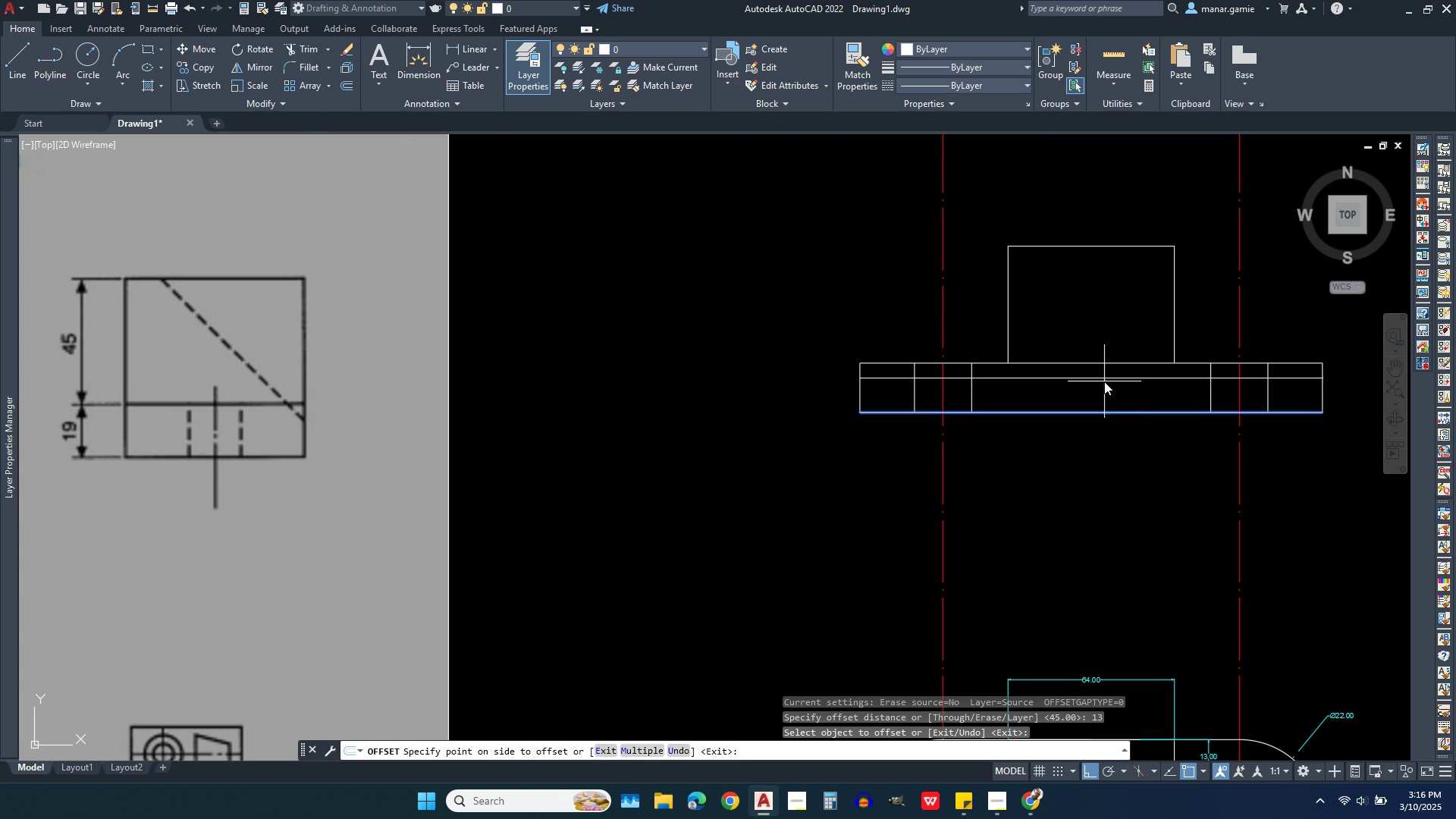 
left_click([1104, 381])
 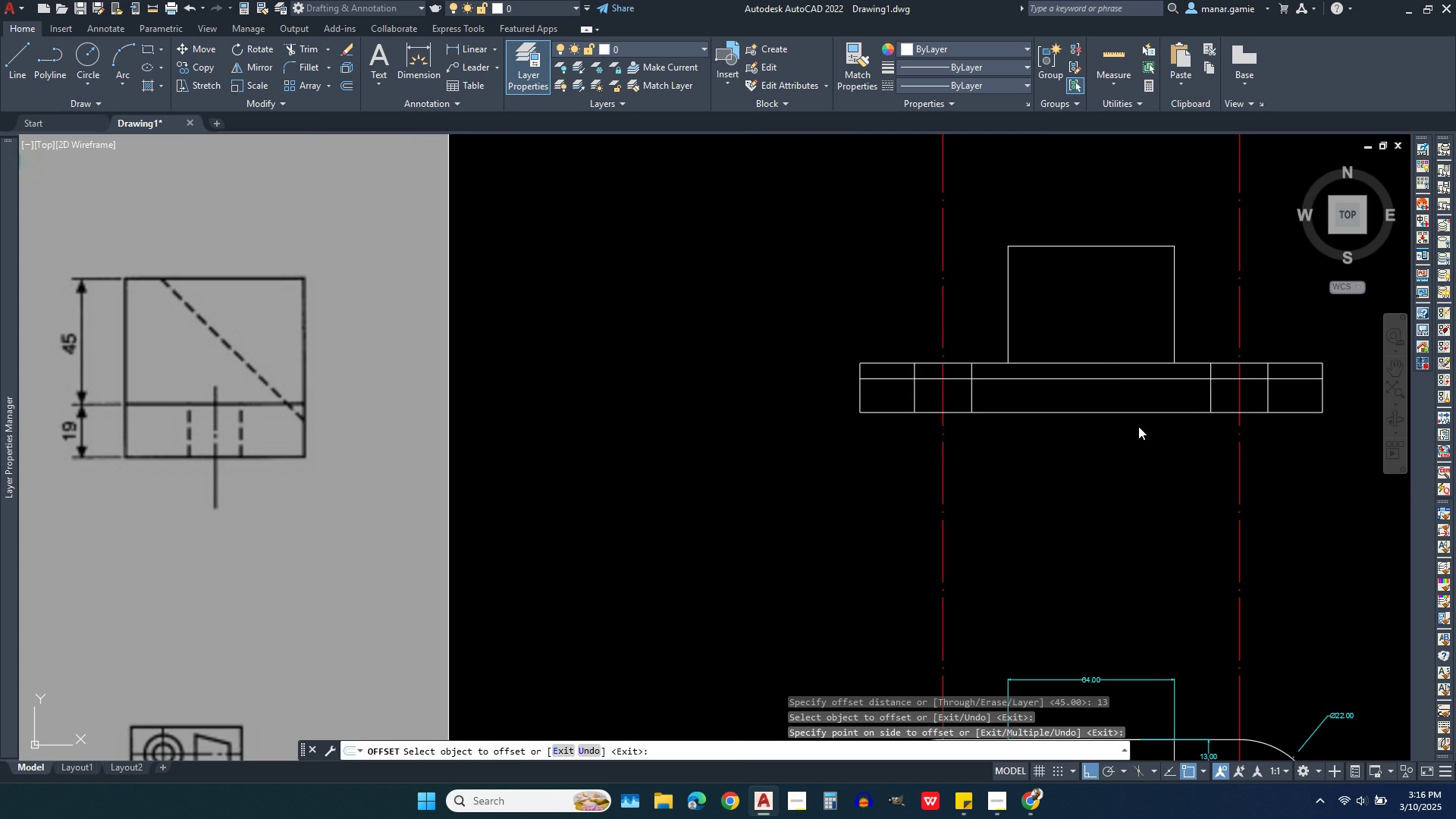 
right_click([1138, 426])
 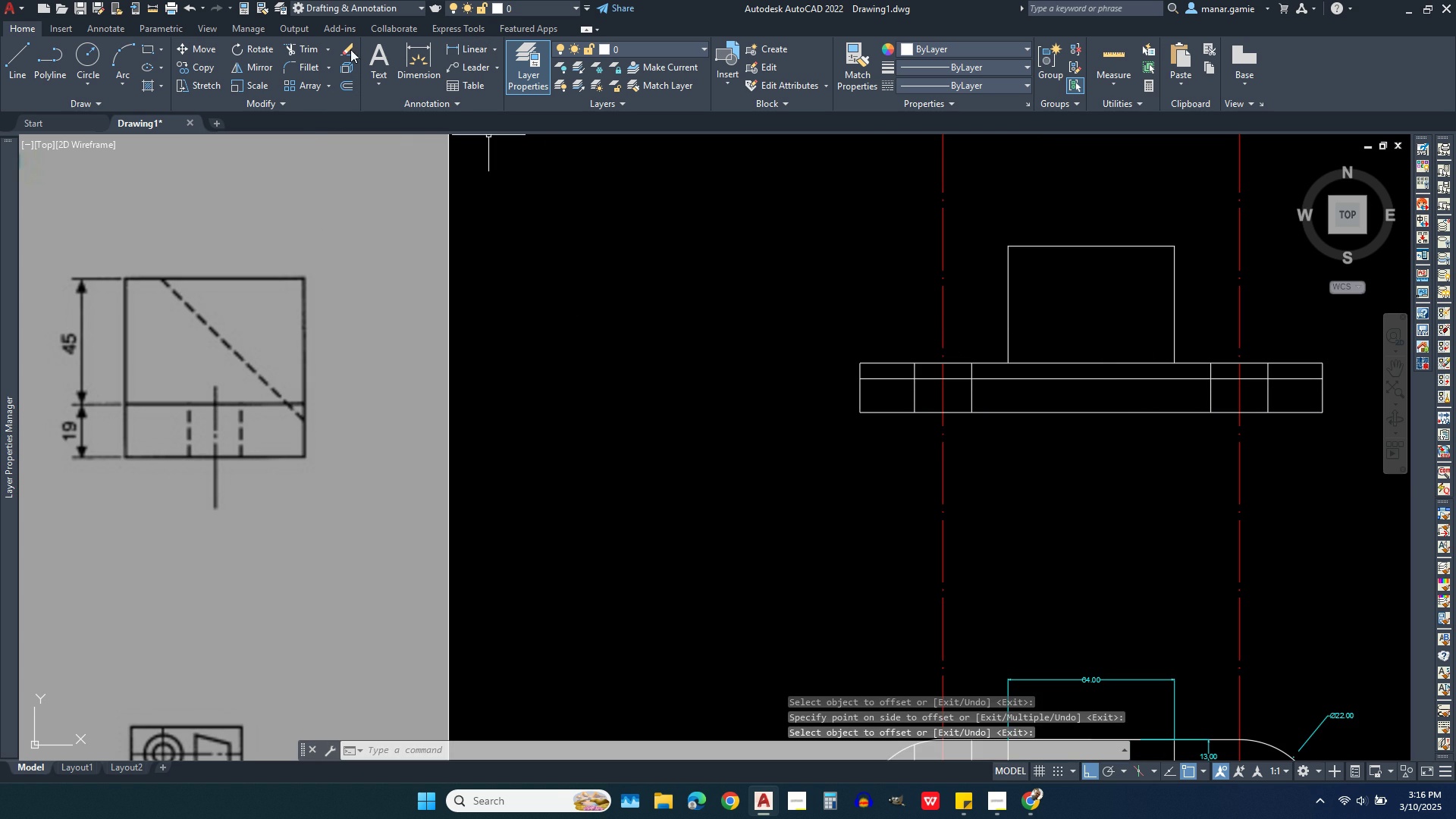 
left_click([328, 49])
 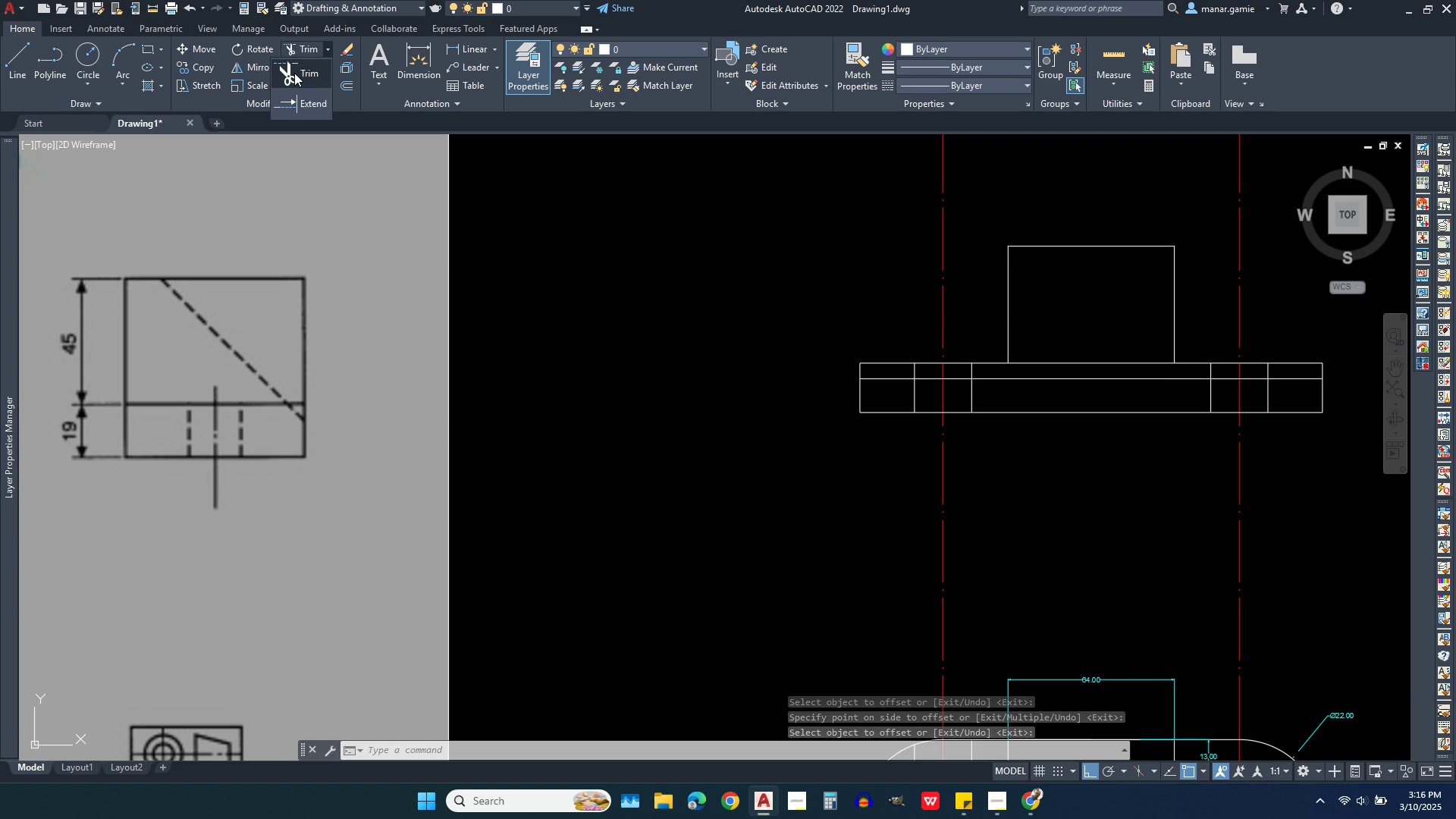 
left_click([294, 73])
 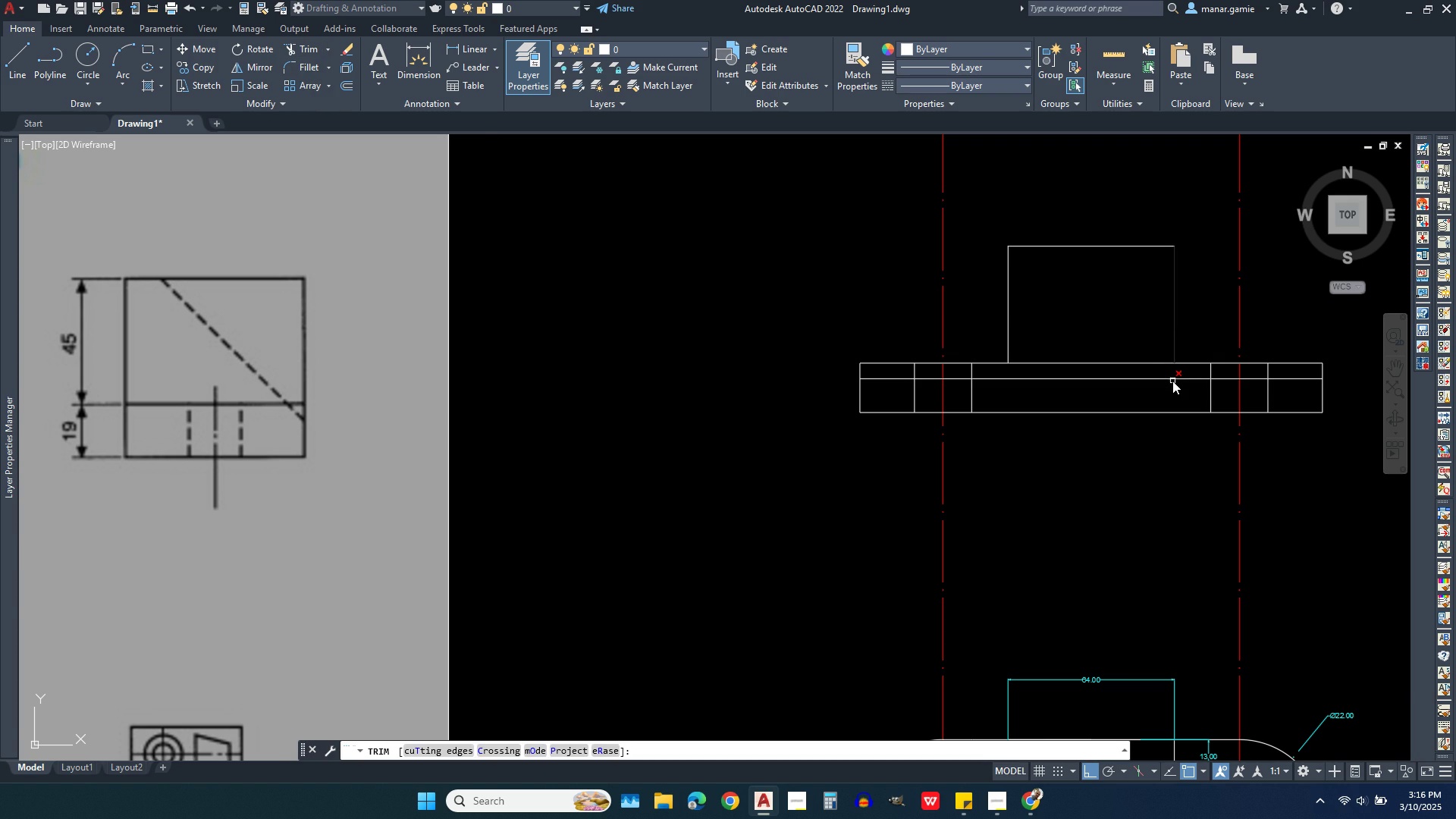 
scroll: coordinate [1175, 373], scroll_direction: up, amount: 3.0
 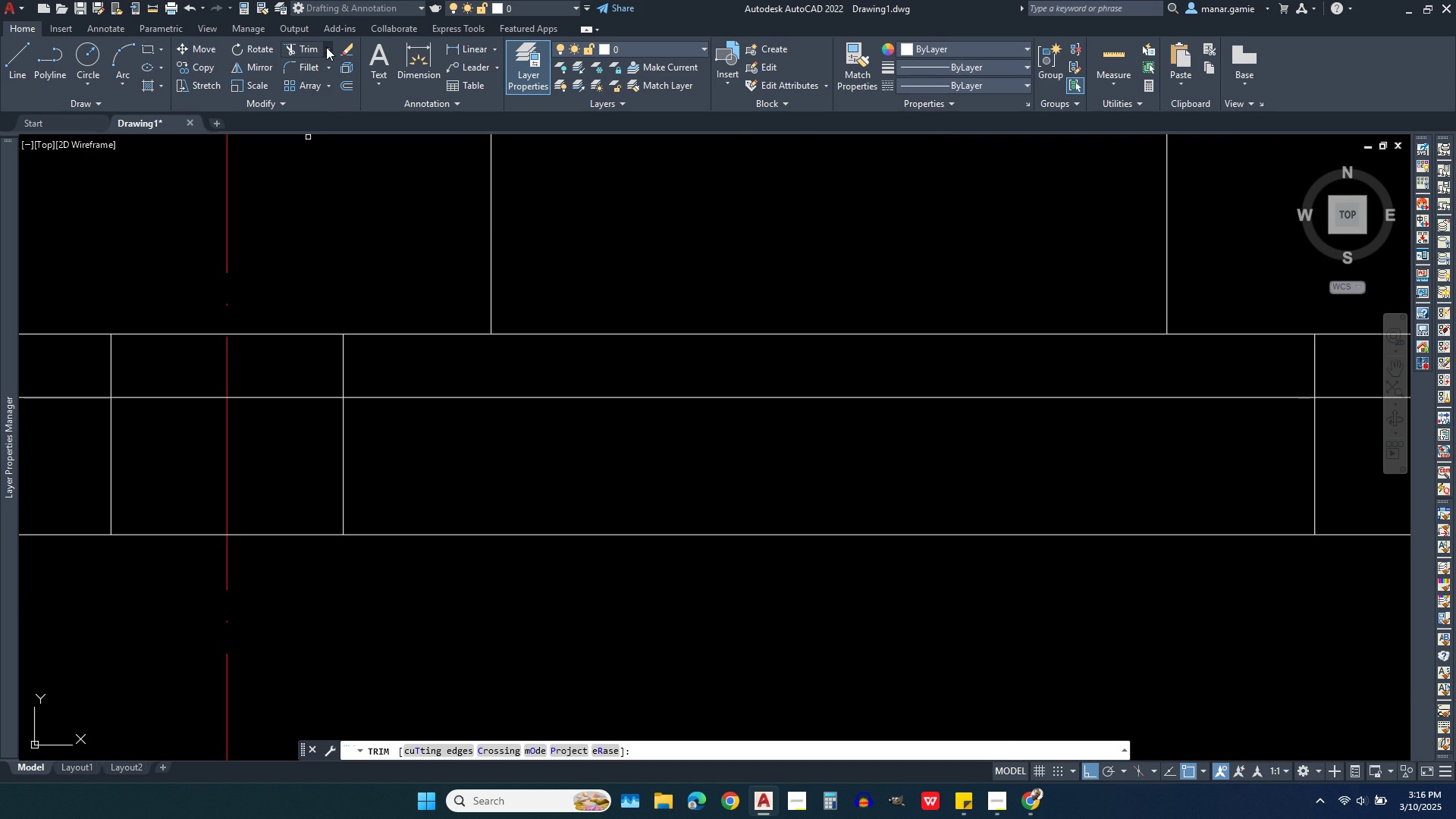 
left_click([328, 44])
 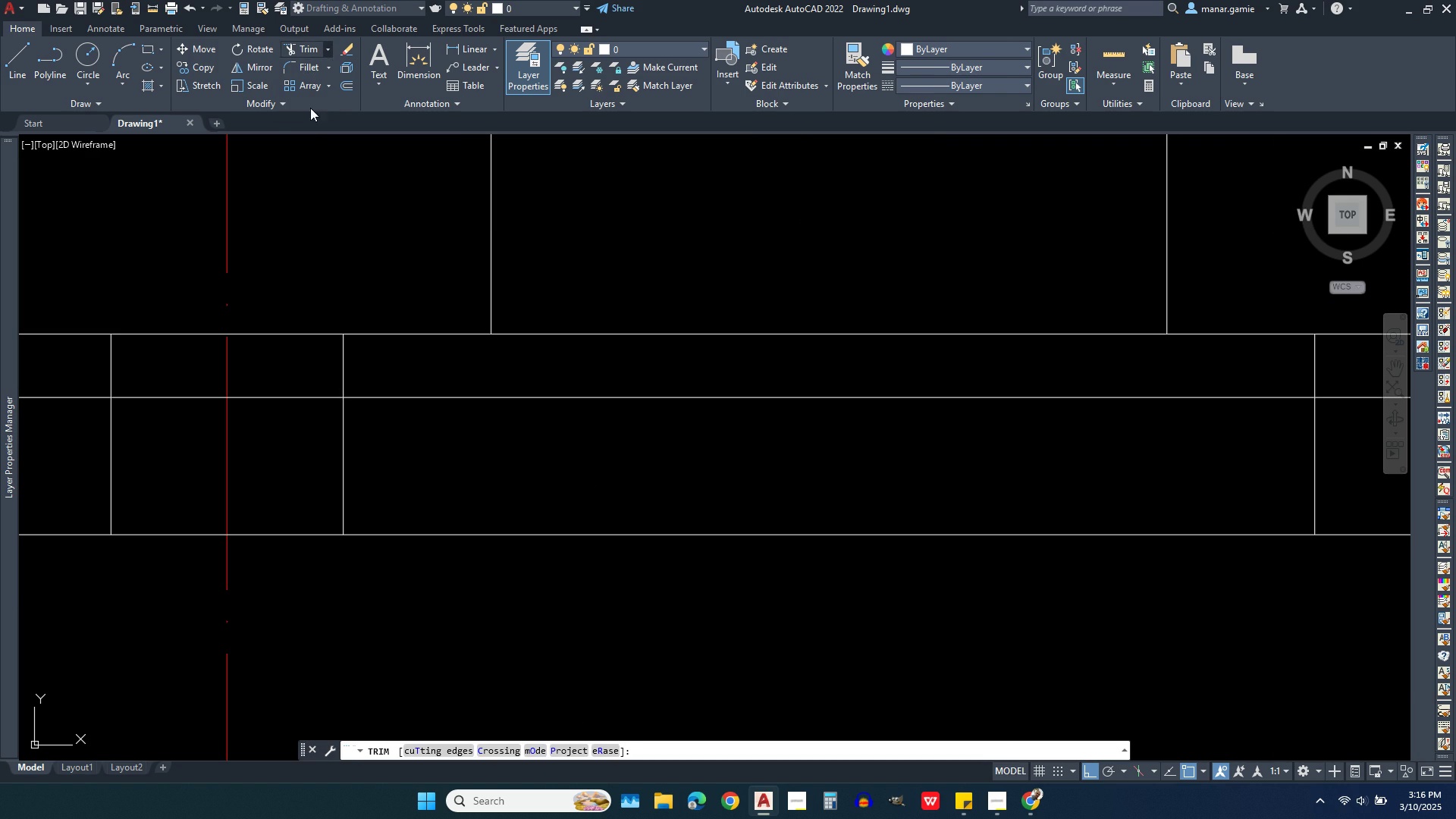 
left_click([310, 108])
 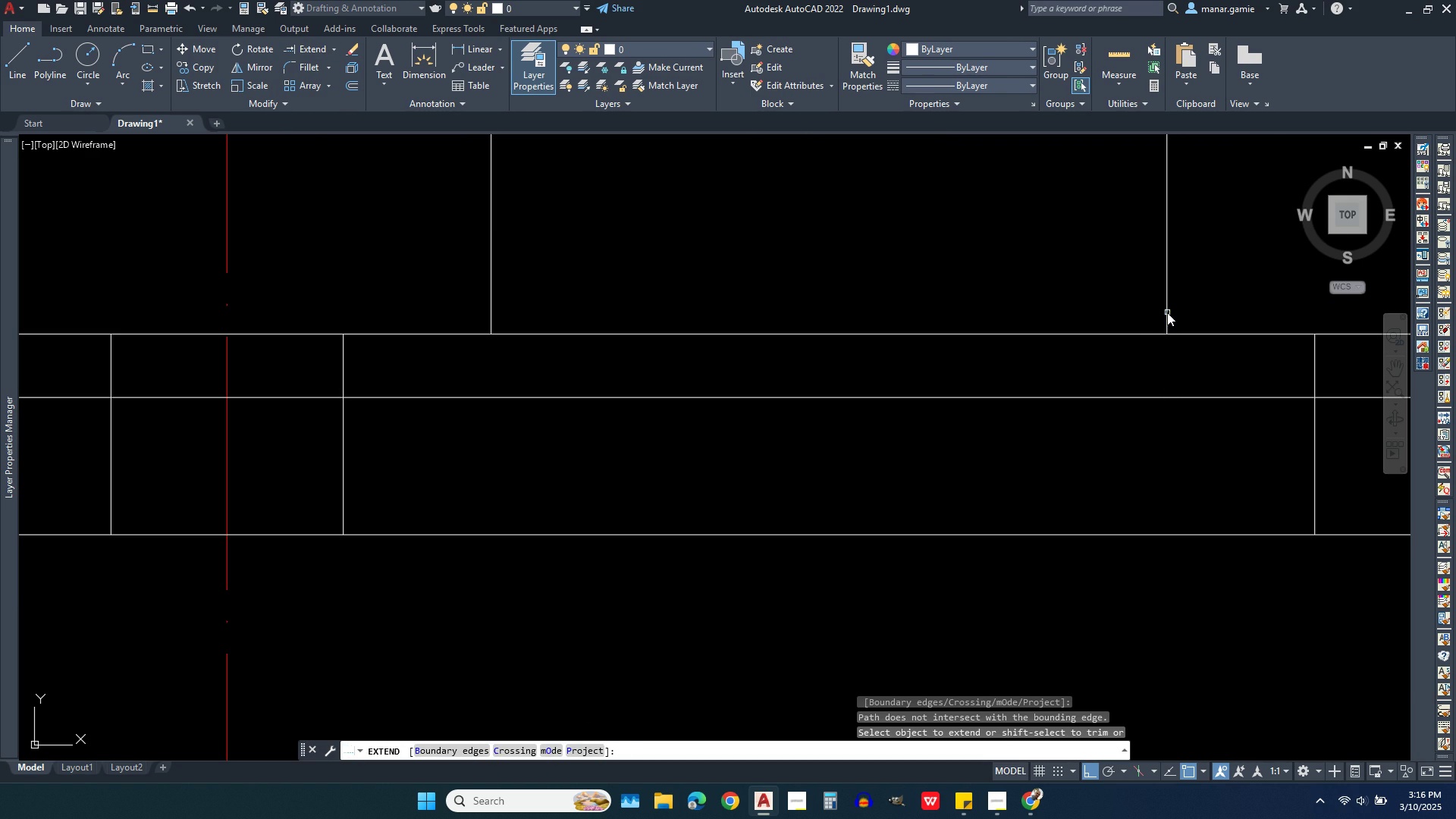 
left_click([1167, 307])
 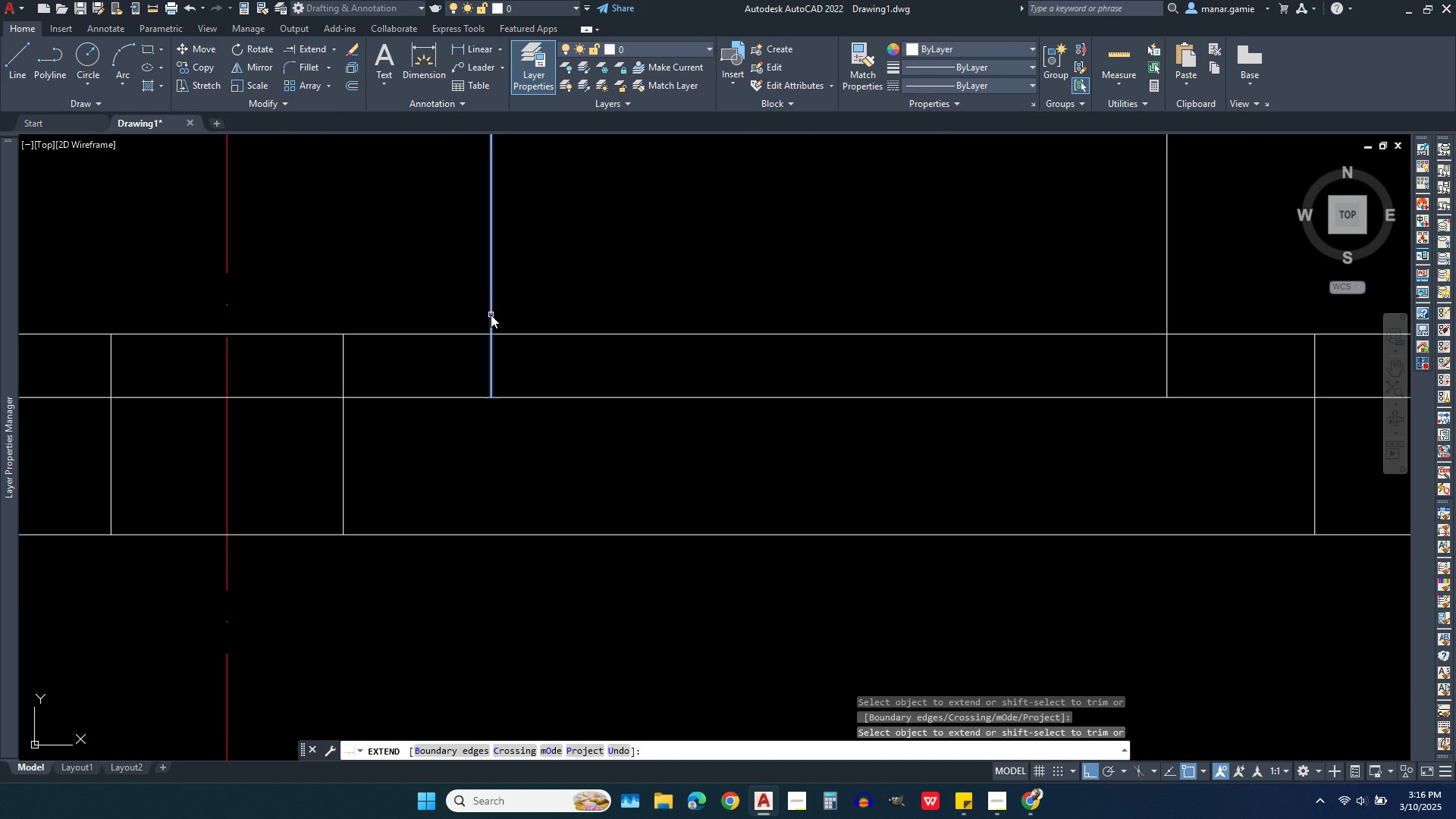 
left_click([491, 315])
 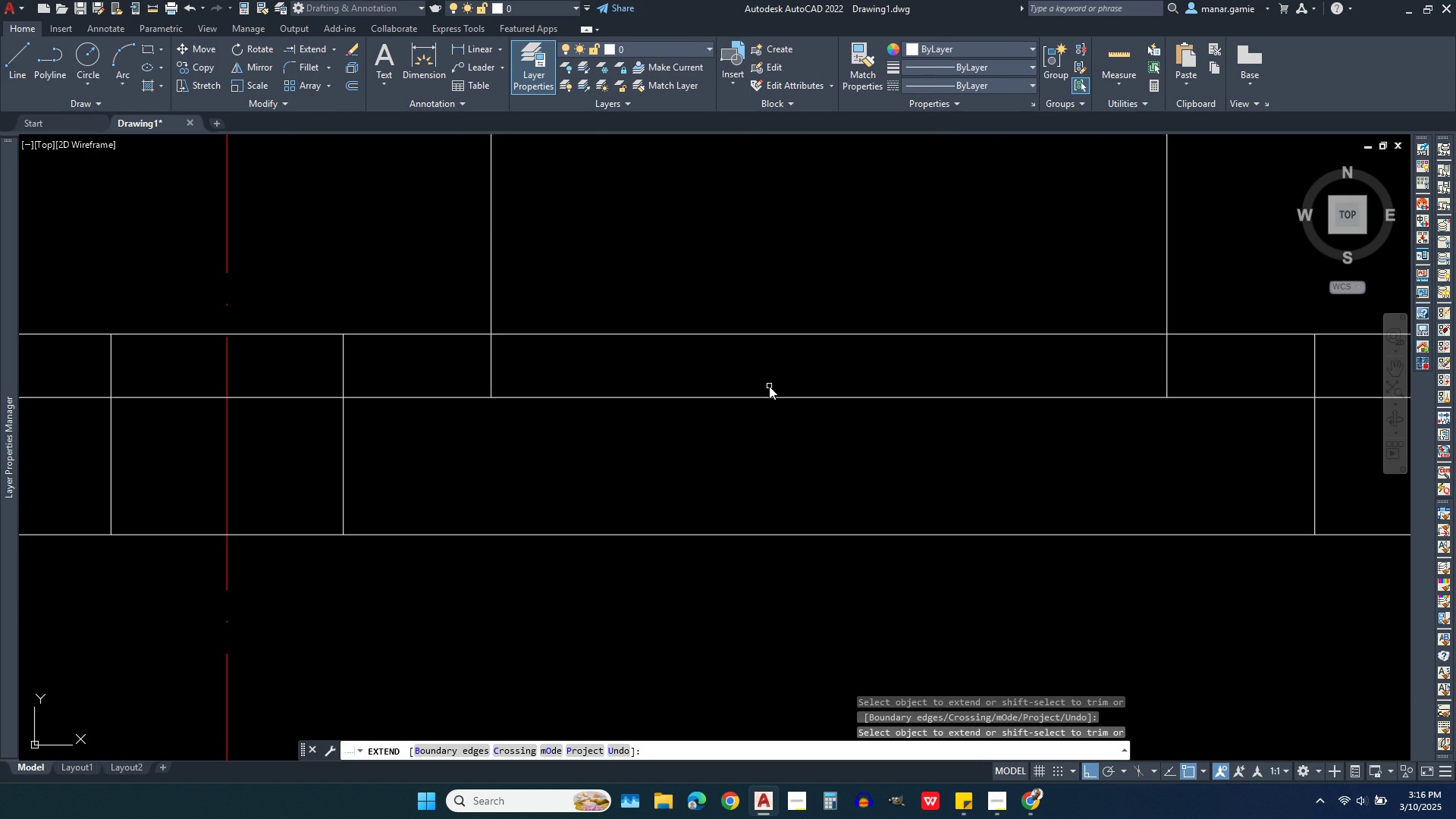 
scroll: coordinate [769, 386], scroll_direction: down, amount: 2.0
 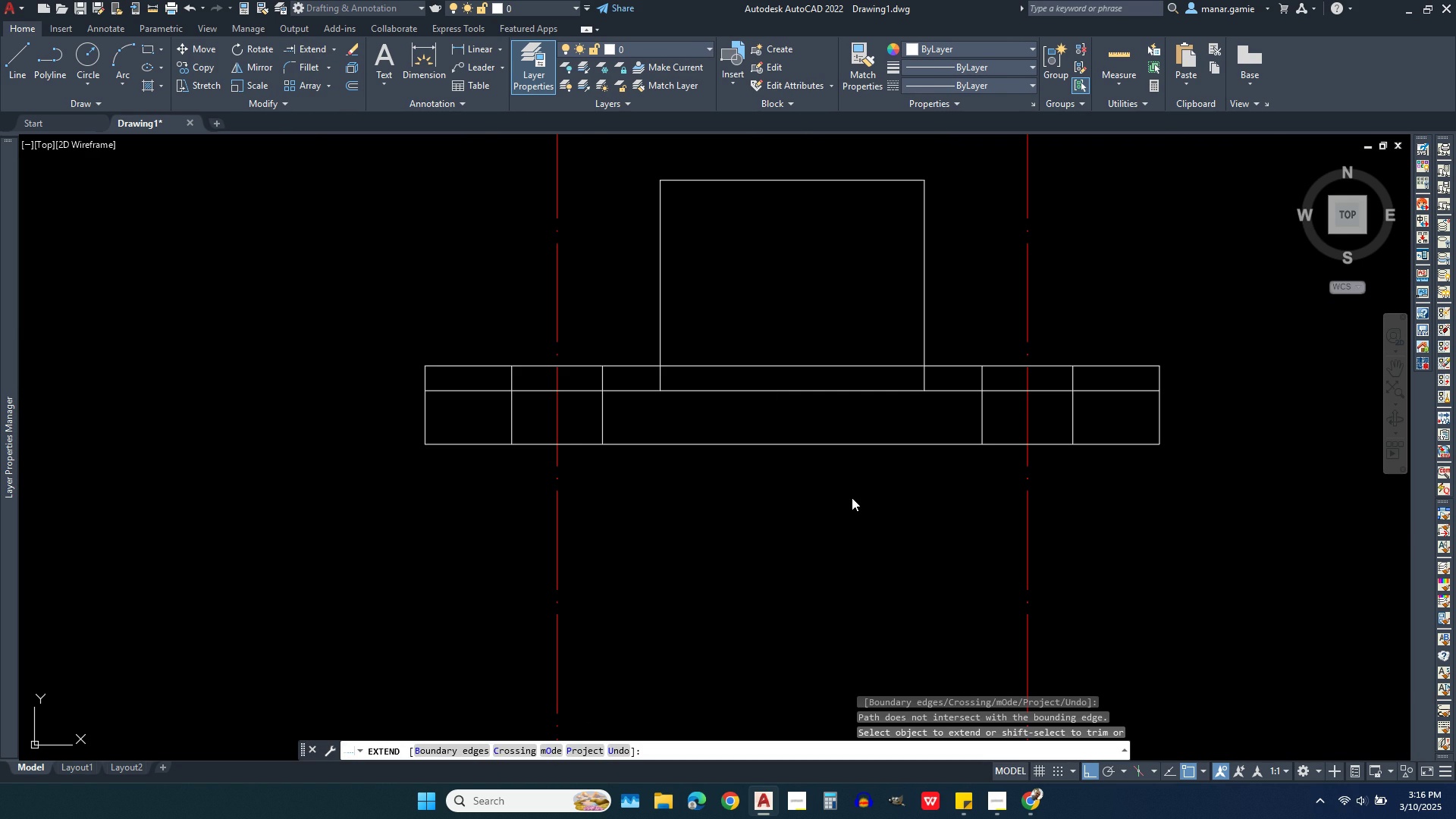 
right_click([852, 497])
 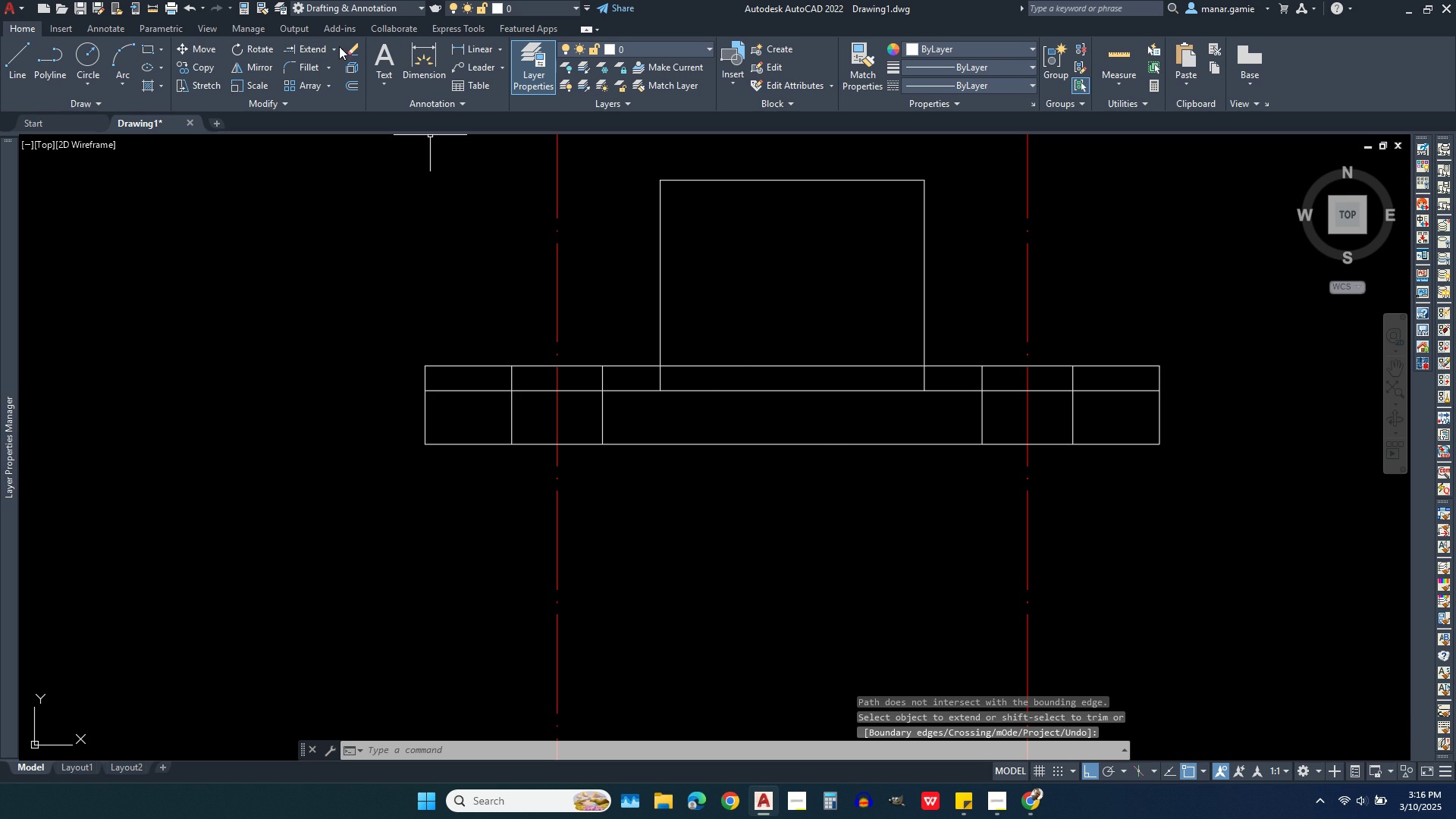 
left_click([331, 46])
 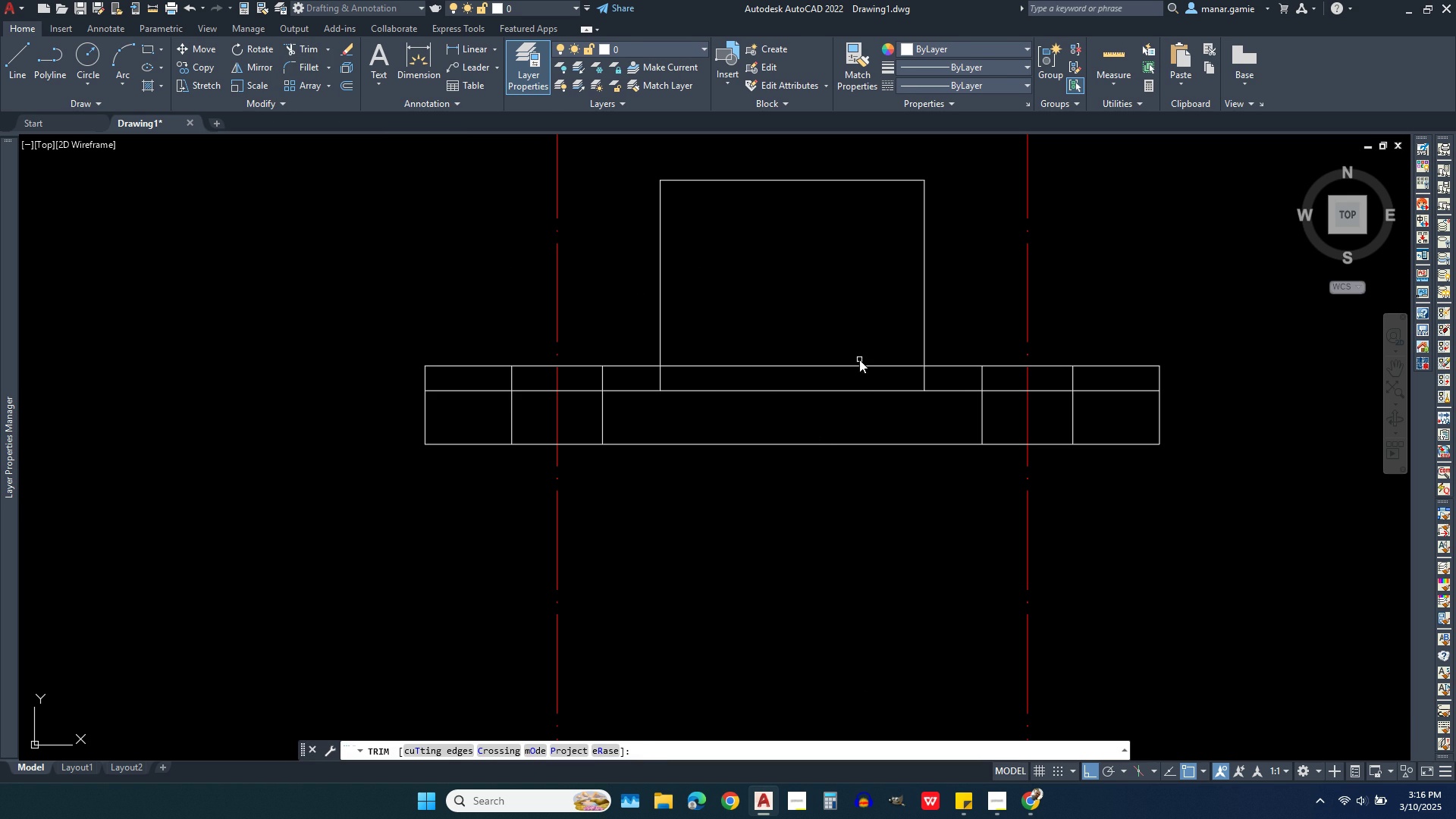 
left_click([859, 365])
 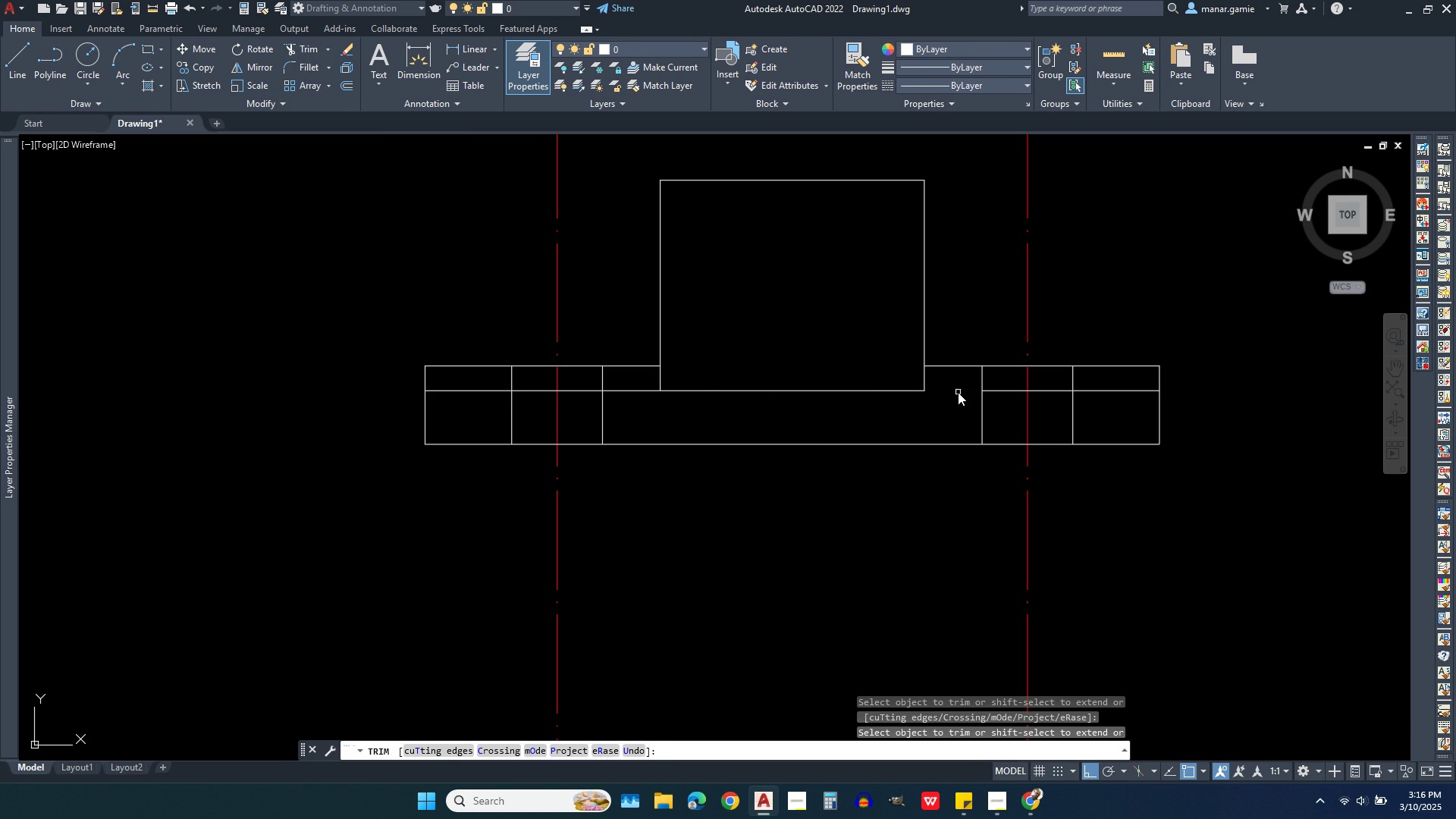 
left_click([958, 392])
 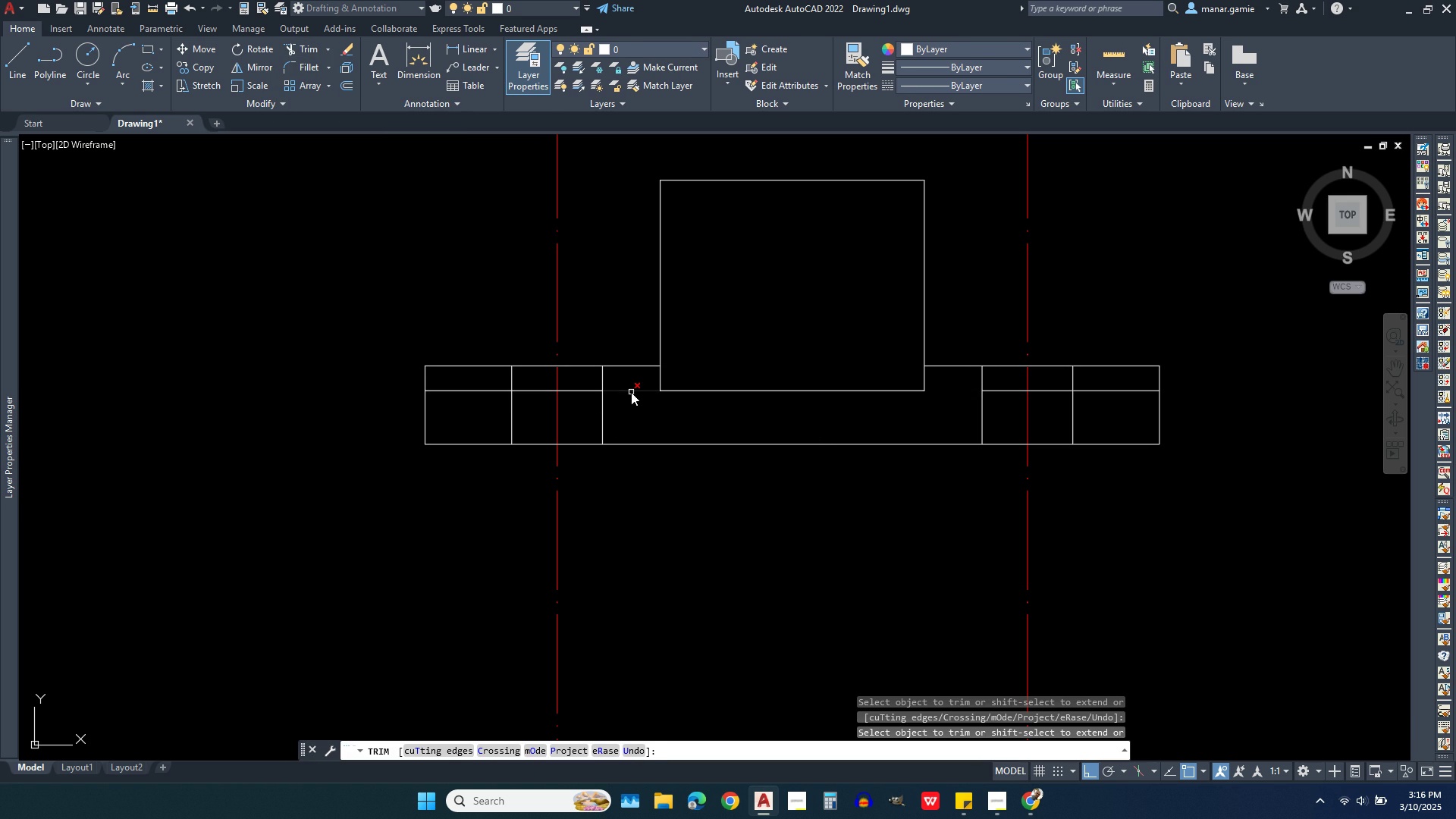 
left_click([631, 392])
 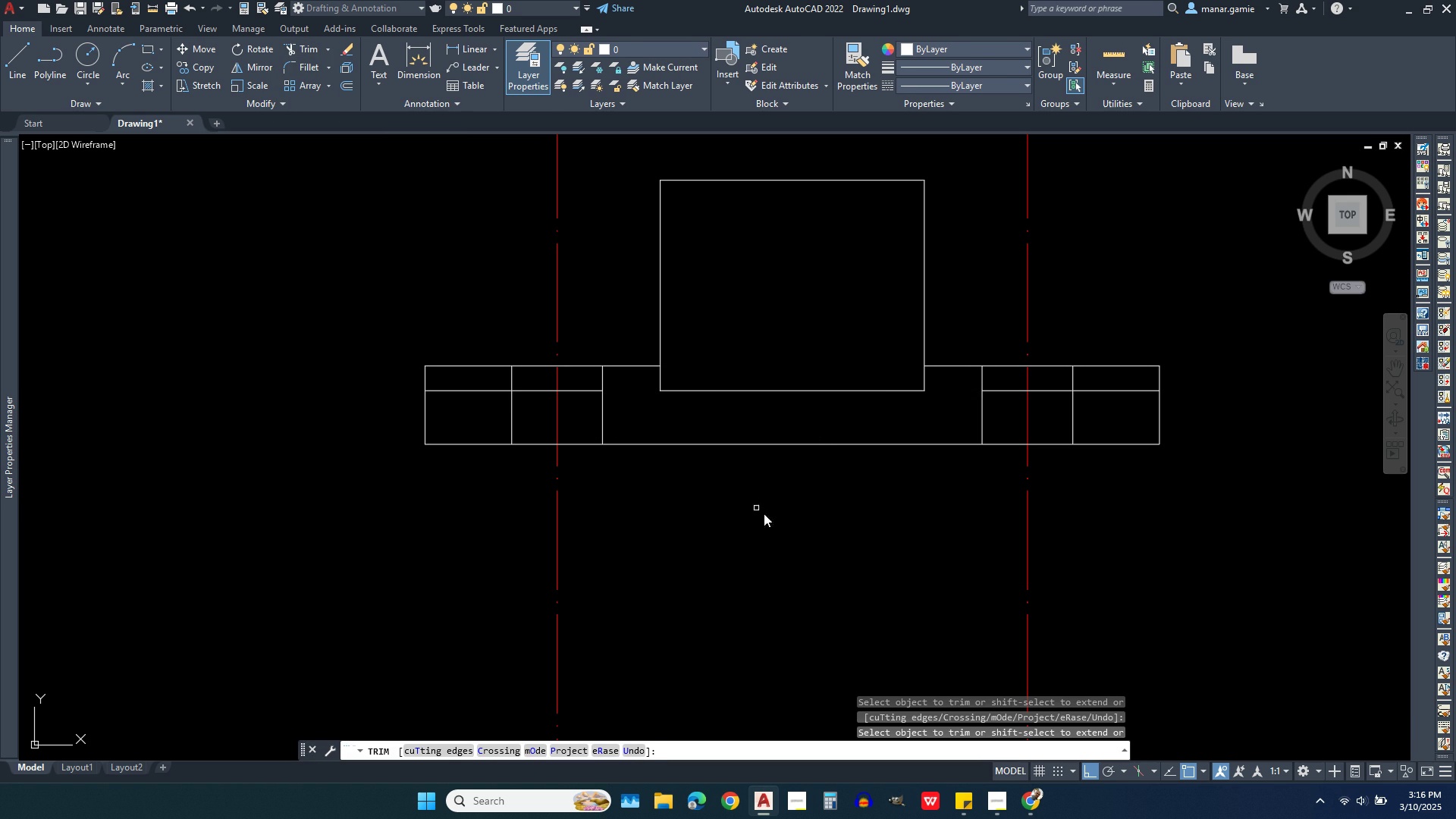 
right_click([764, 513])
 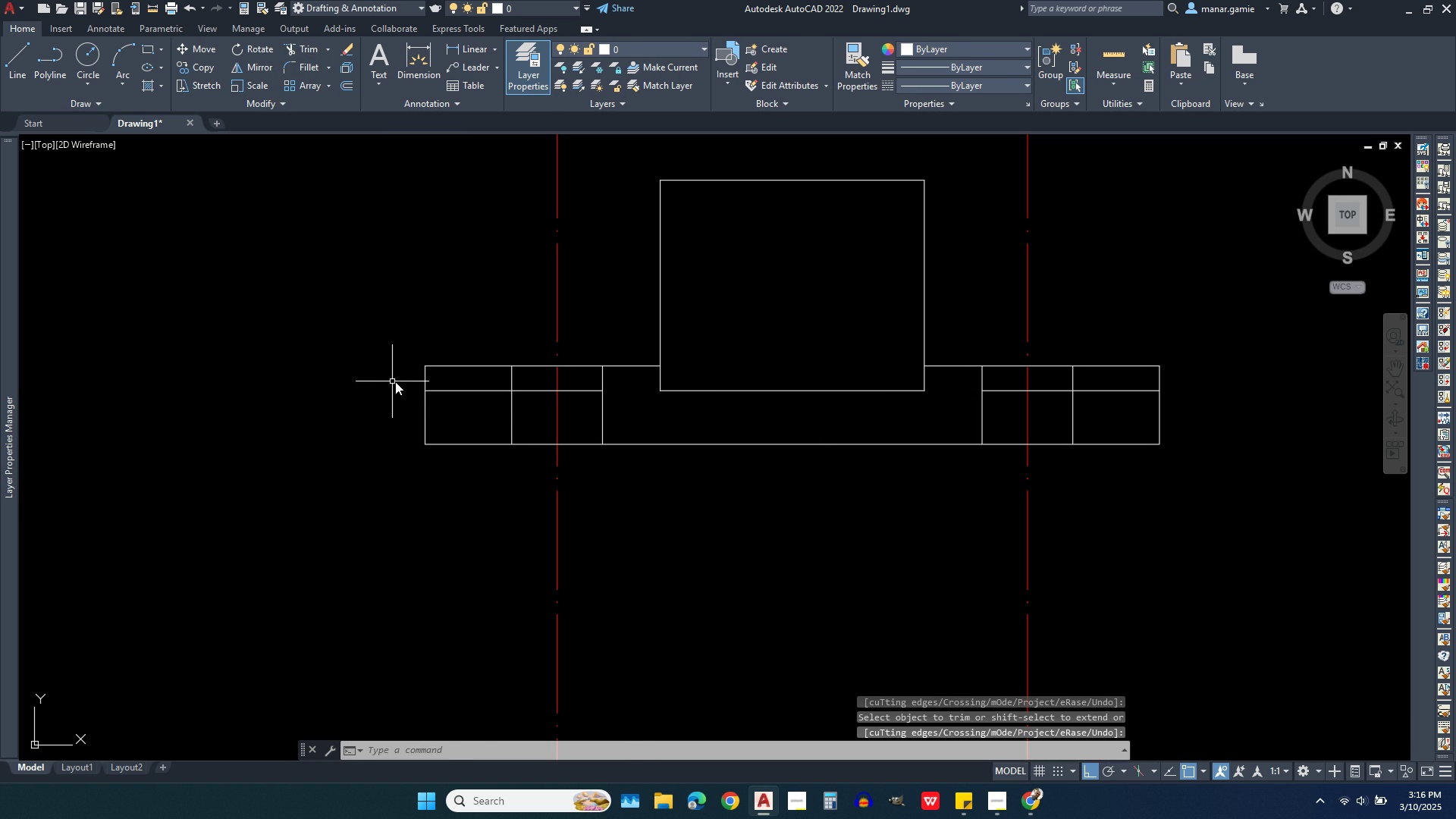 
left_click([395, 381])
 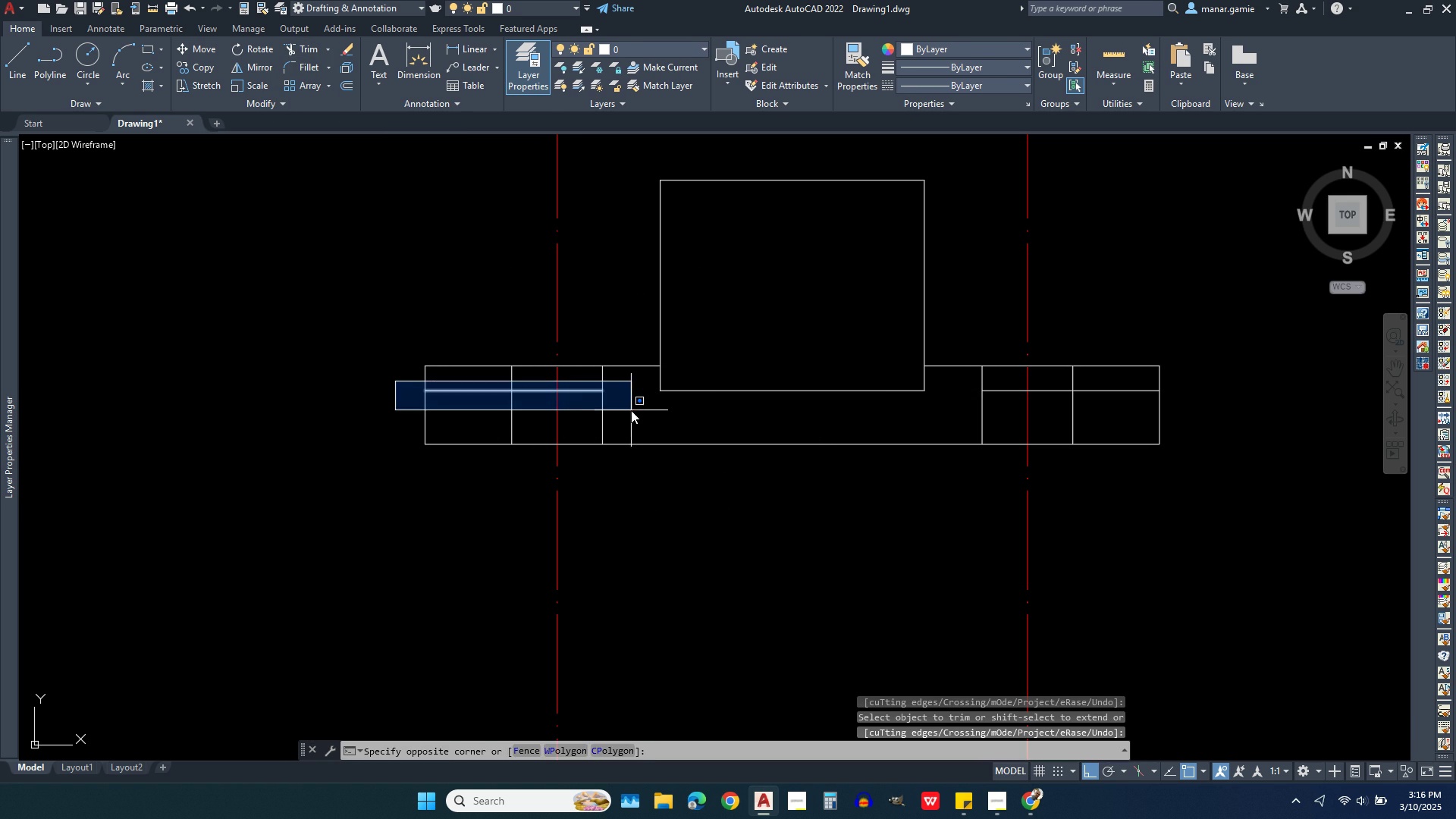 
left_click([631, 410])
 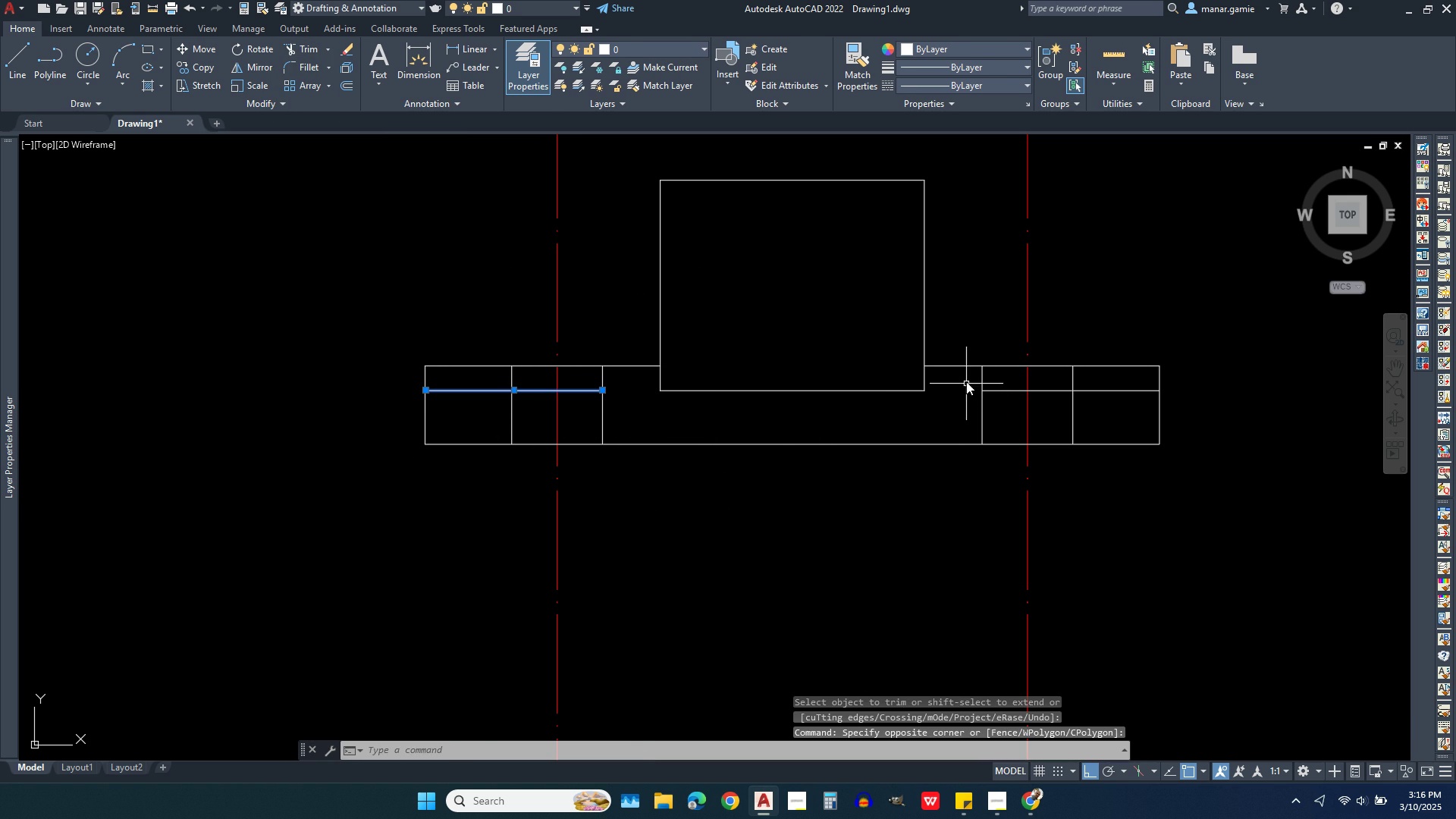 
left_click([966, 381])
 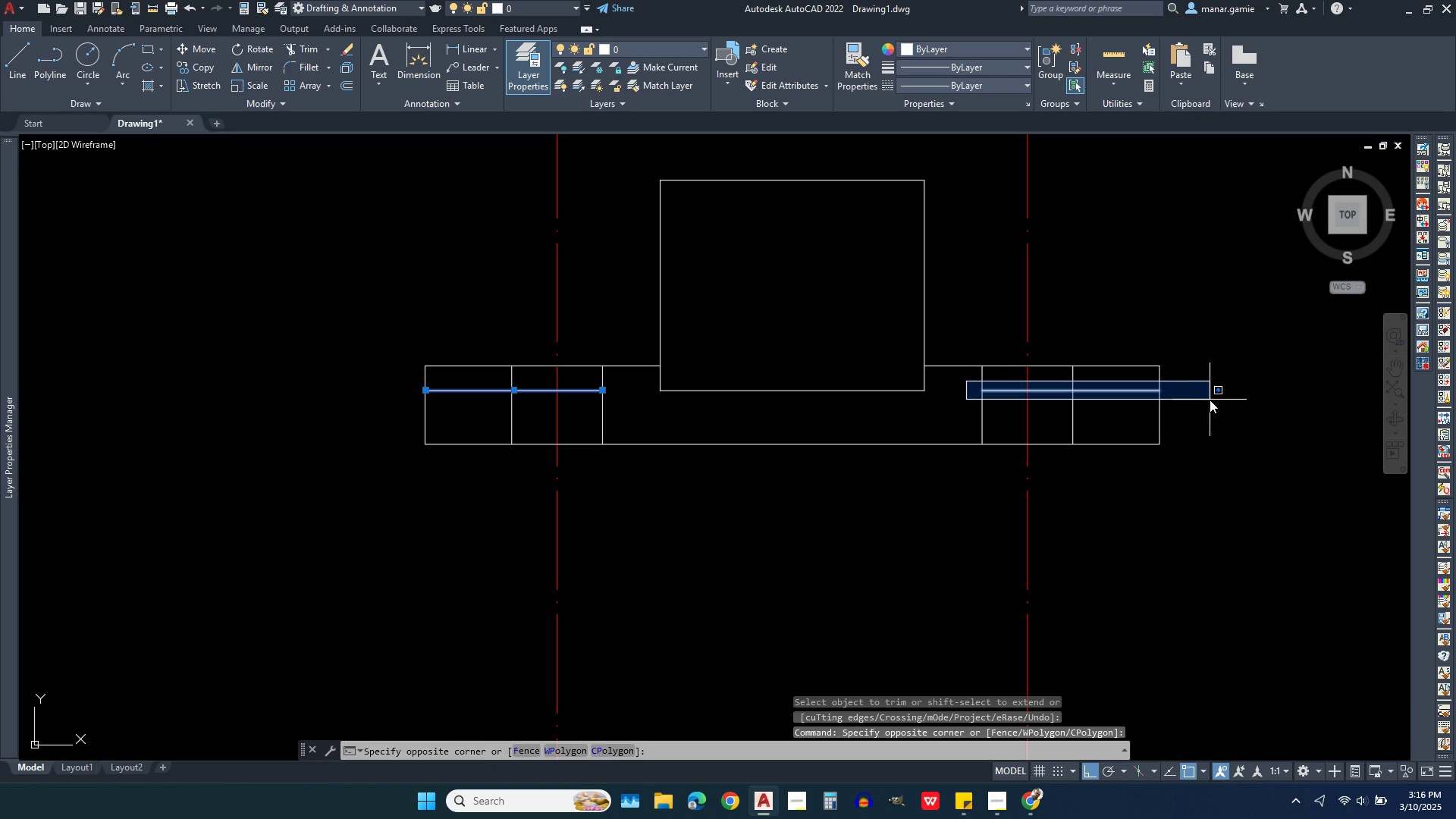 
left_click([1210, 400])
 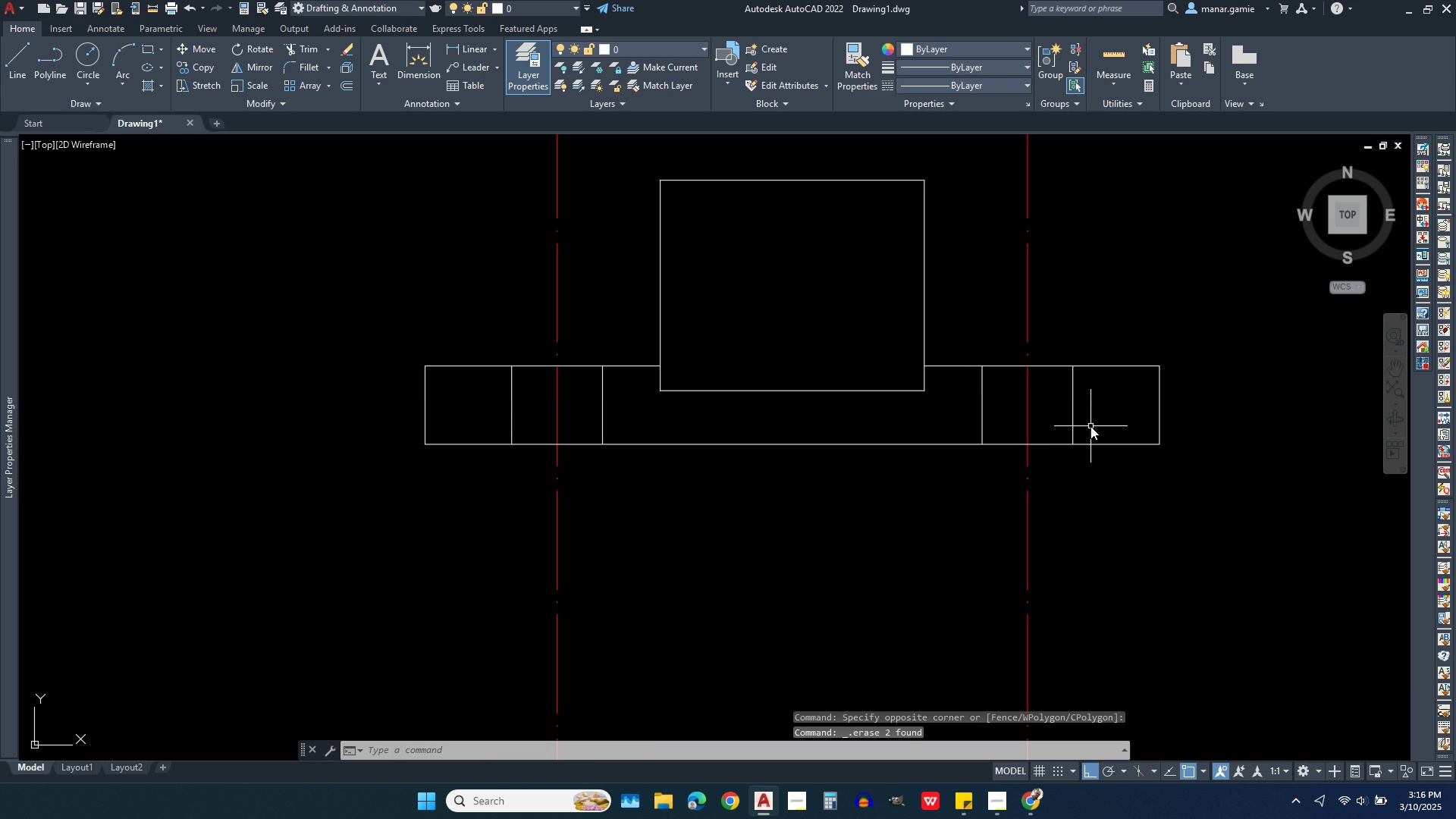 
key(Delete)
 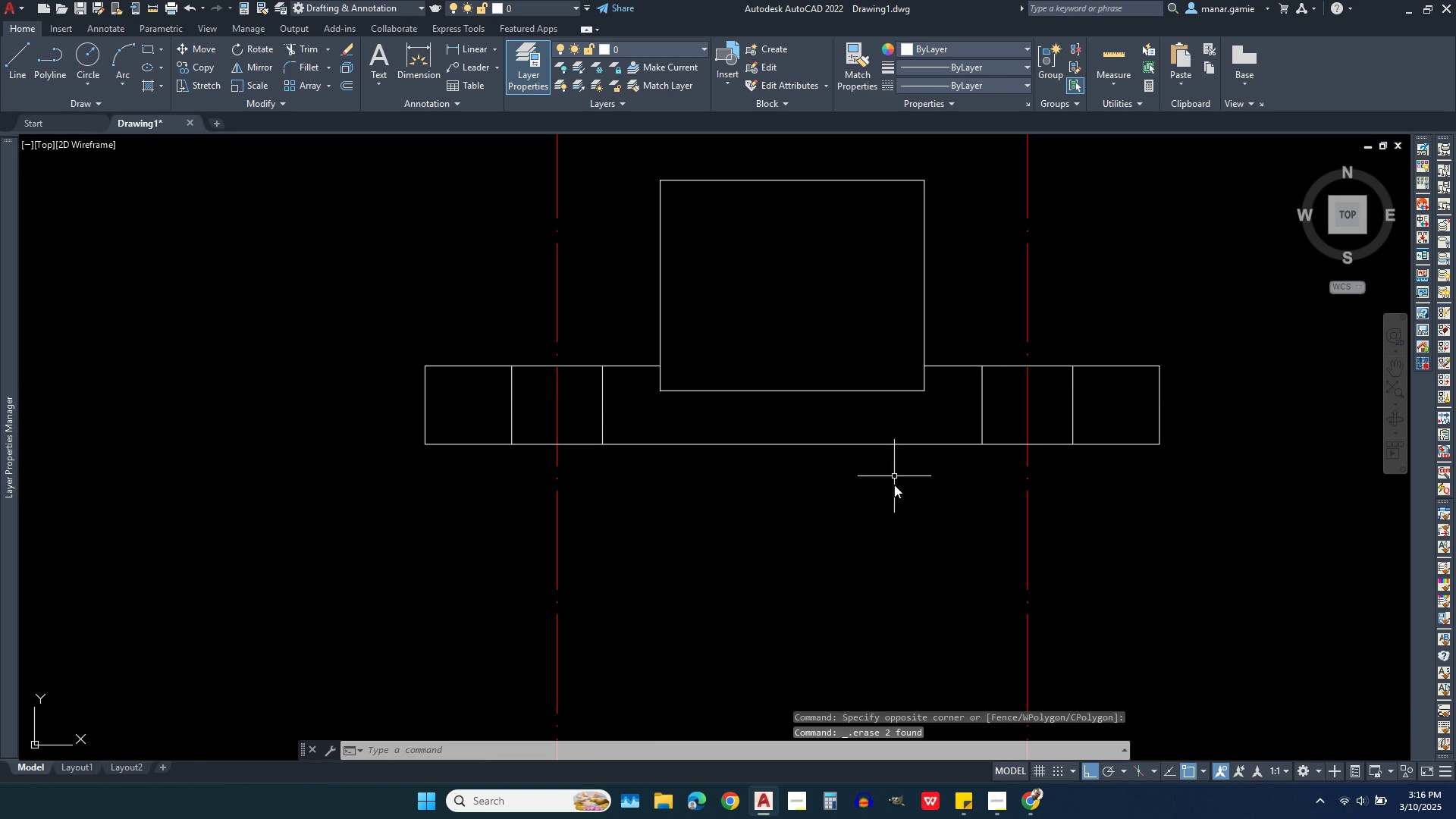 
scroll: coordinate [873, 497], scroll_direction: down, amount: 2.0
 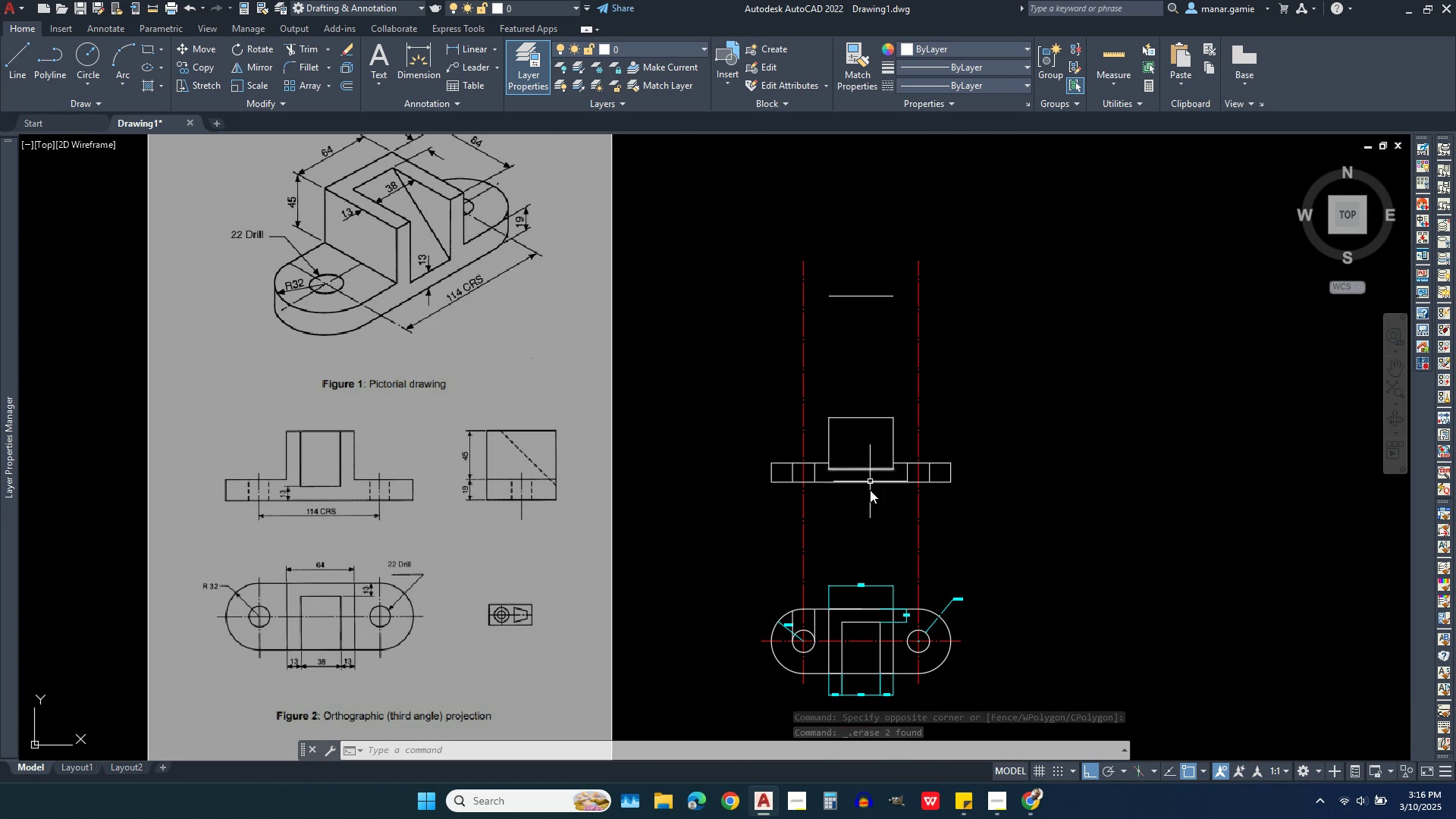 
scroll: coordinate [883, 527], scroll_direction: up, amount: 1.0
 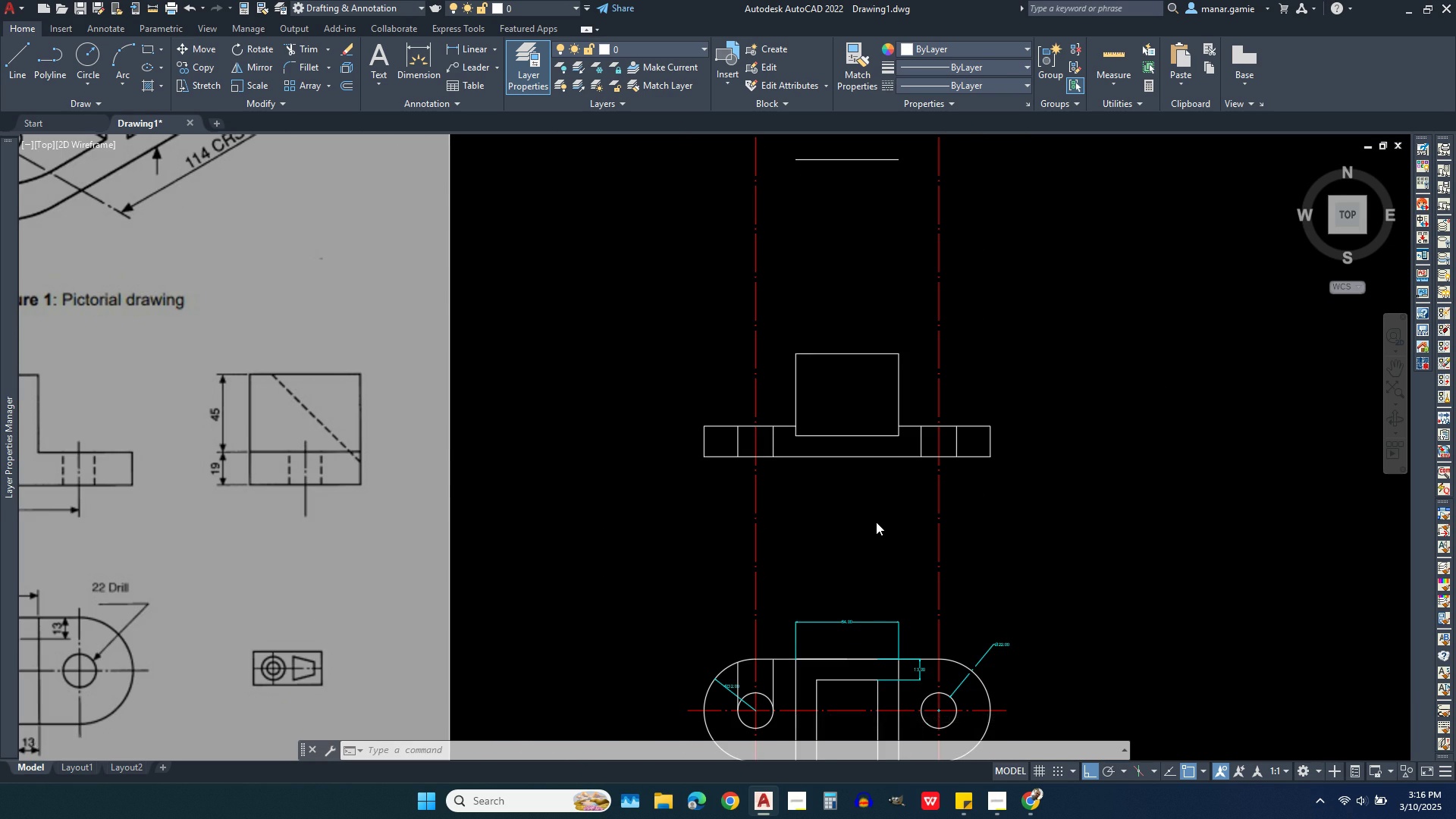 
scroll: coordinate [876, 522], scroll_direction: down, amount: 1.0
 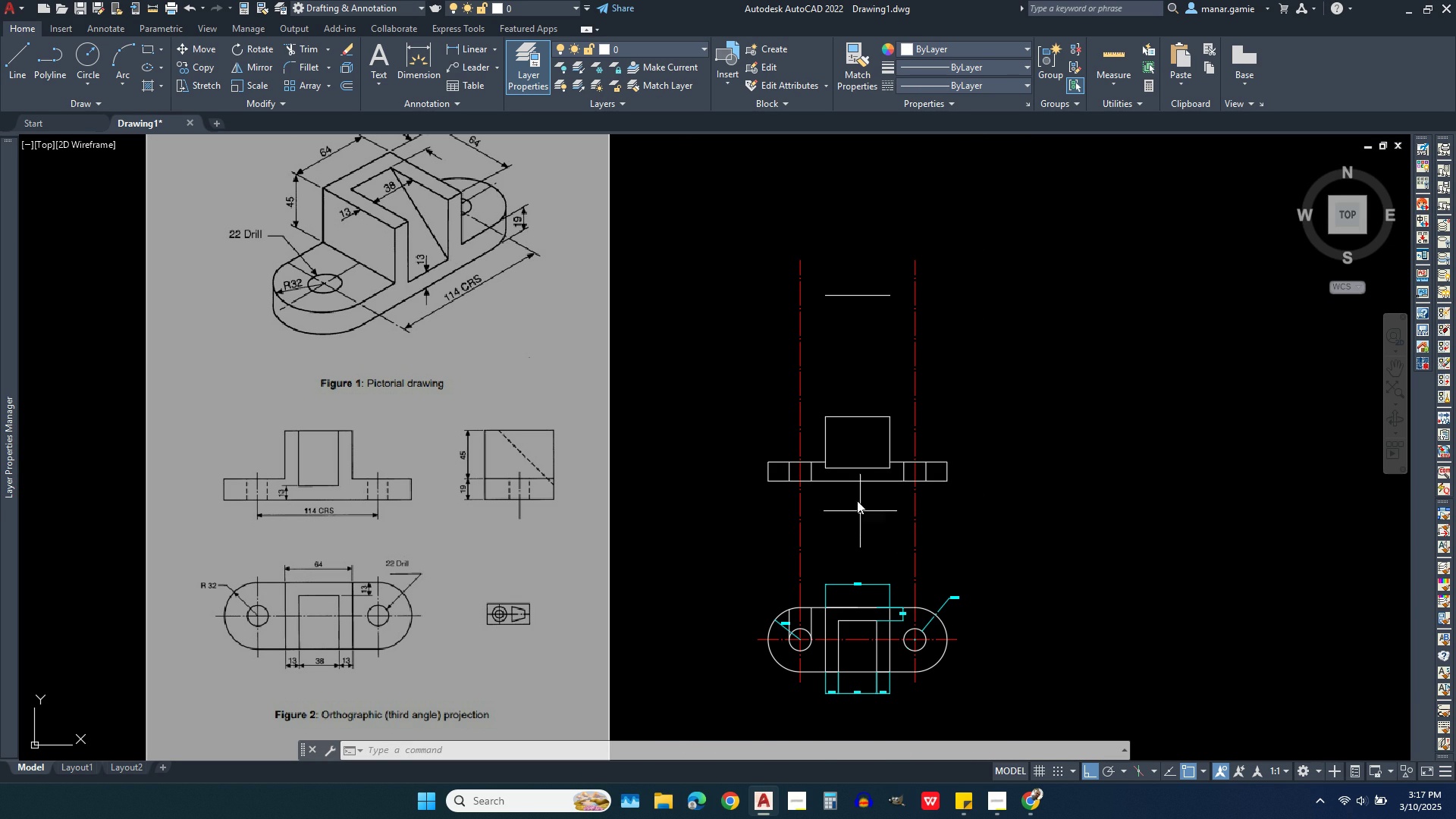 
wait(5.62)
 